 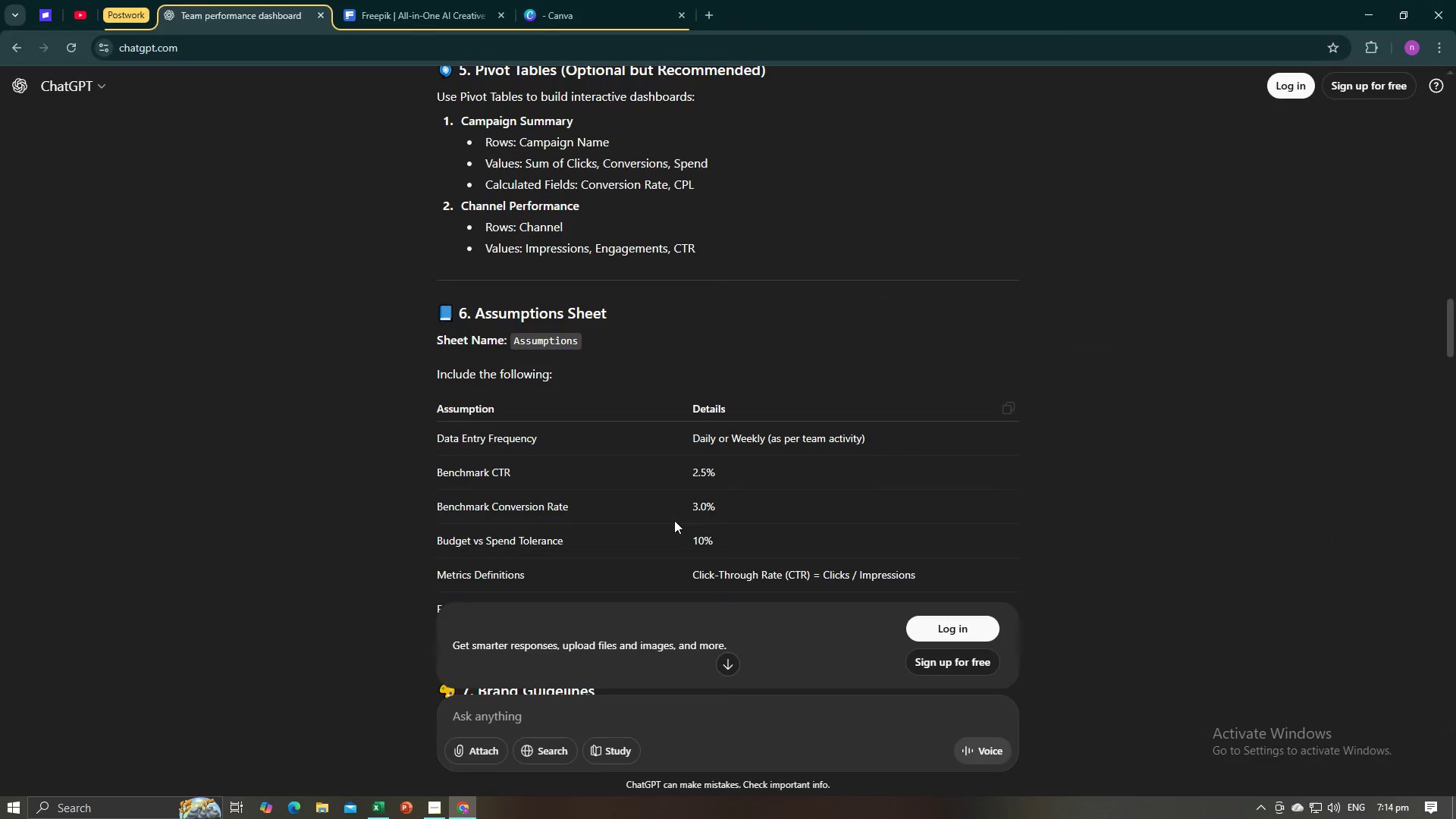 
key(Alt+Tab)
 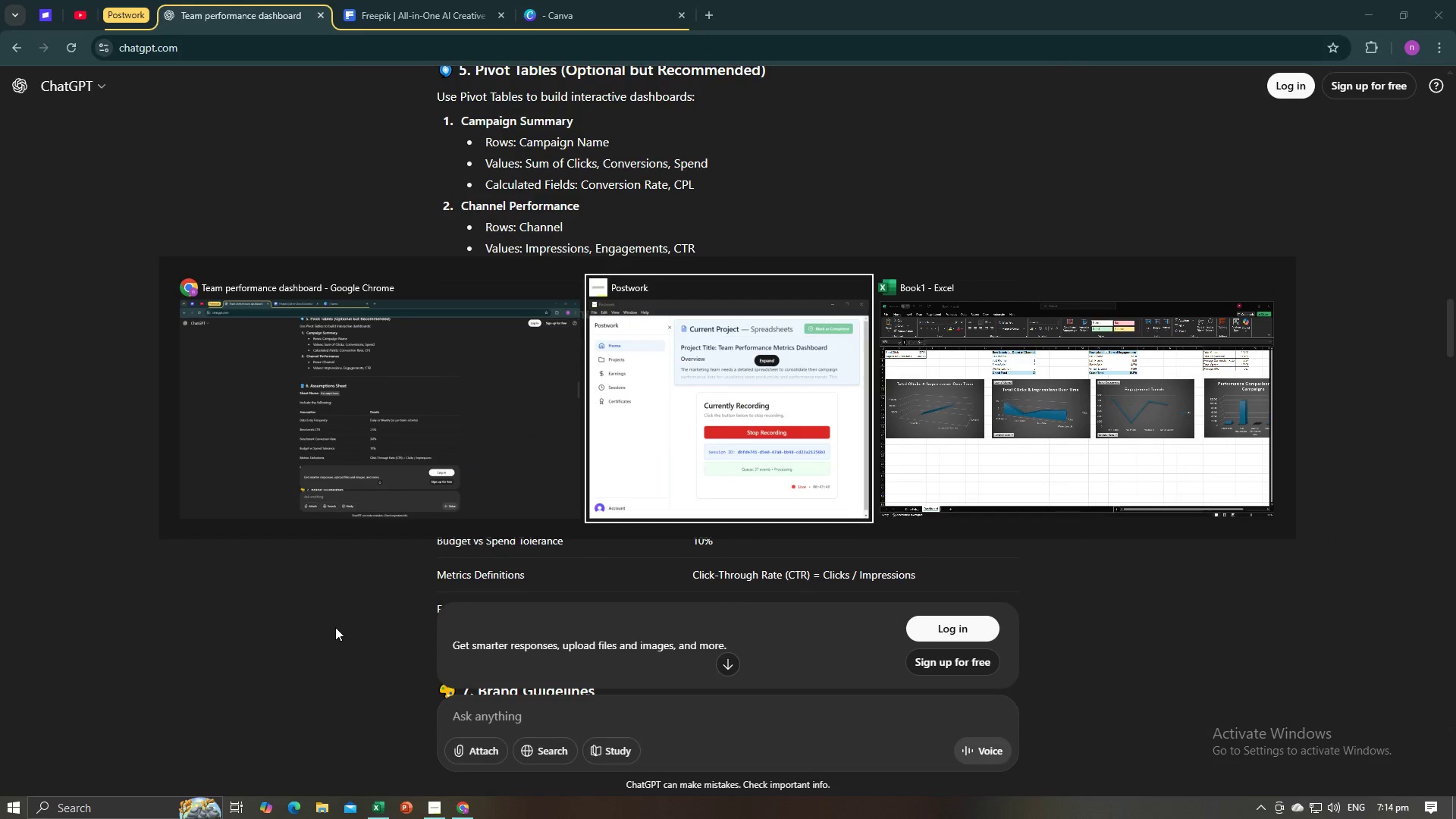 
key(Alt+Tab)
 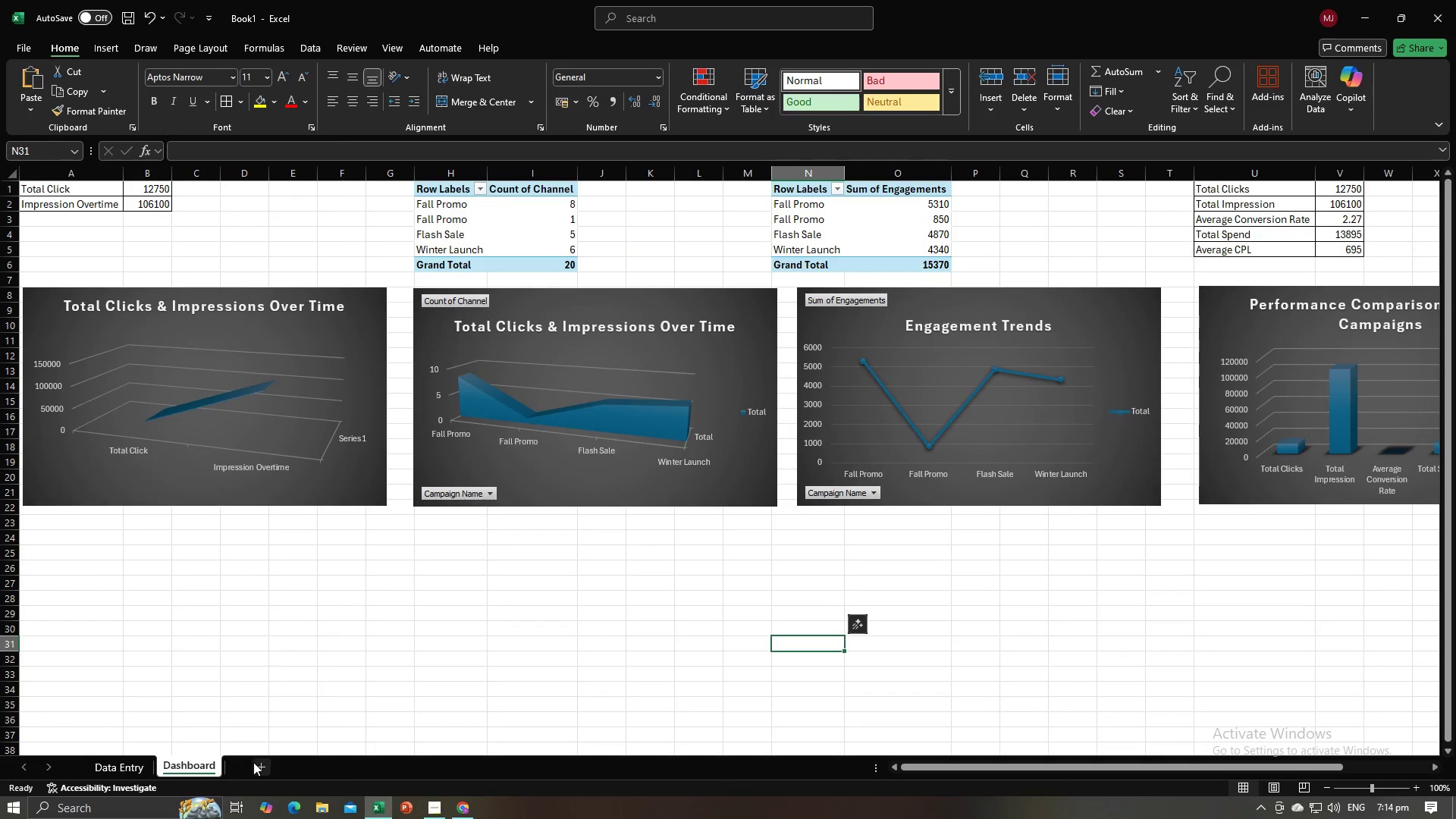 
left_click([256, 763])
 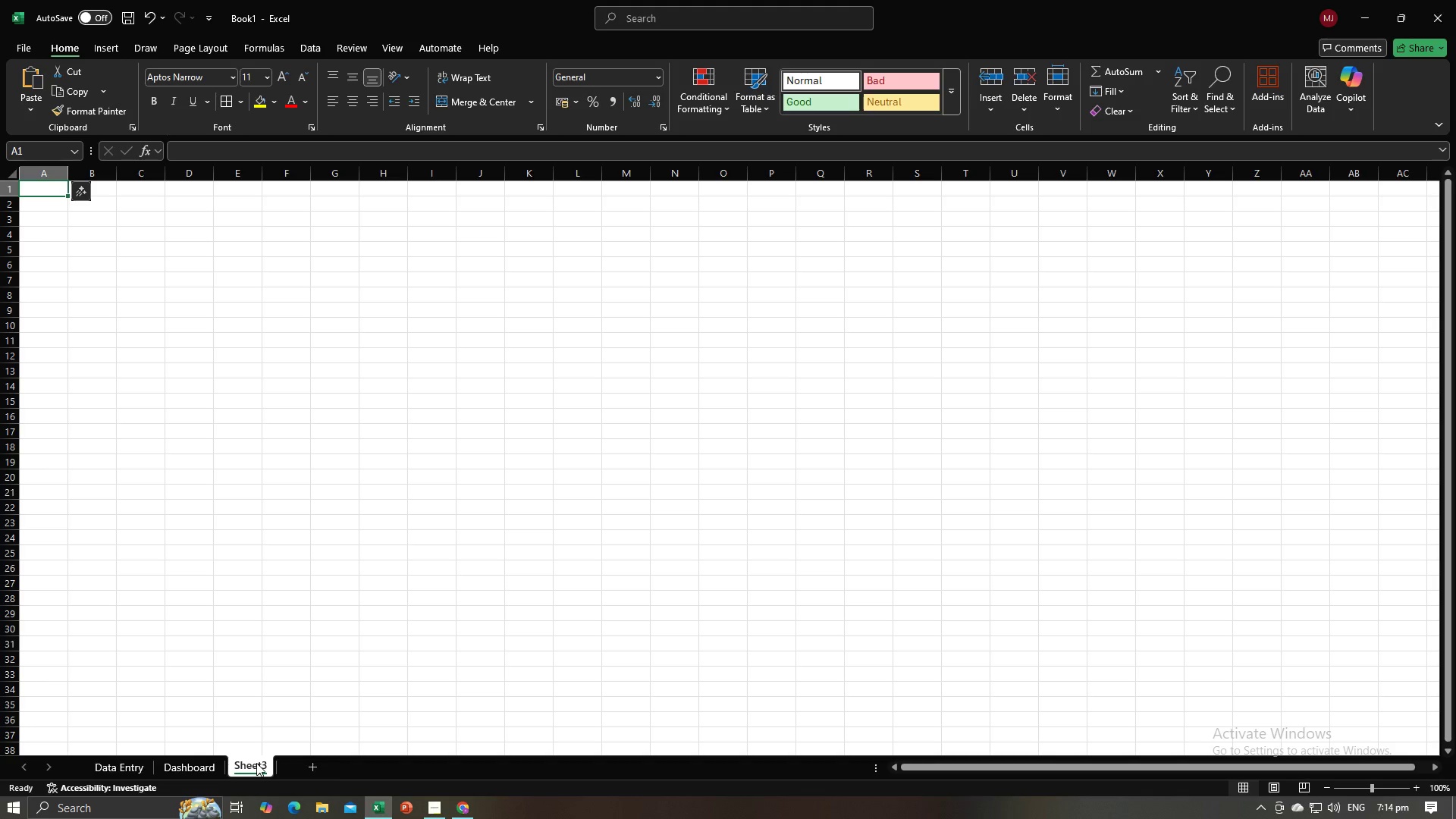 
key(Alt+AltLeft)
 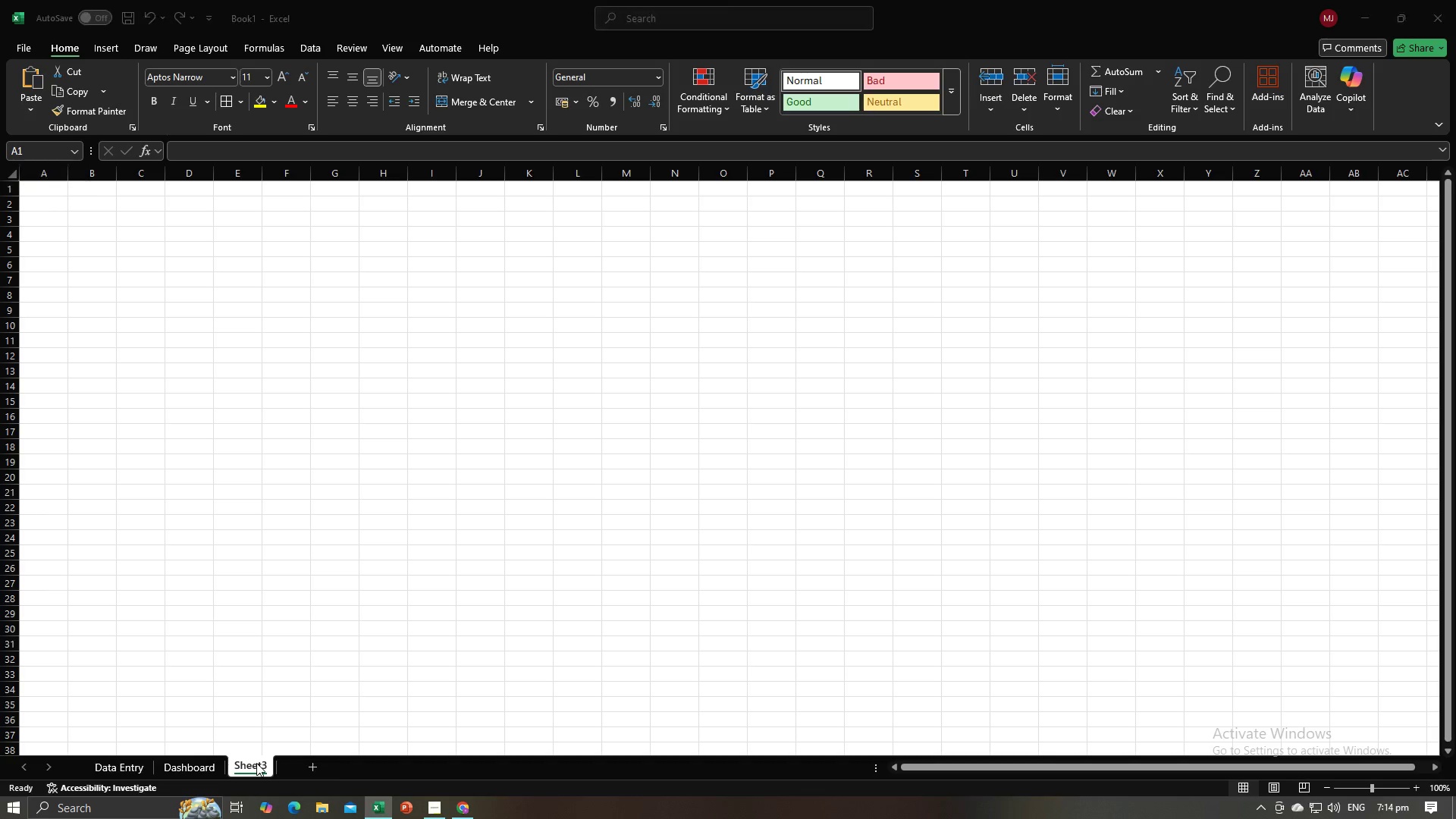 
key(Alt+Tab)
 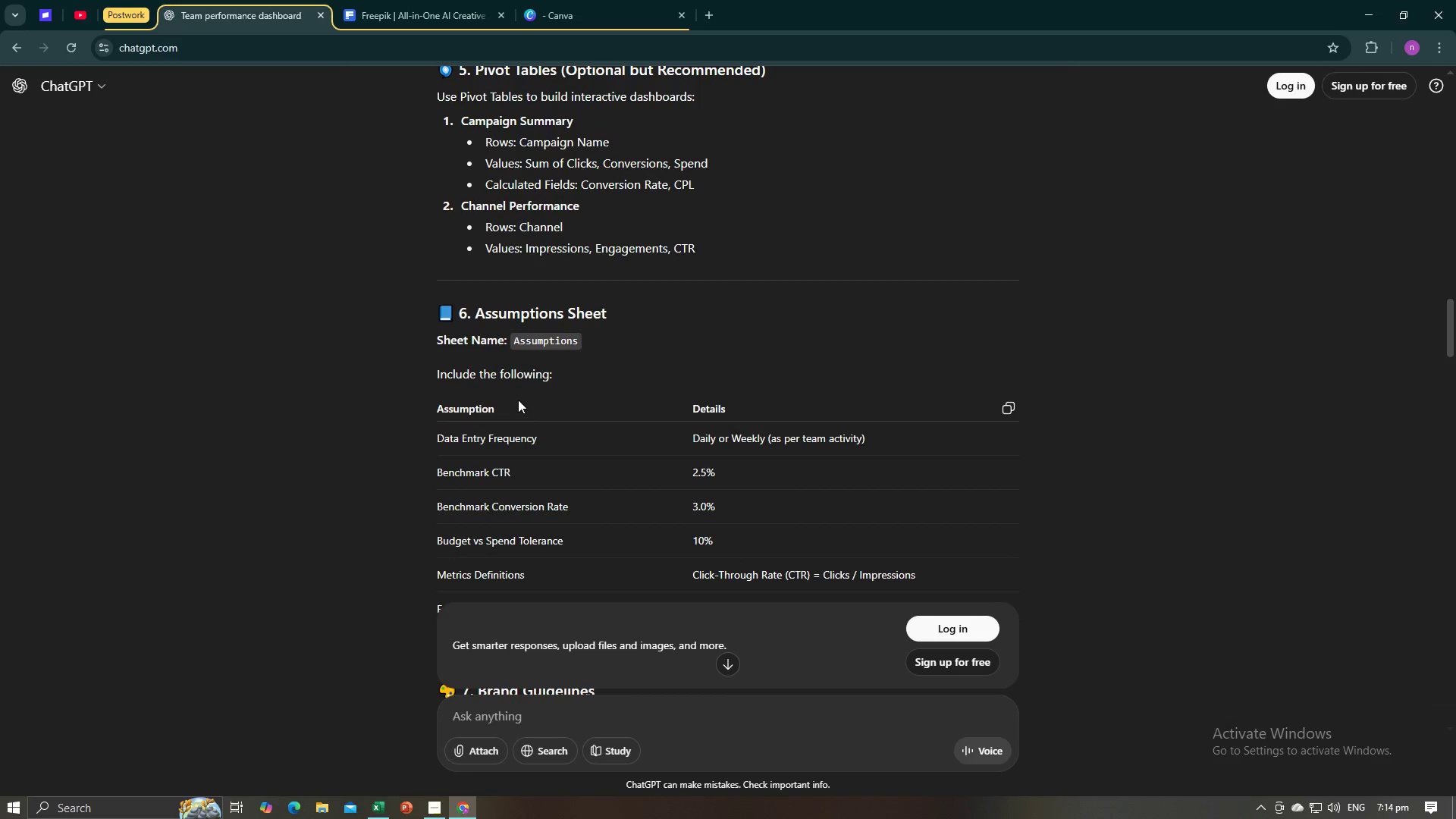 
left_click_drag(start_coordinate=[504, 409], to_coordinate=[435, 409])
 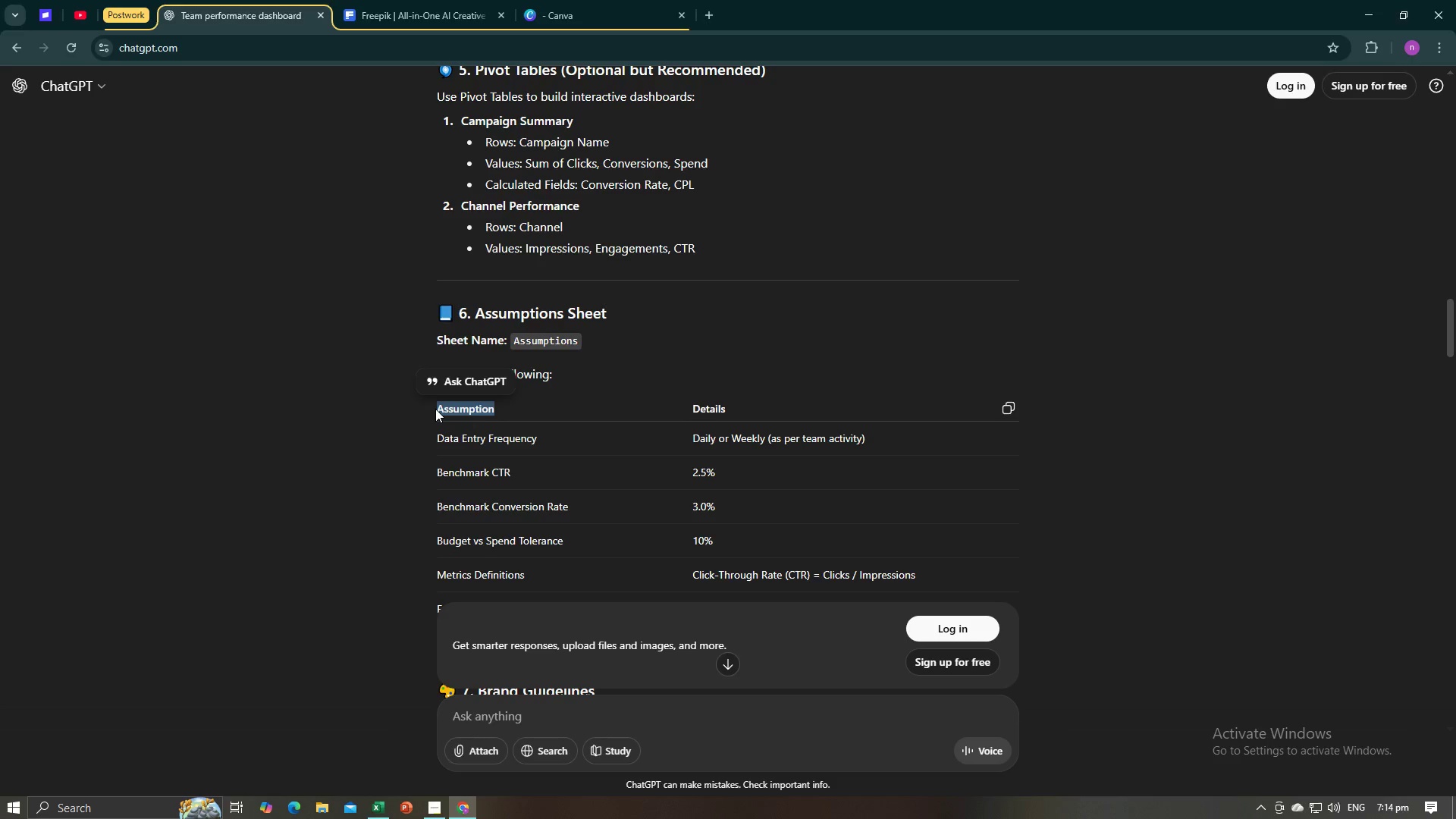 
key(Alt+AltLeft)
 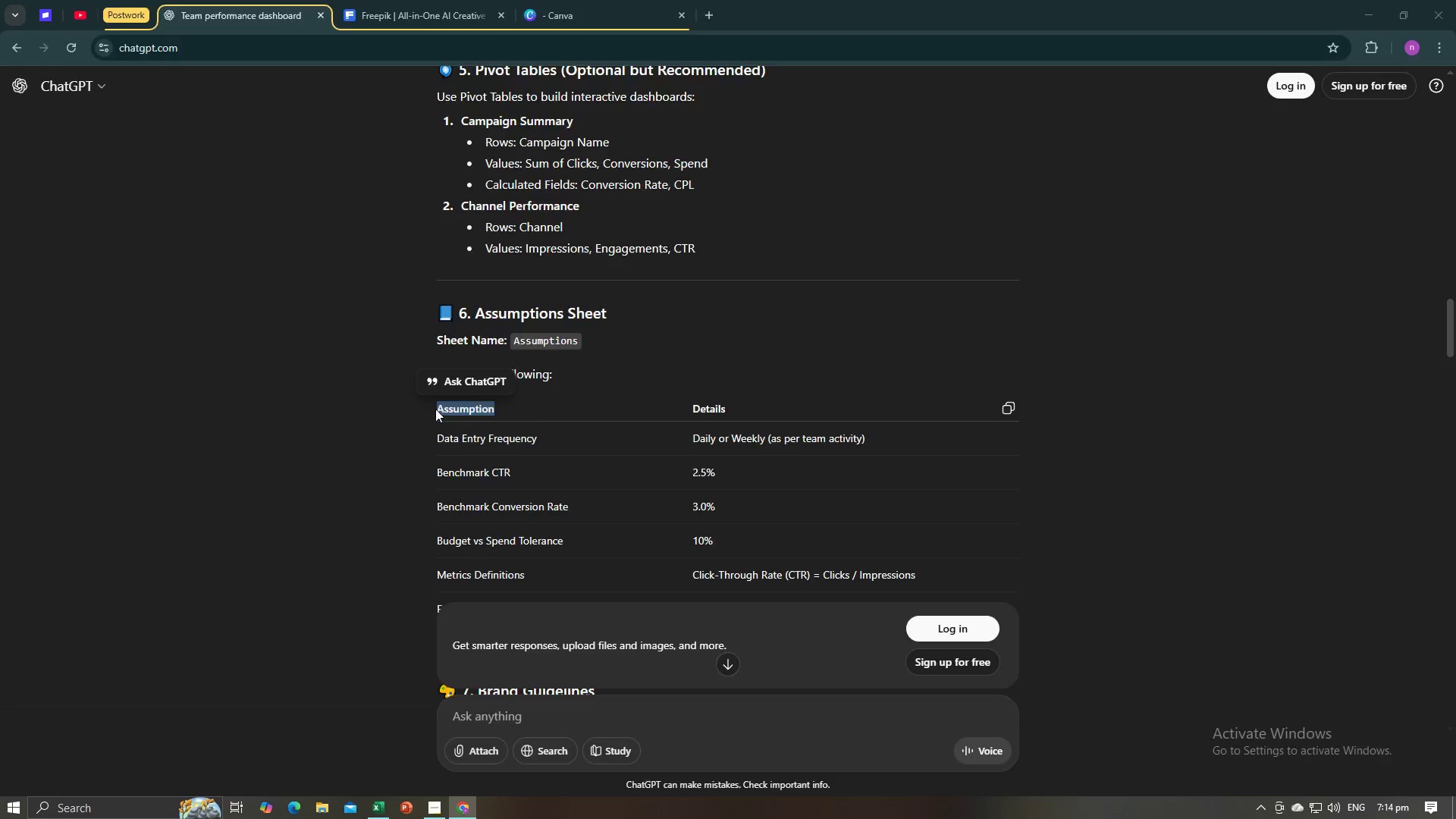 
key(Alt+Tab)
 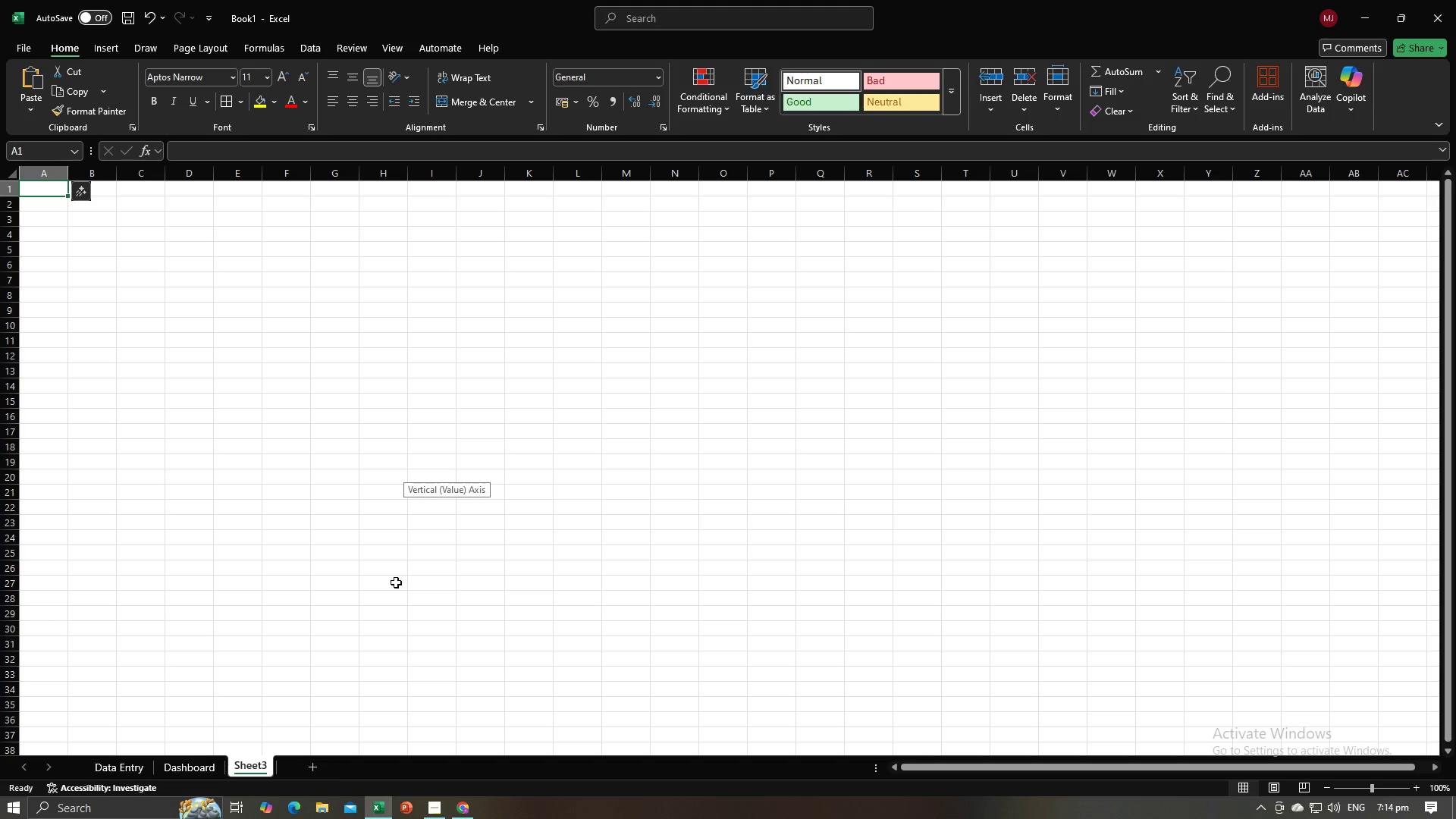 
key(Alt+AltLeft)
 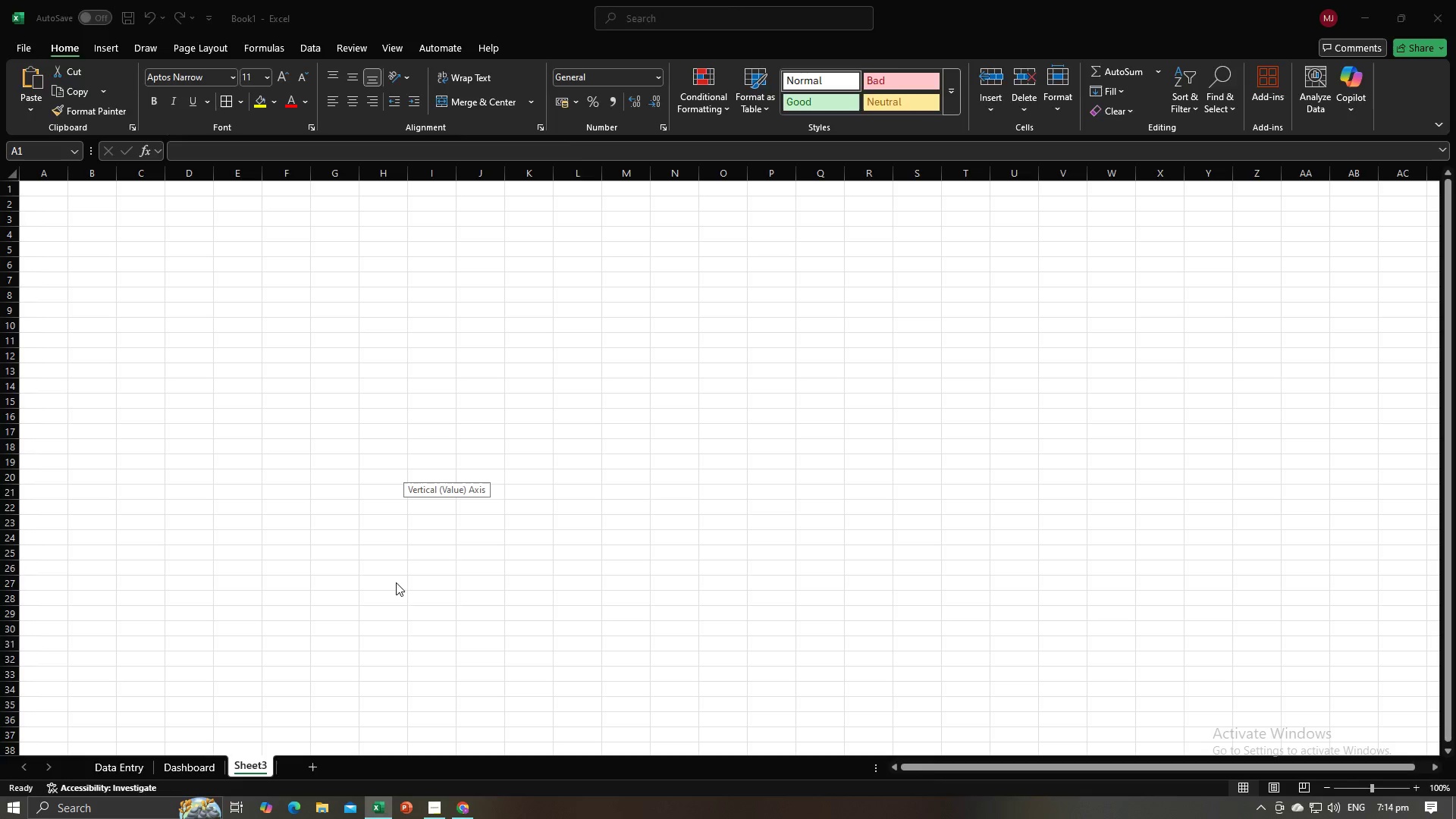 
key(Alt+Tab)
 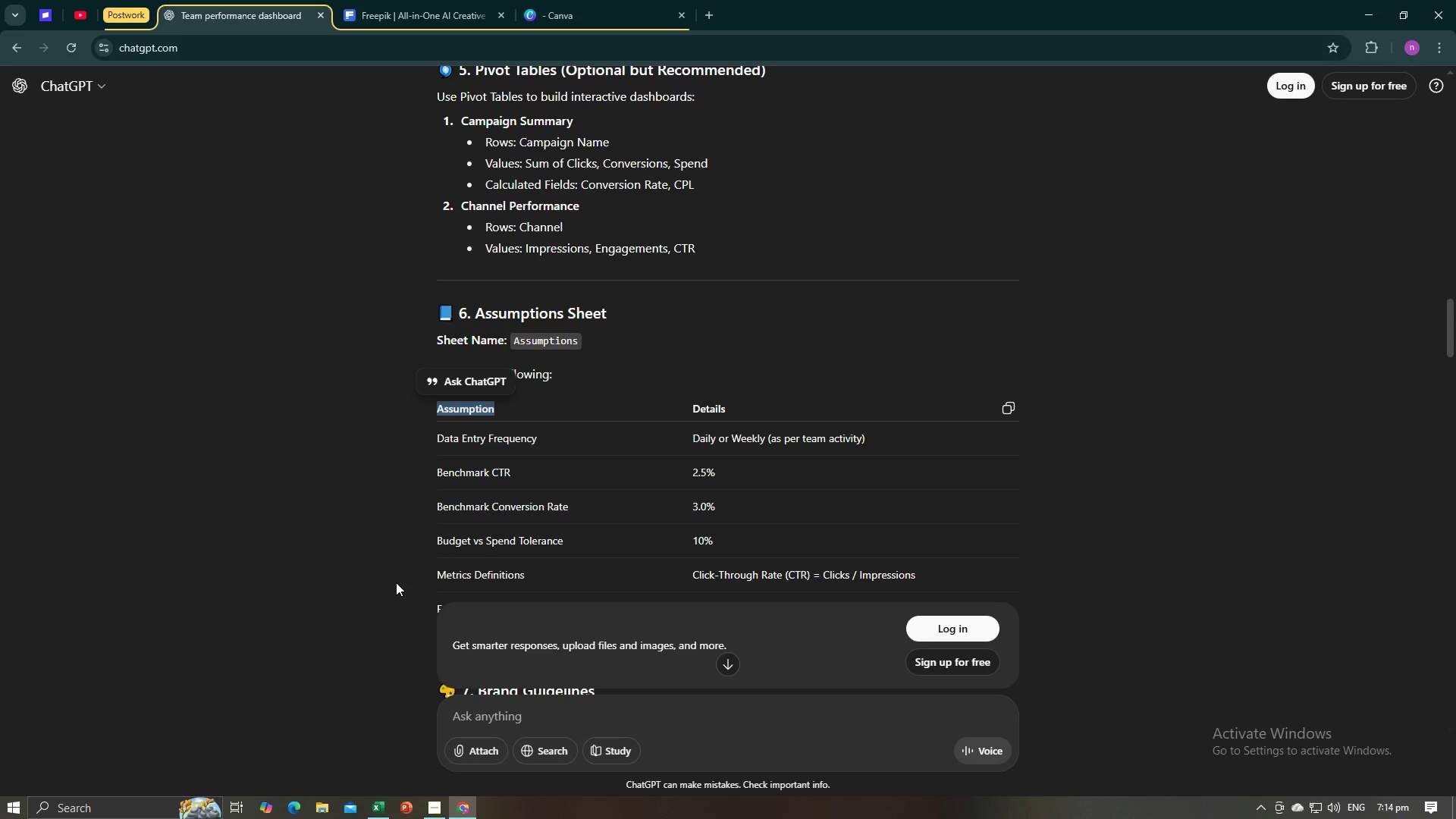 
key(Control+C)
 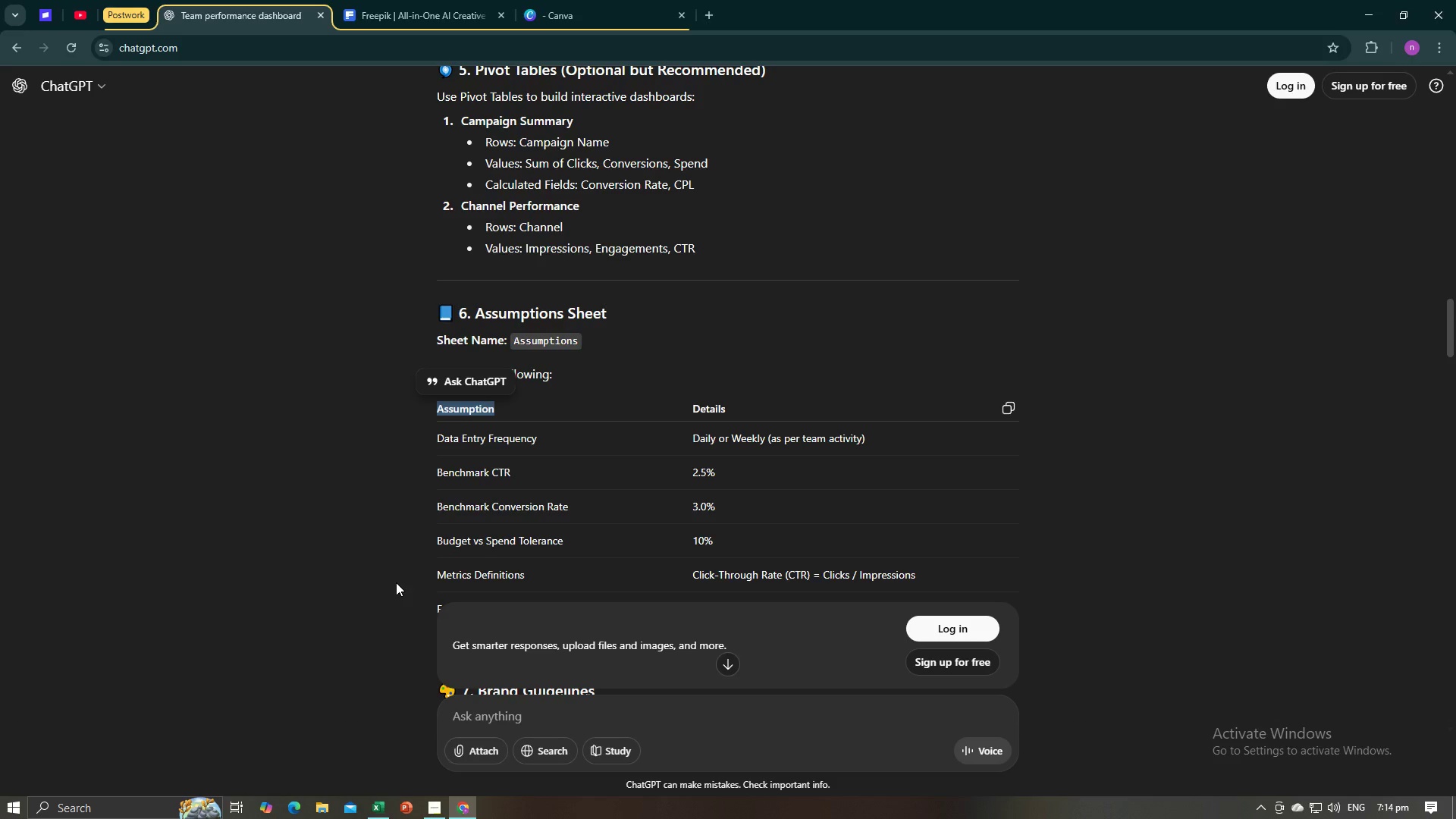 
key(Control+C)
 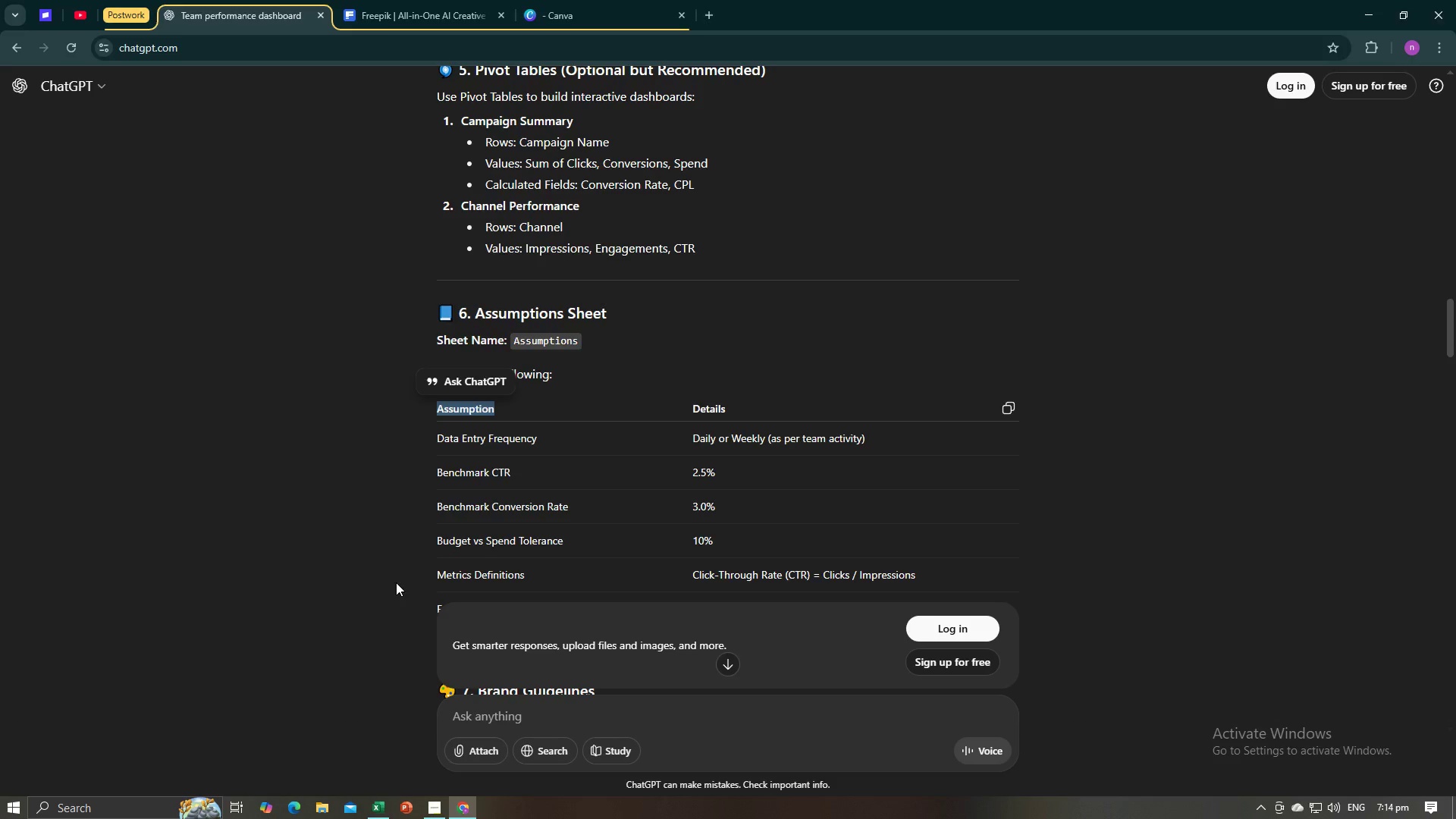 
key(Alt+AltLeft)
 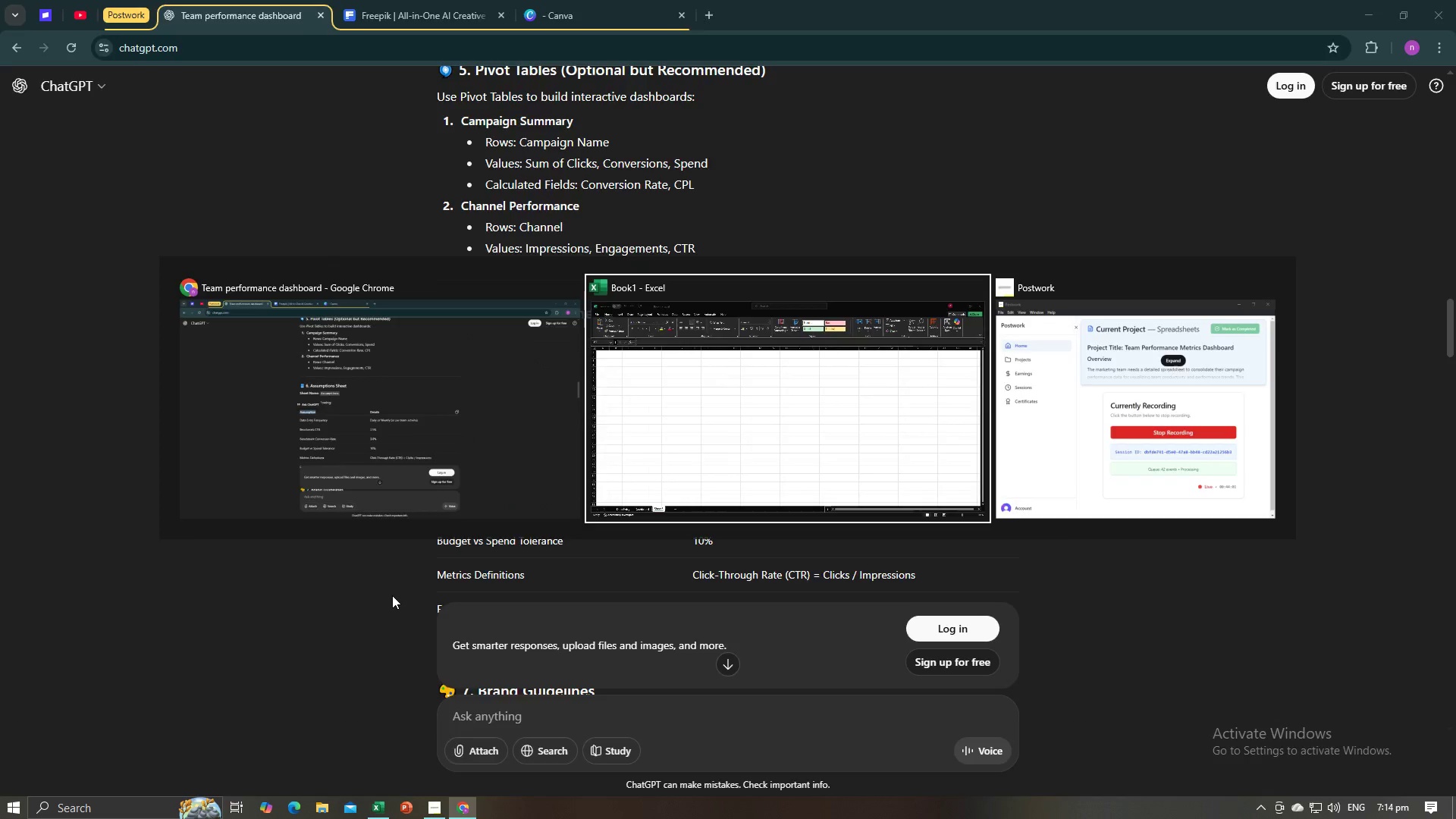 
key(Alt+Tab)
 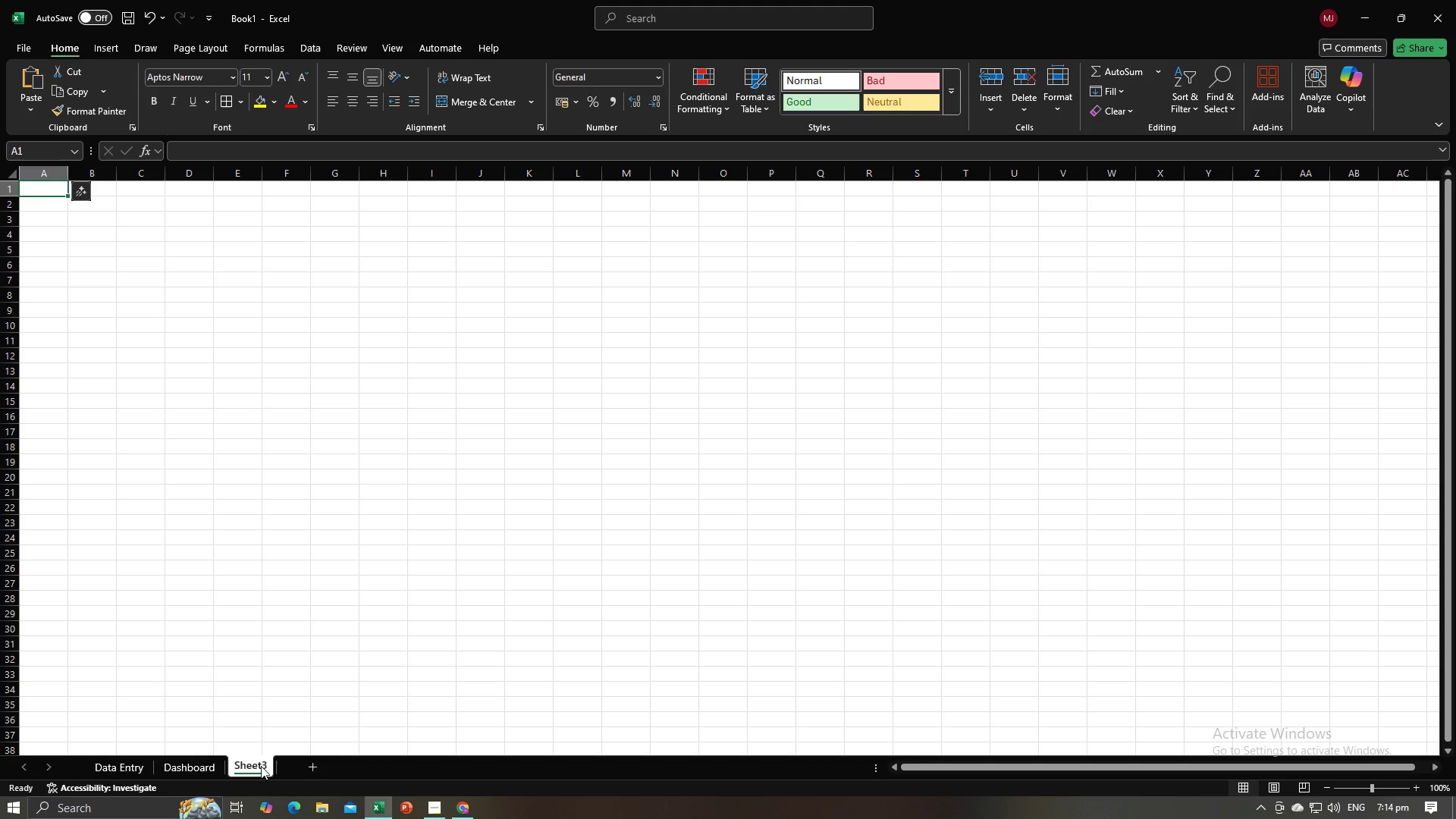 
double_click([256, 762])
 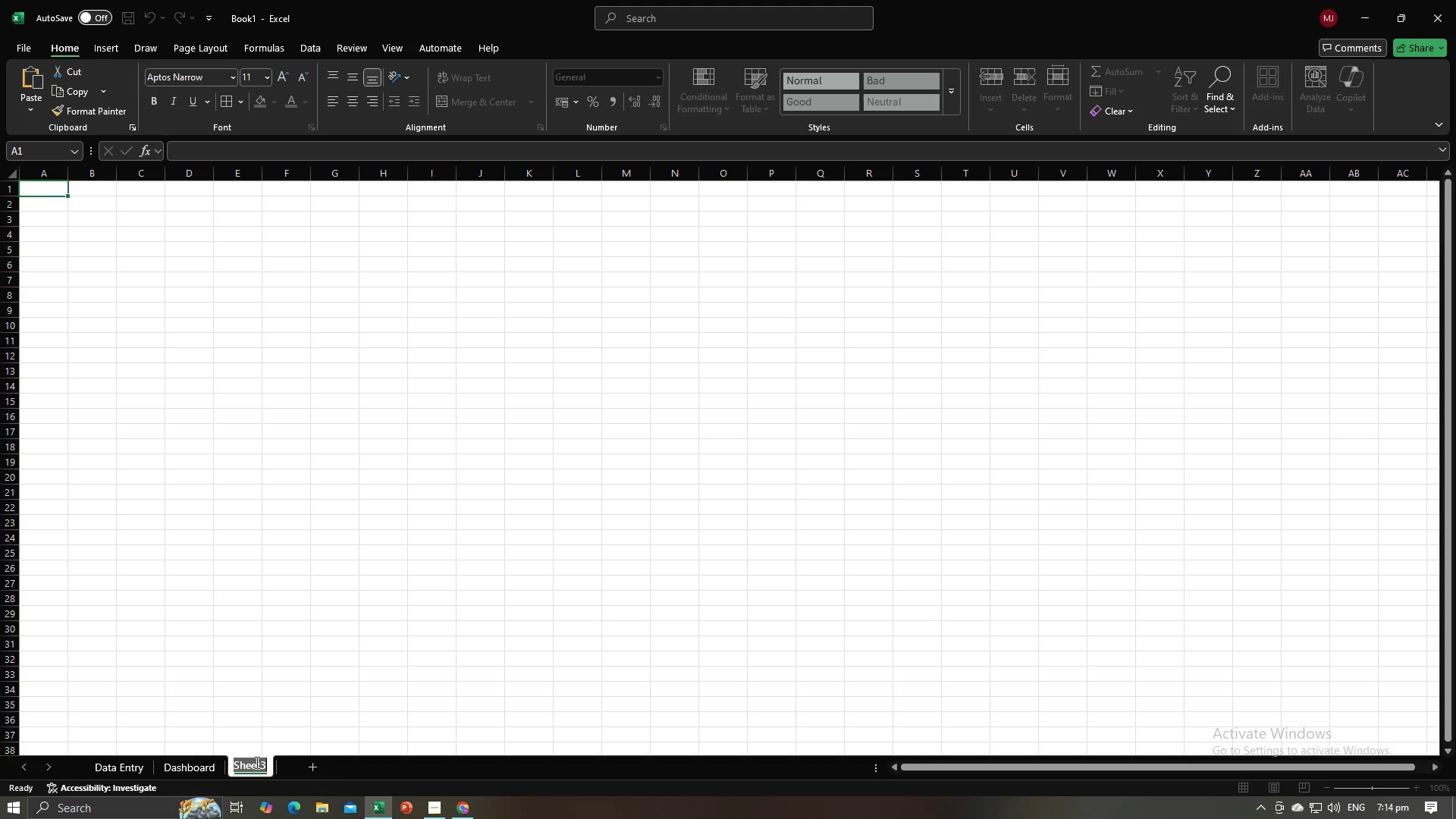 
key(Control+V)
 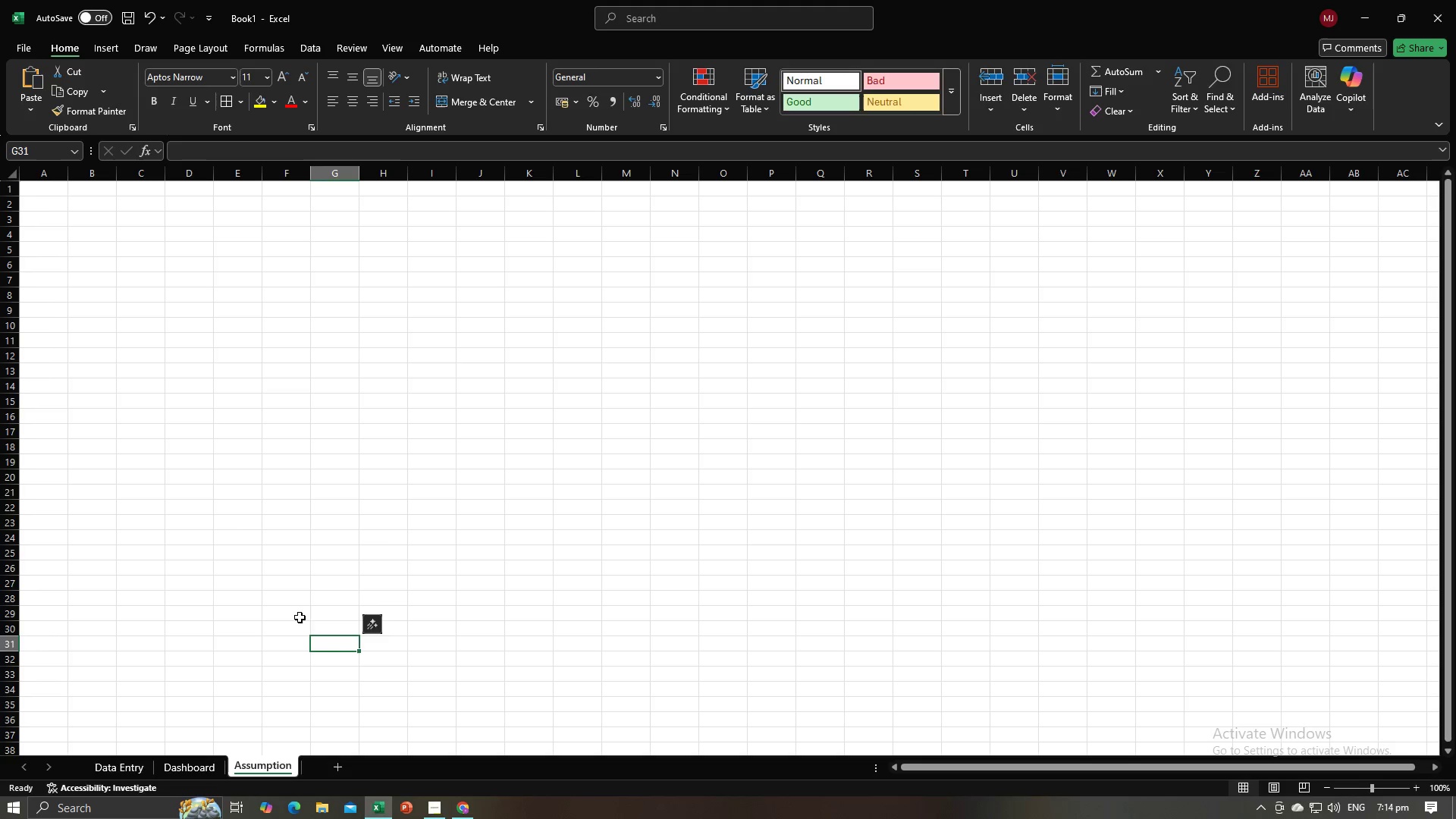 
key(Alt+AltLeft)
 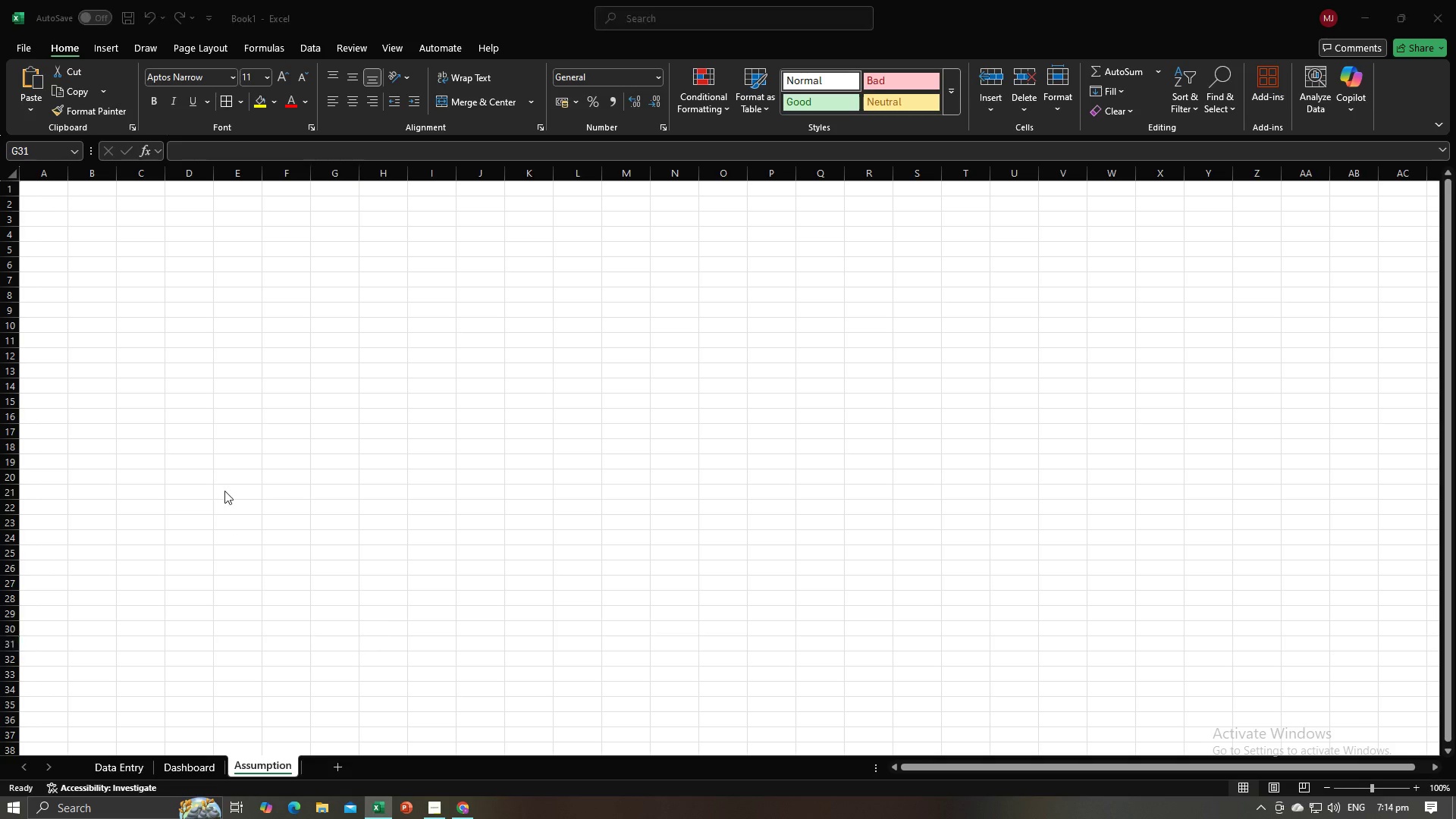 
key(Alt+Tab)
 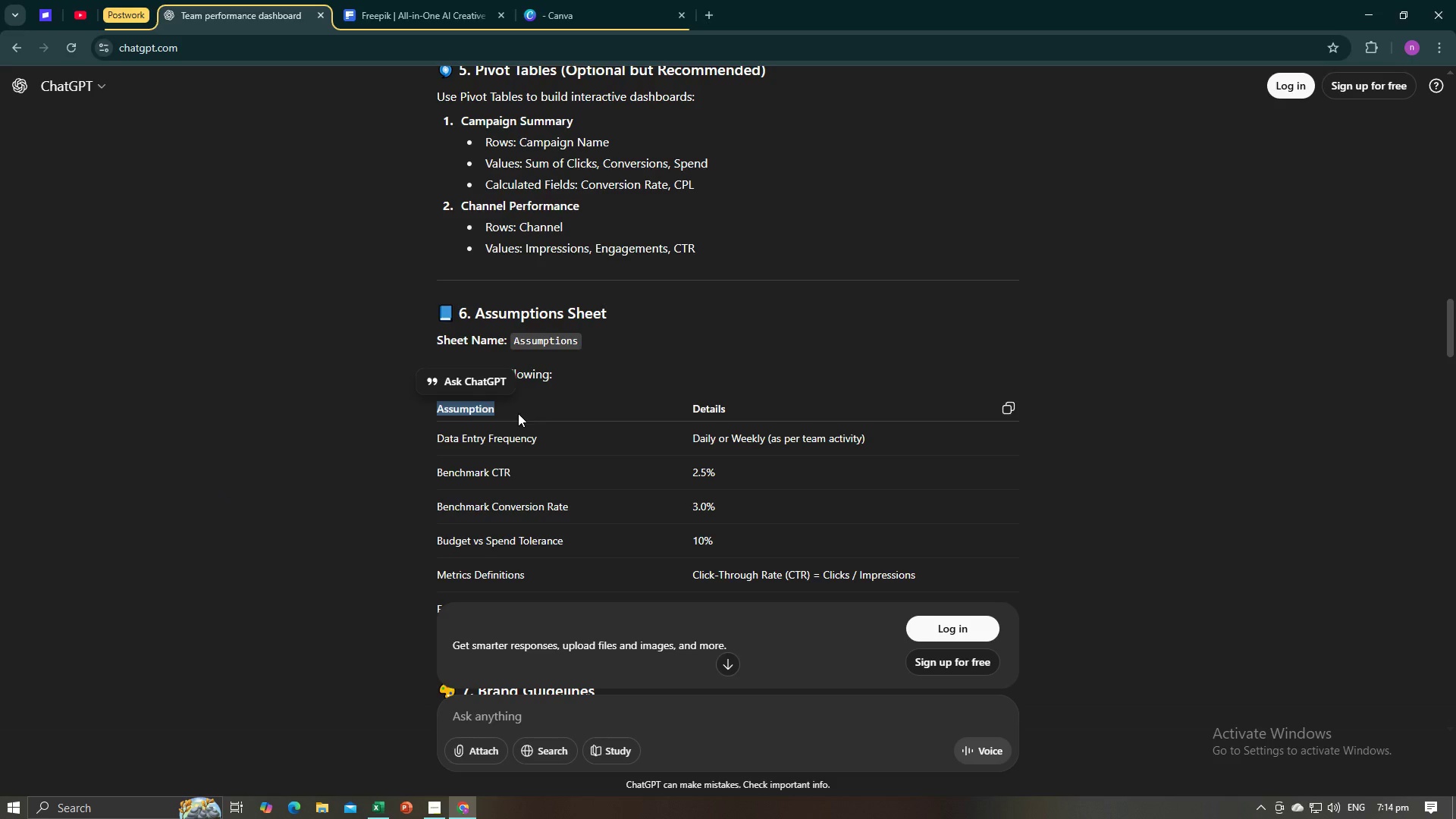 
key(Control+C)
 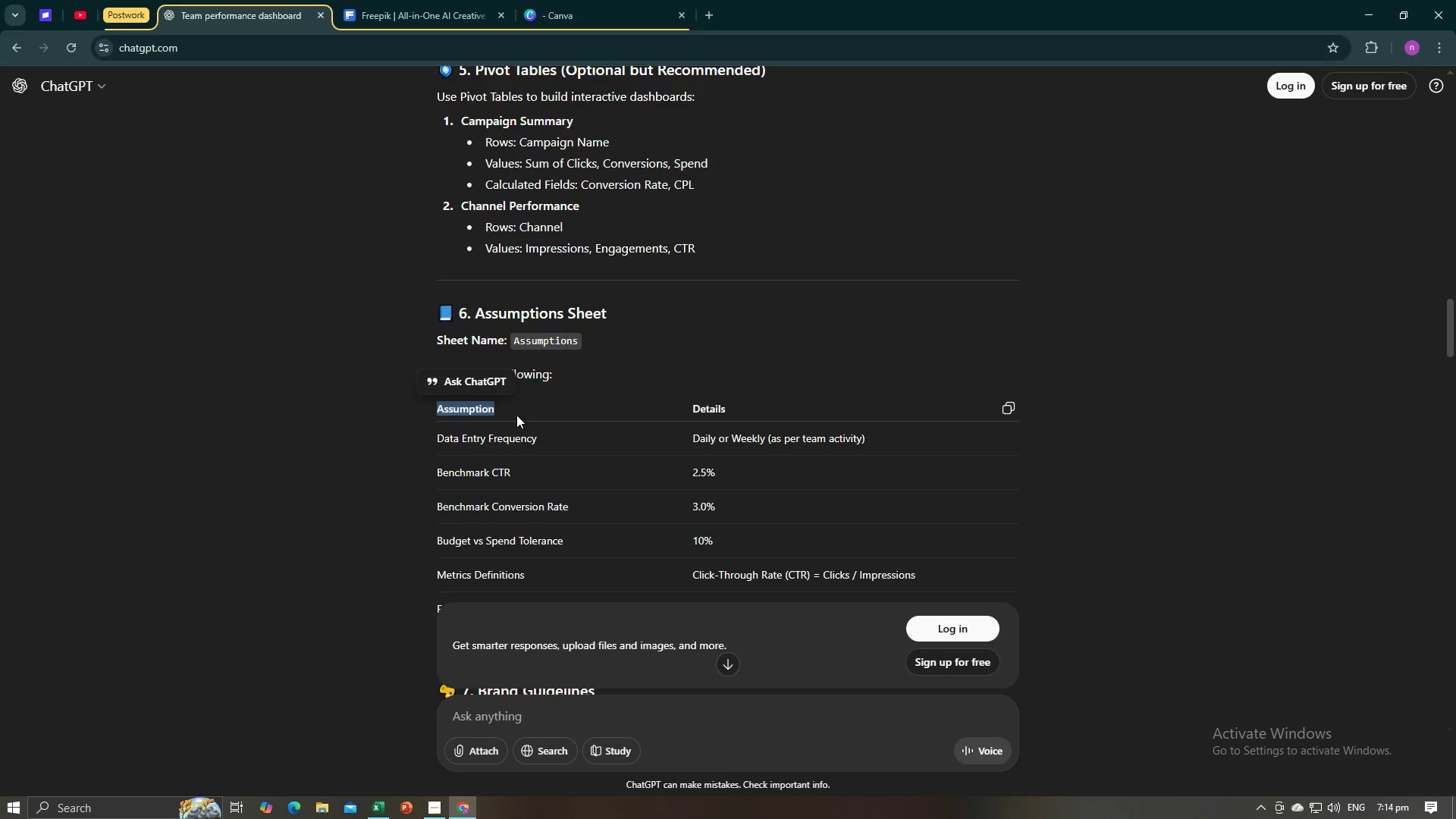 
key(Alt+AltLeft)
 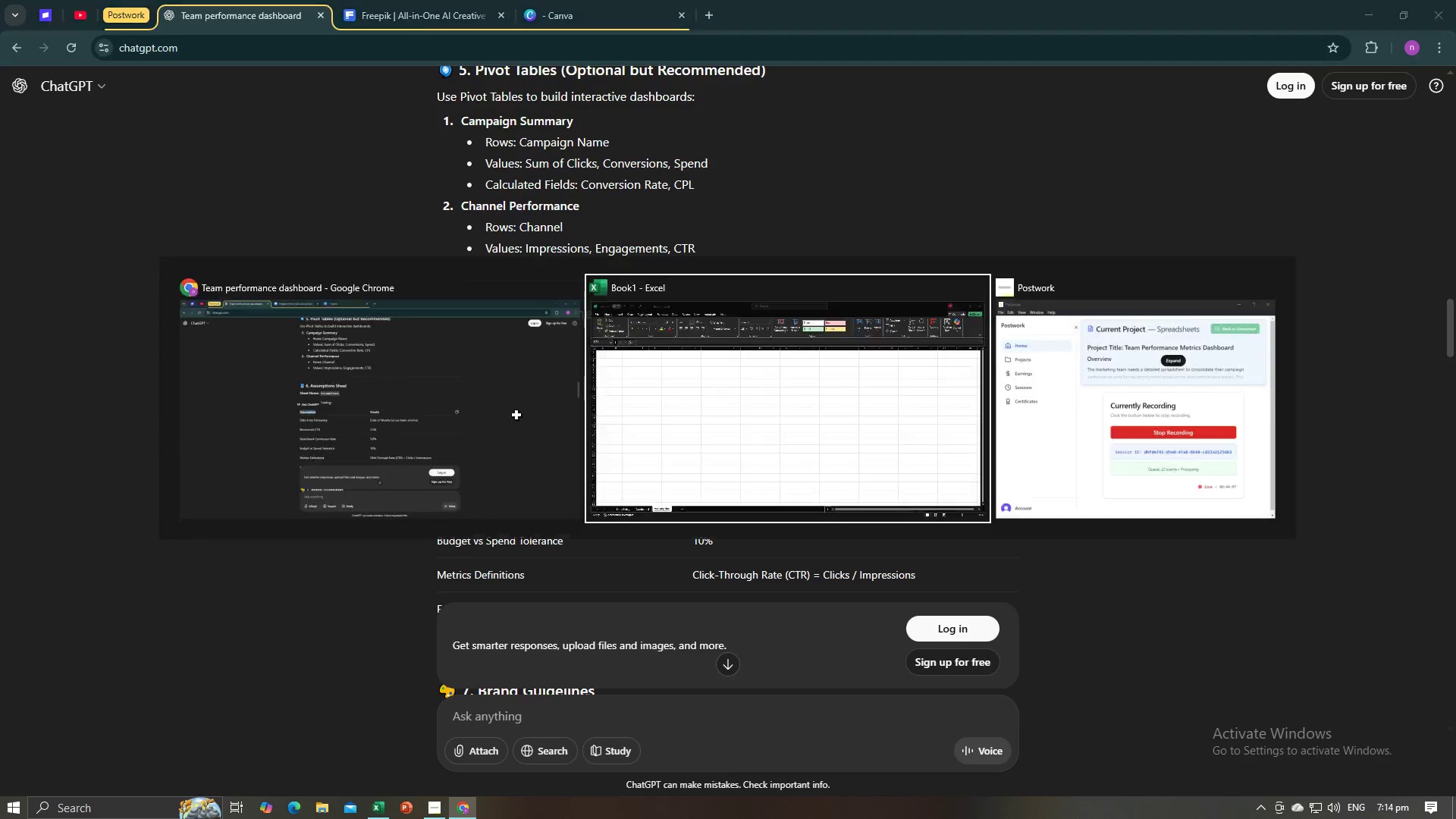 
key(Alt+Tab)
 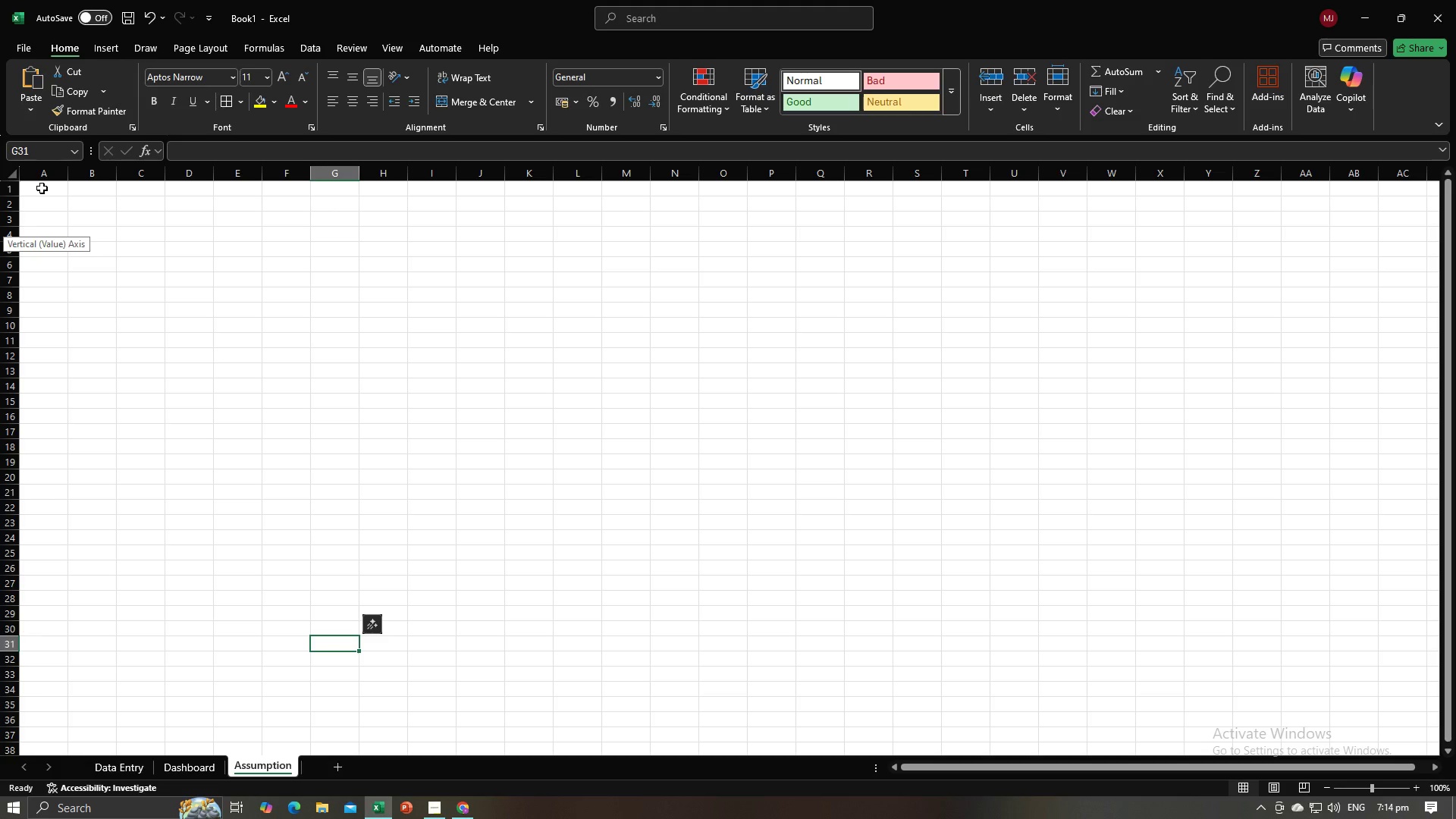 
left_click([42, 187])
 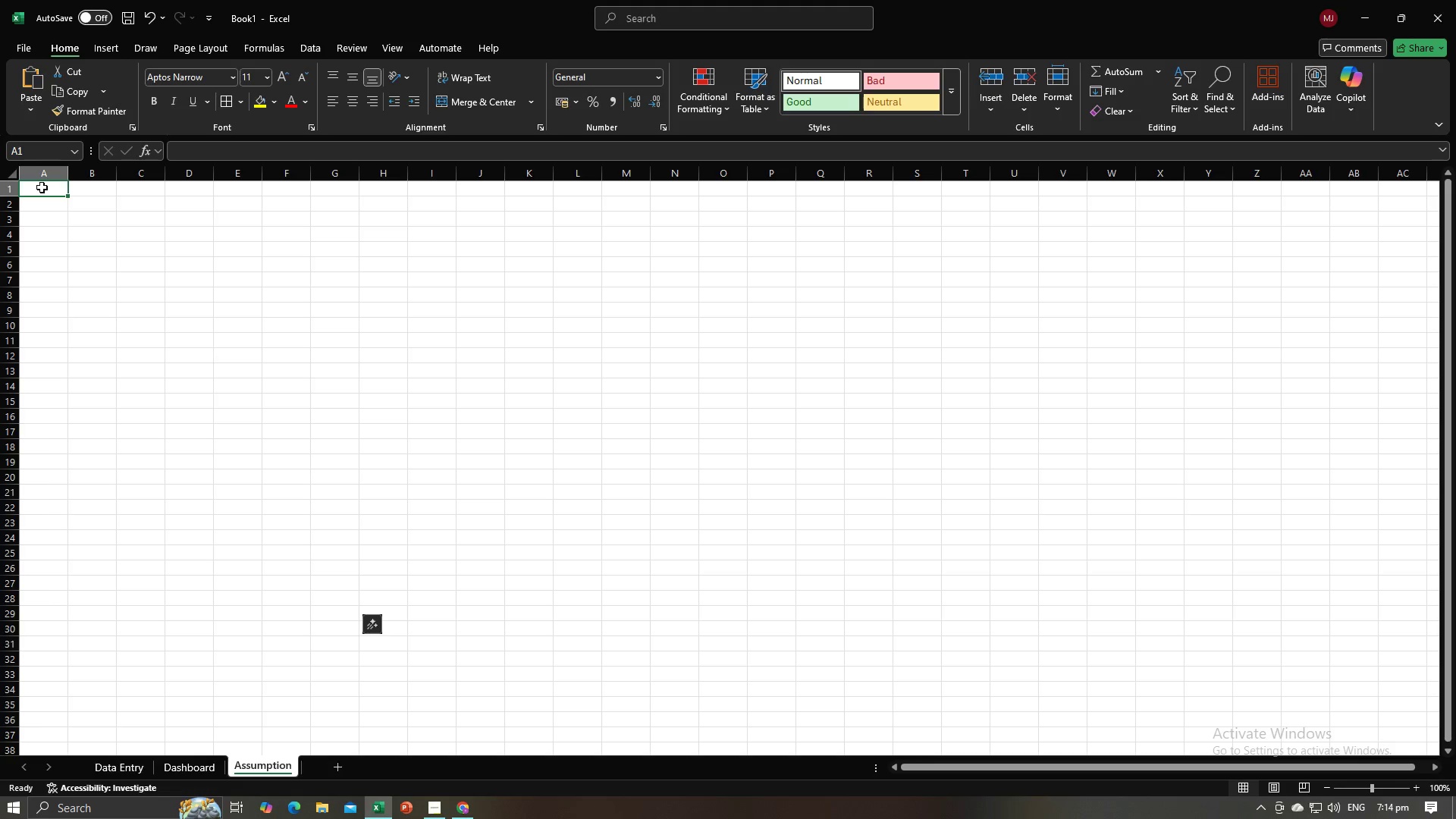 
key(Control+V)
 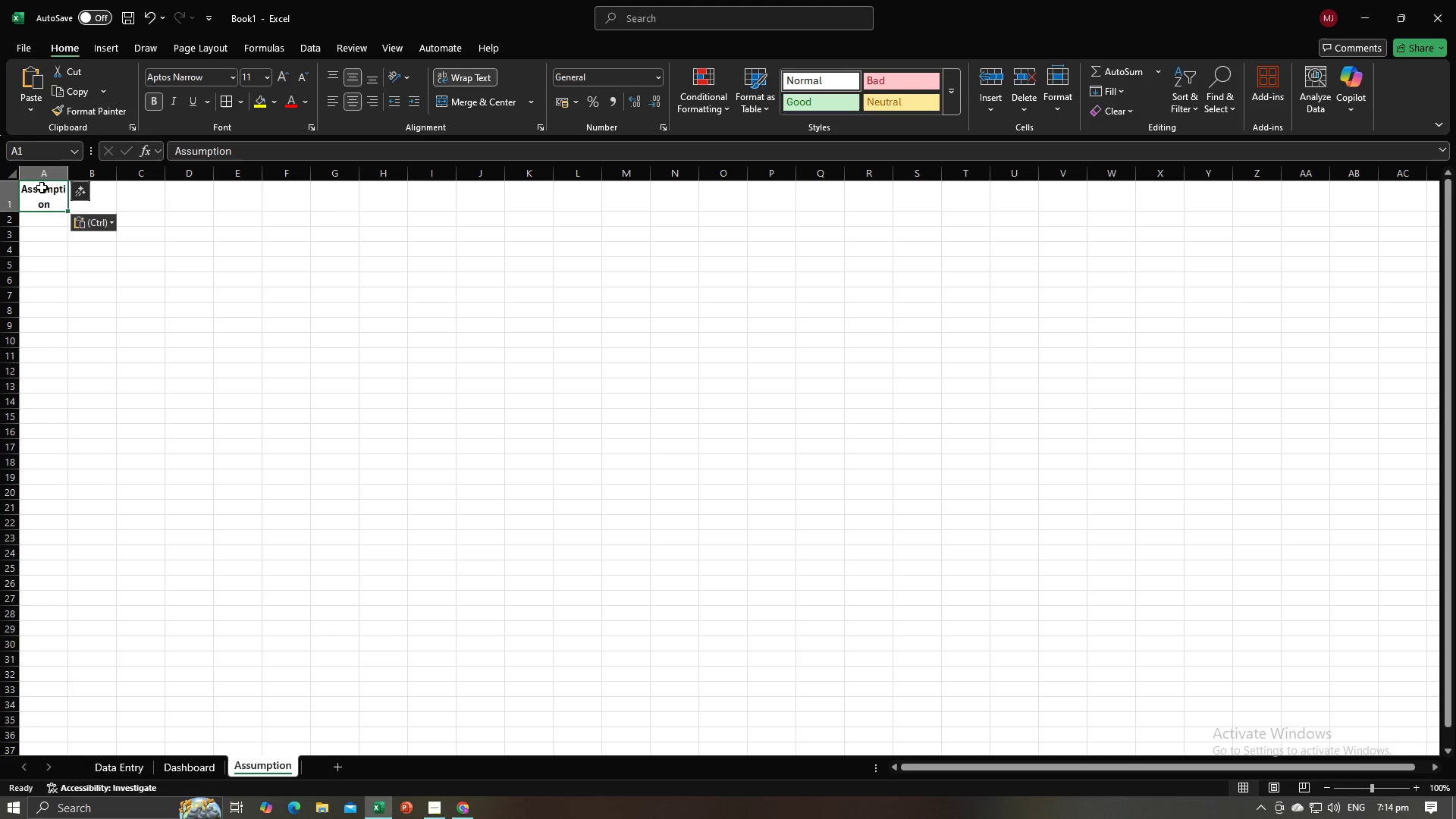 
key(Tab)
 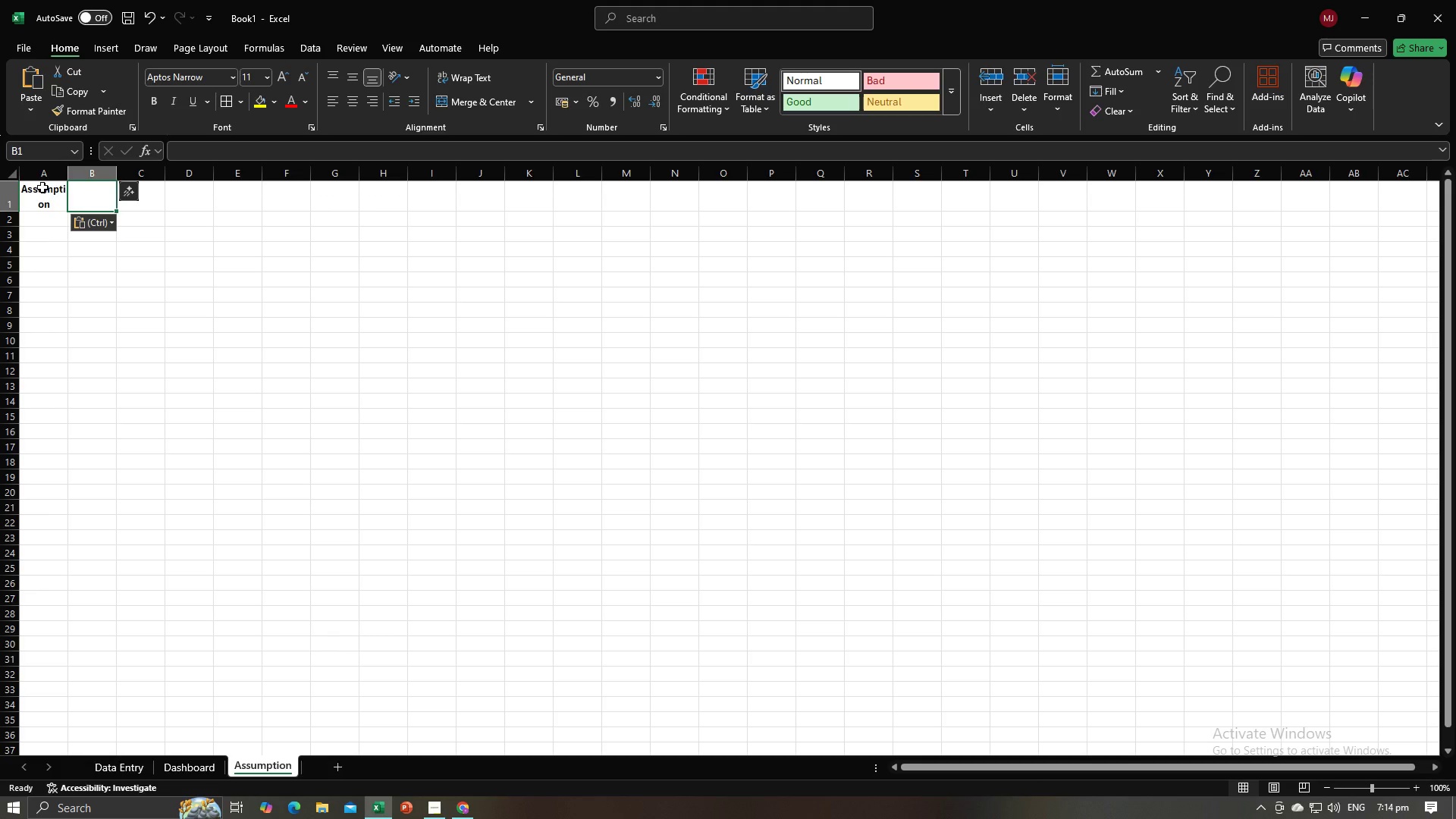 
key(Alt+AltLeft)
 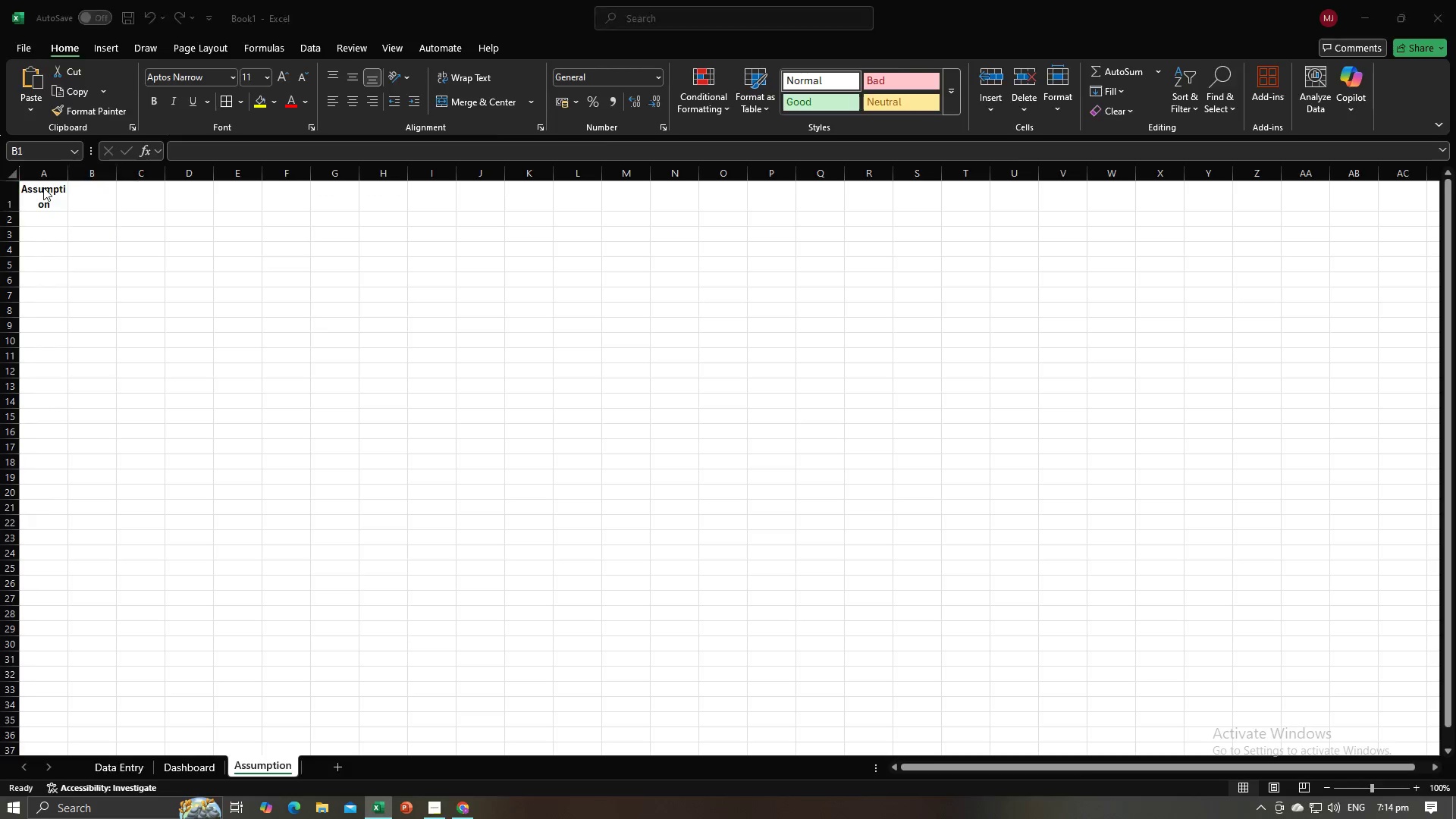 
key(Alt+Tab)
 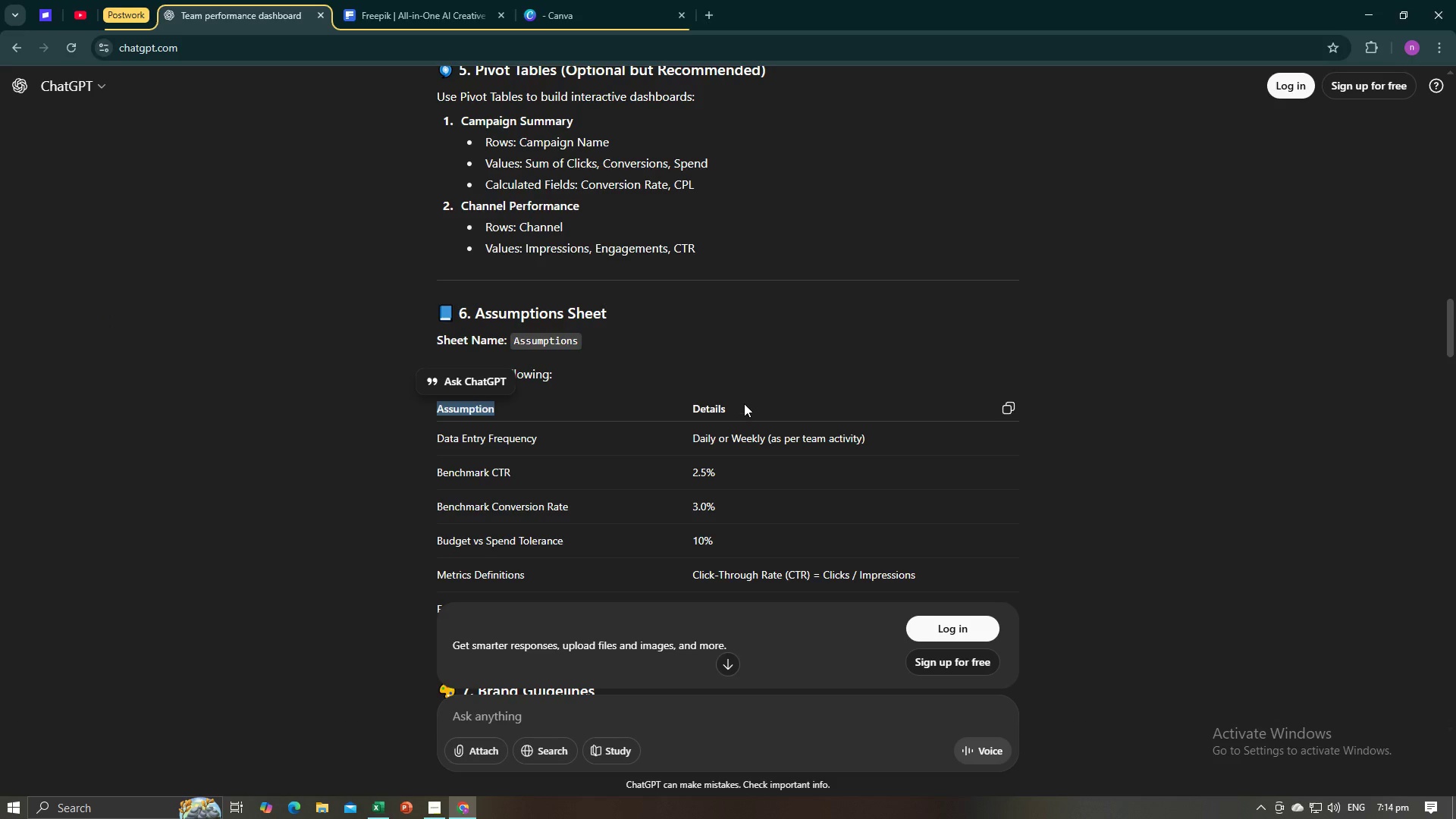 
left_click_drag(start_coordinate=[744, 403], to_coordinate=[689, 411])
 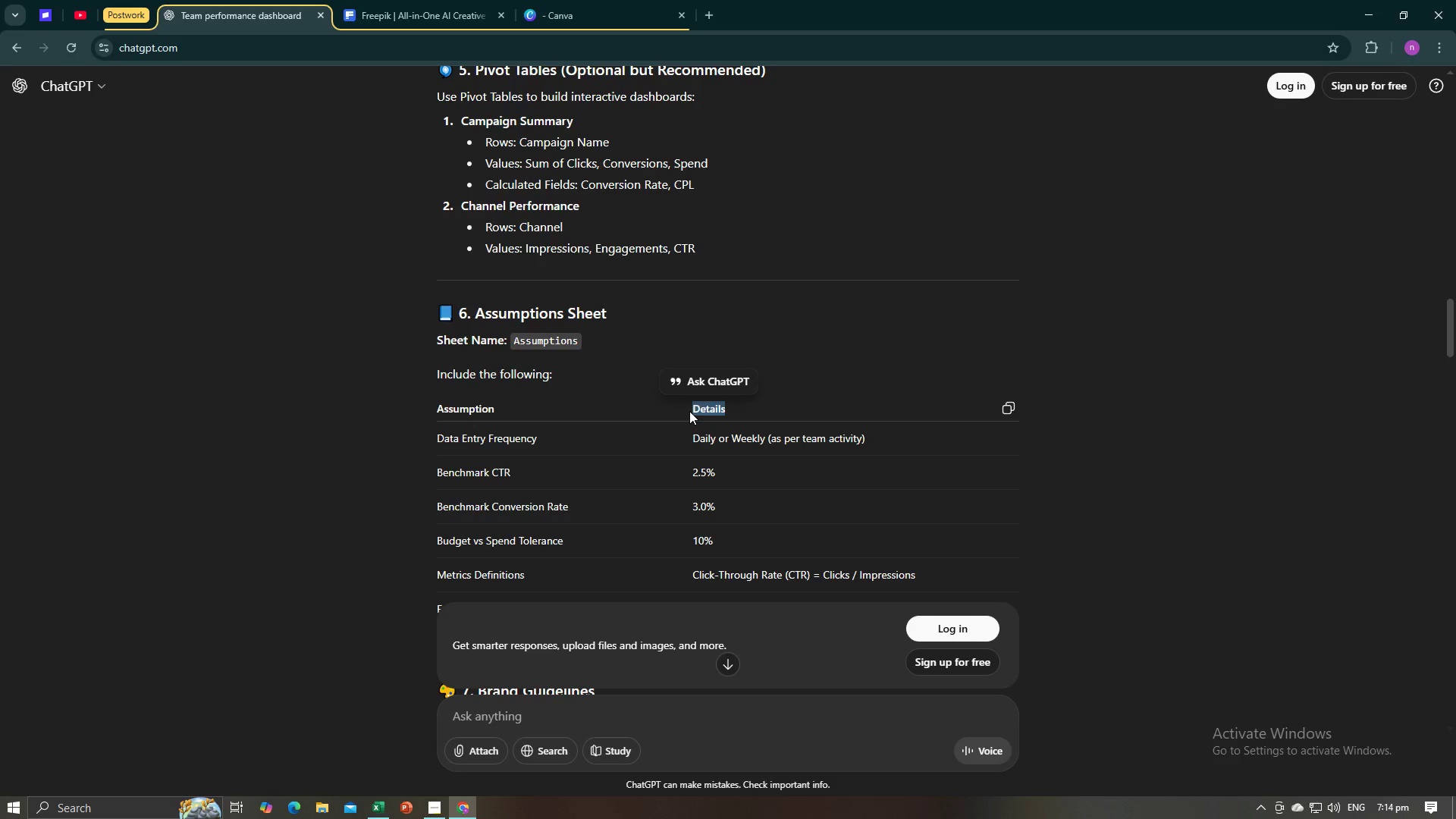 
key(Control+V)
 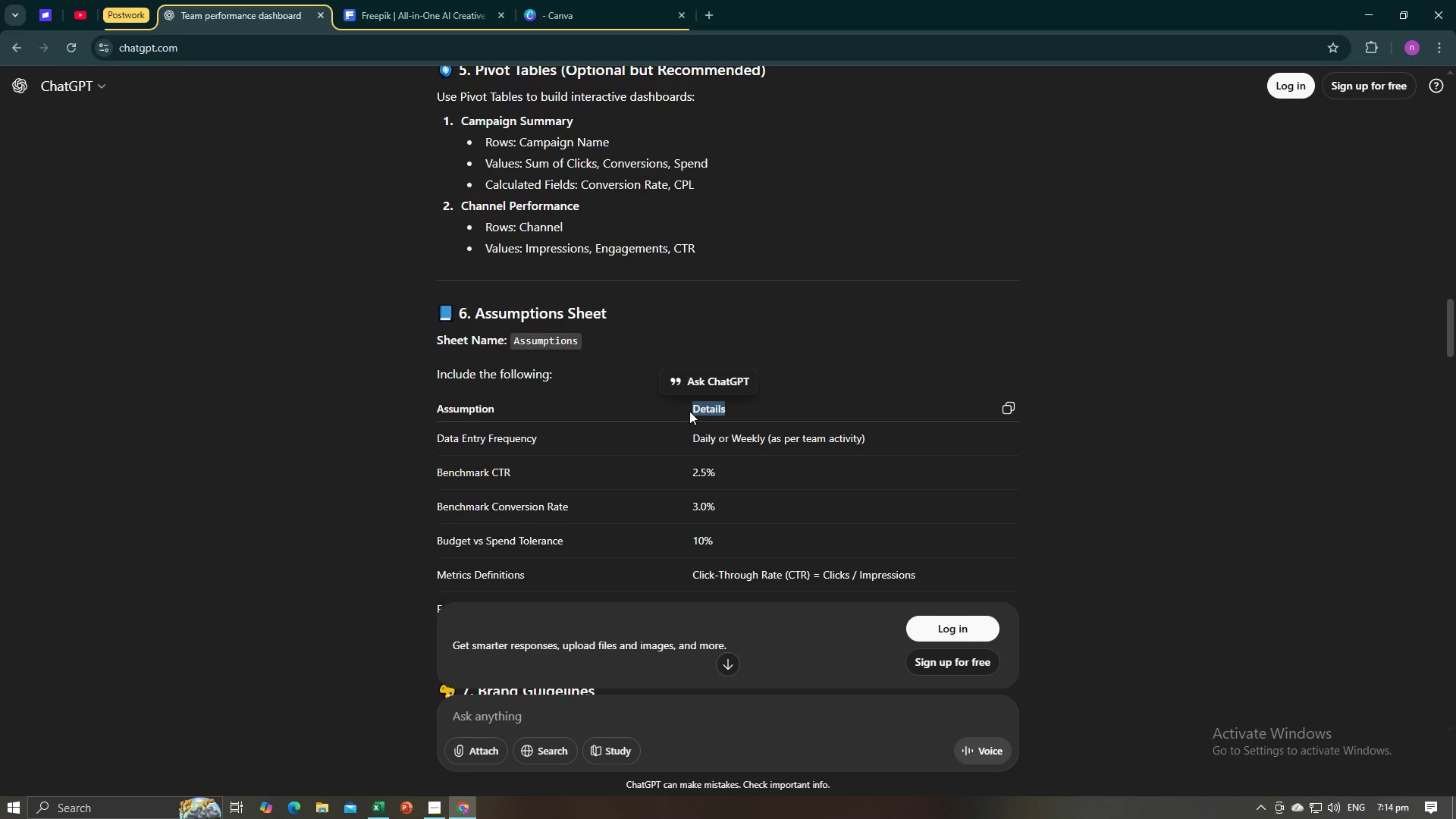 
key(Control+V)
 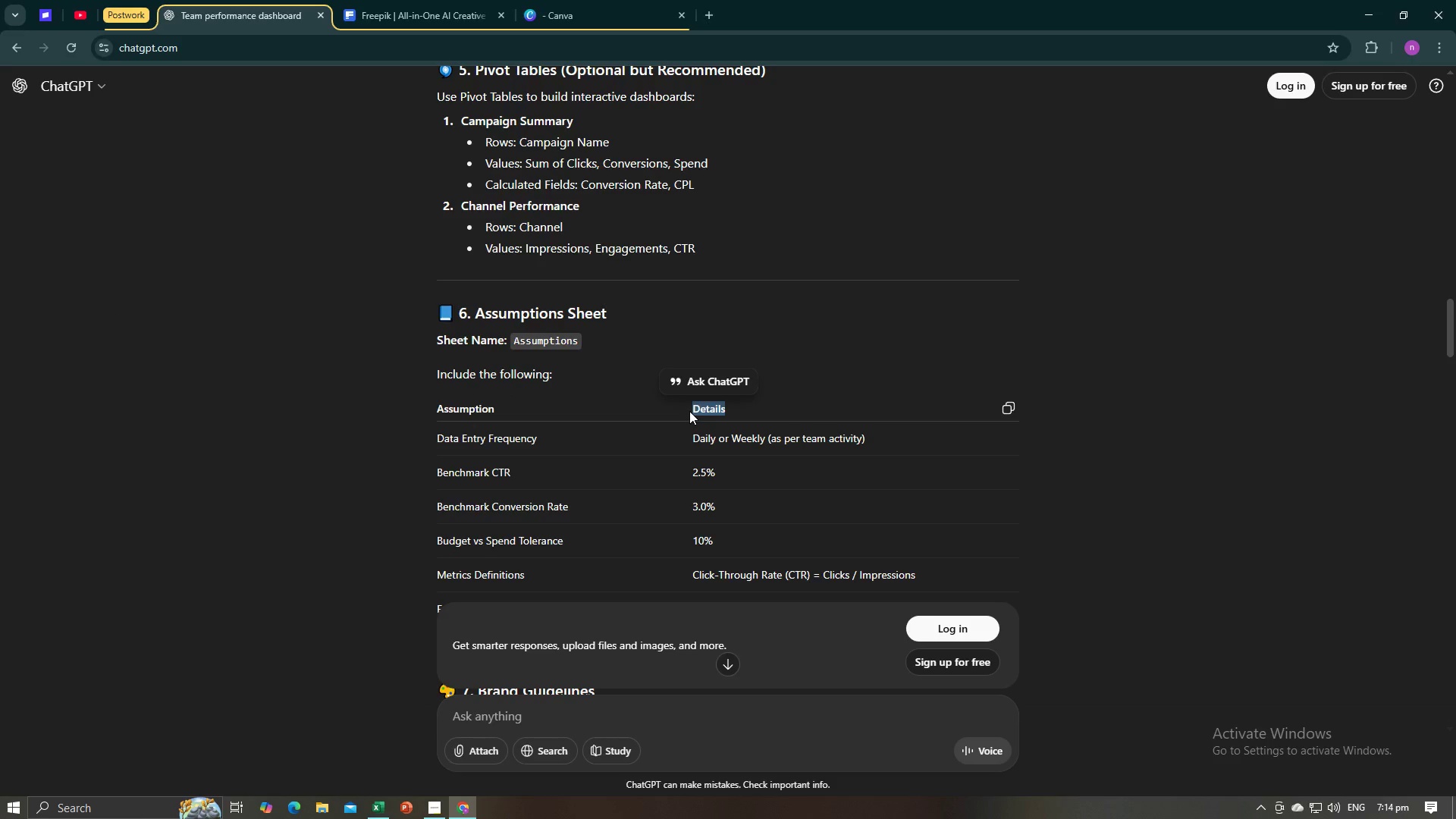 
key(Alt+AltLeft)
 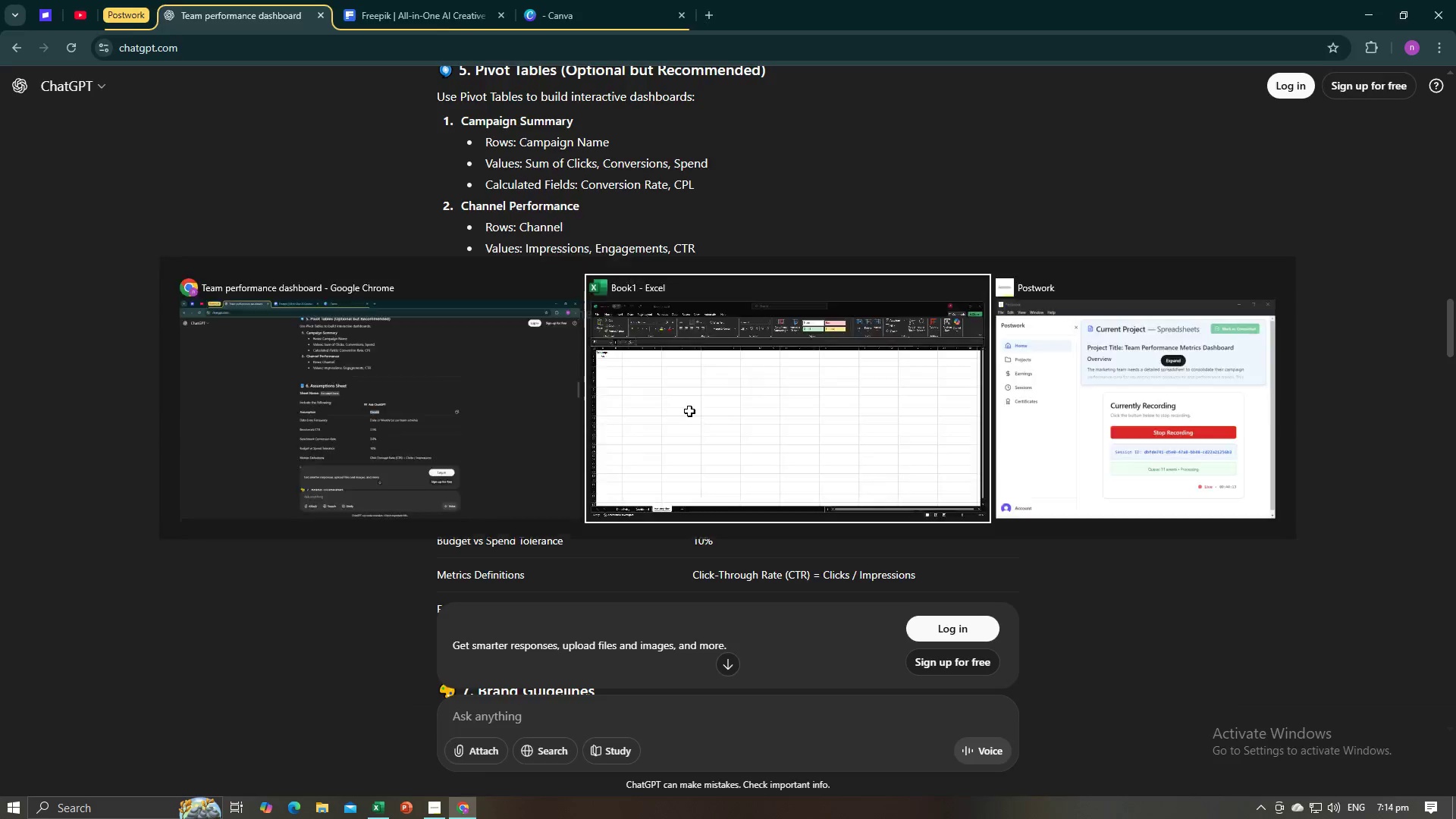 
key(Alt+Tab)
 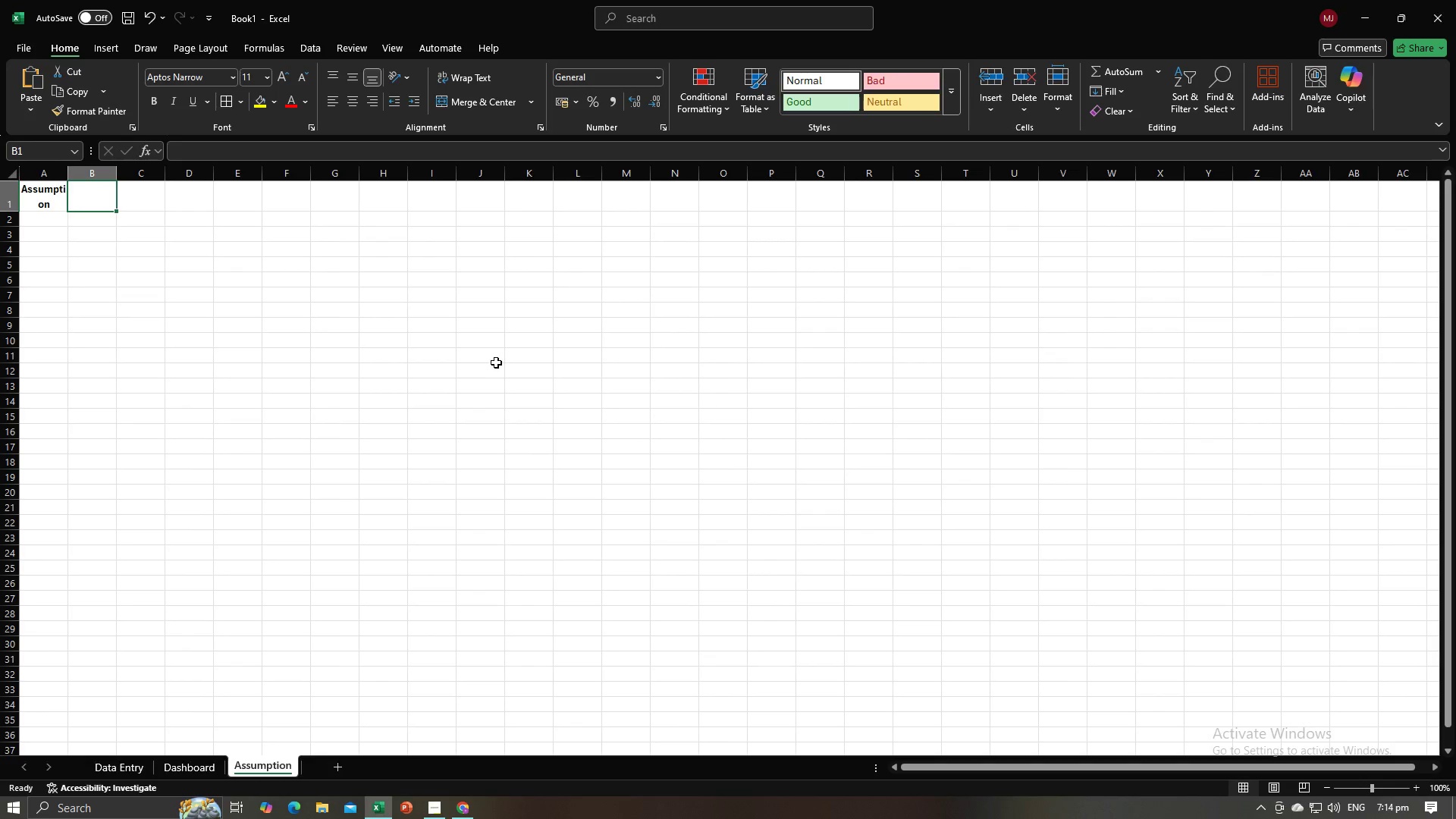 
key(Control+V)
 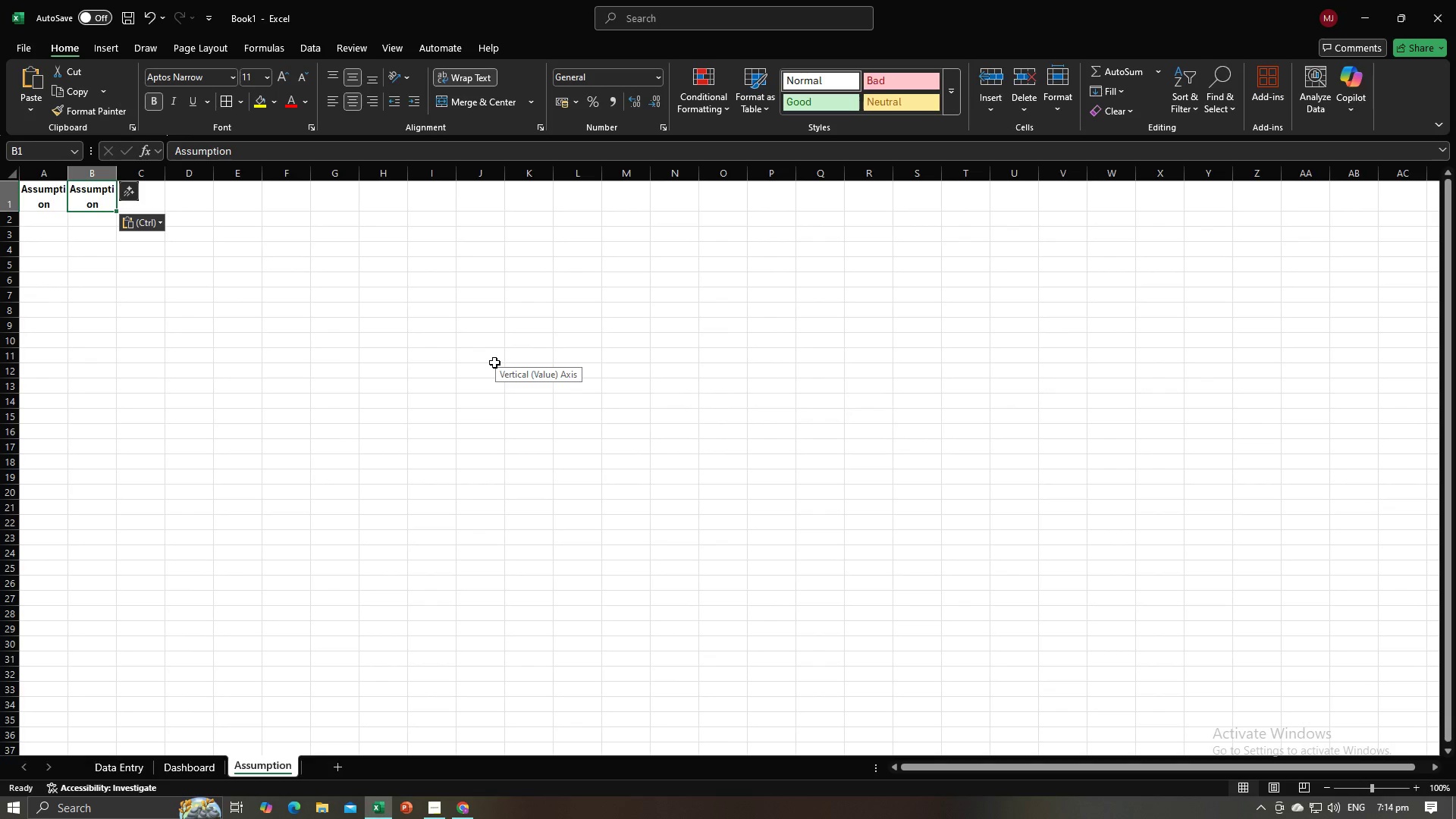 
key(Control+Z)
 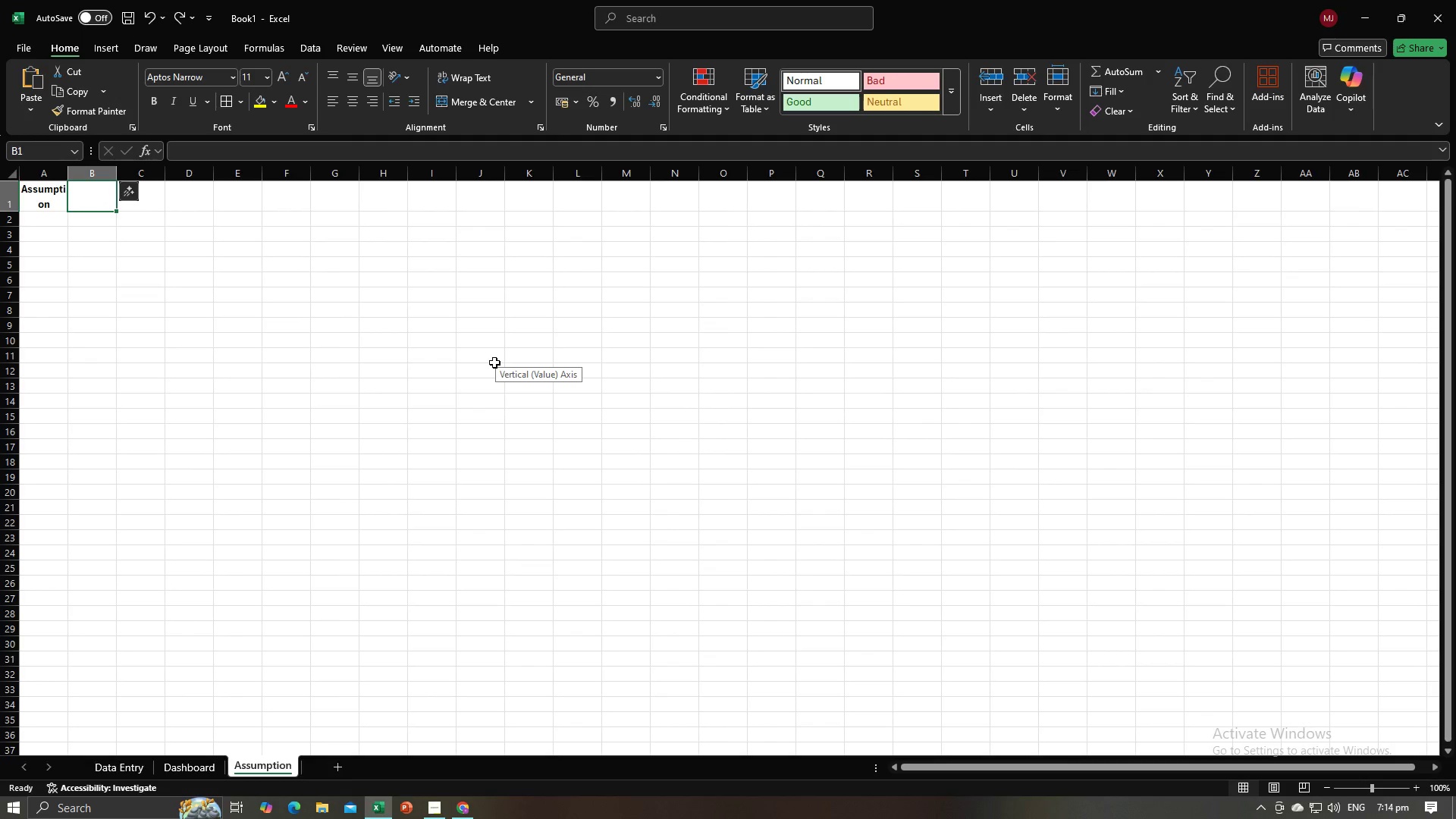 
key(Alt+AltLeft)
 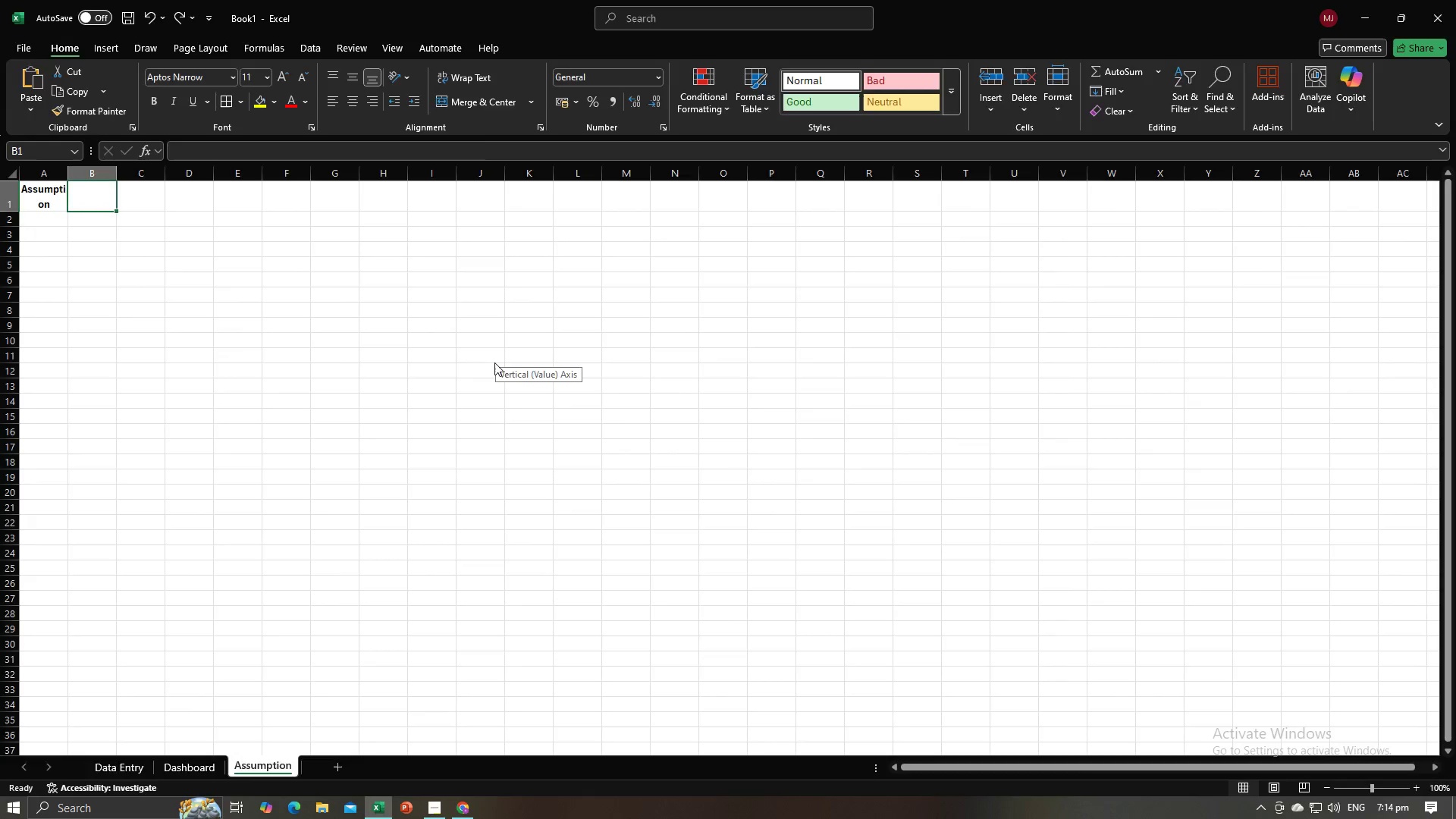 
key(Alt+Tab)
 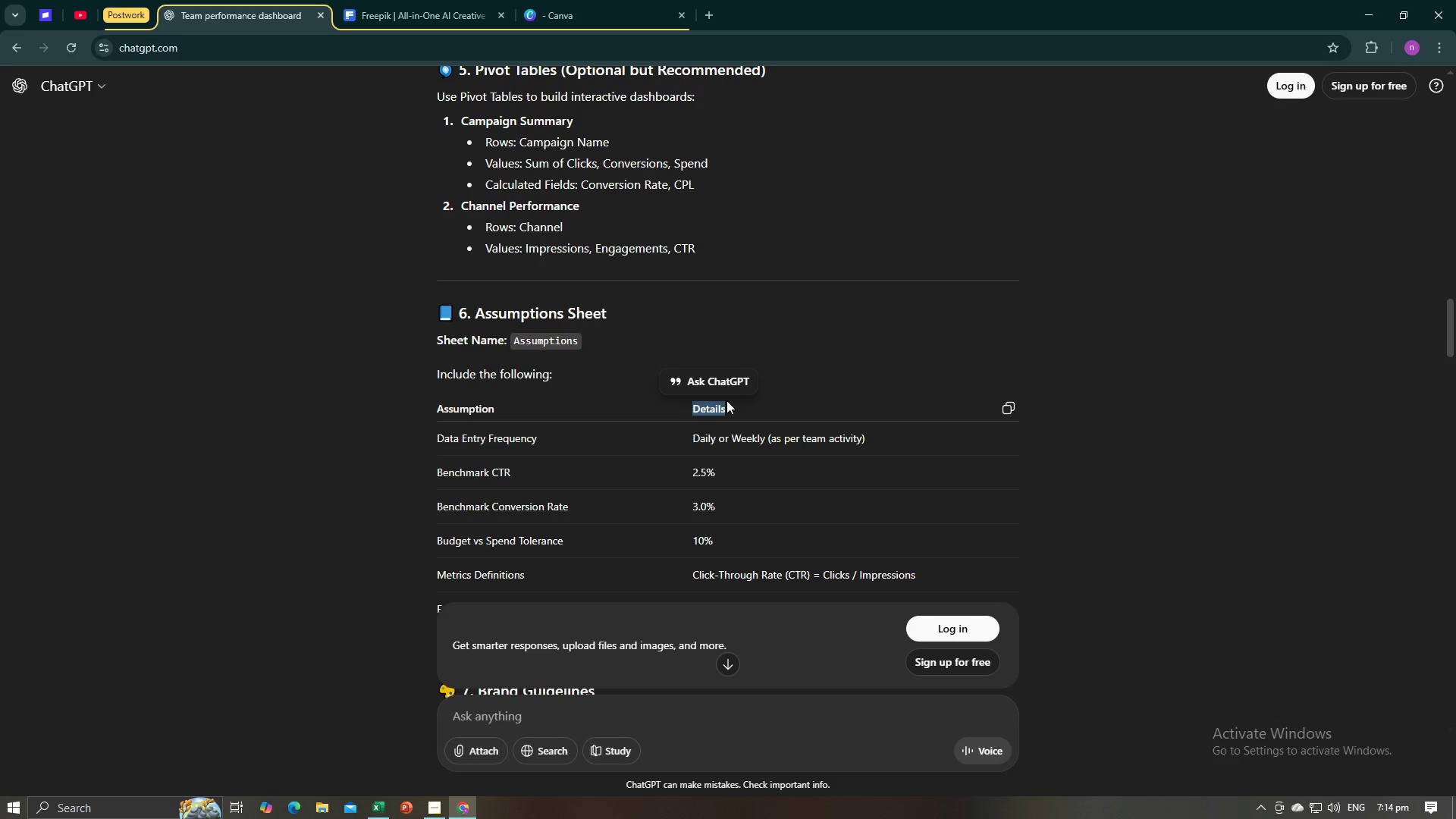 
key(Control+C)
 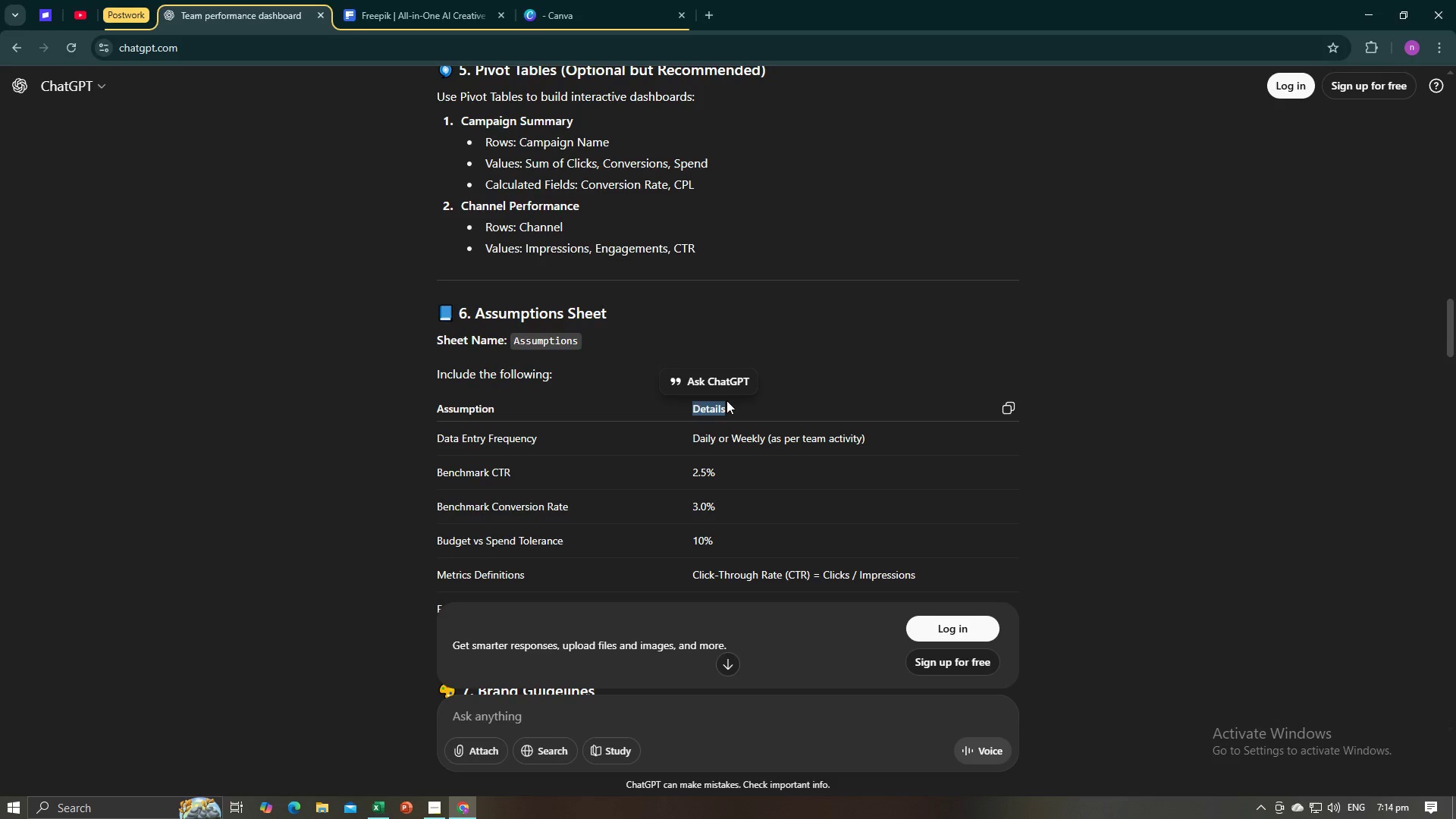 
key(Control+C)
 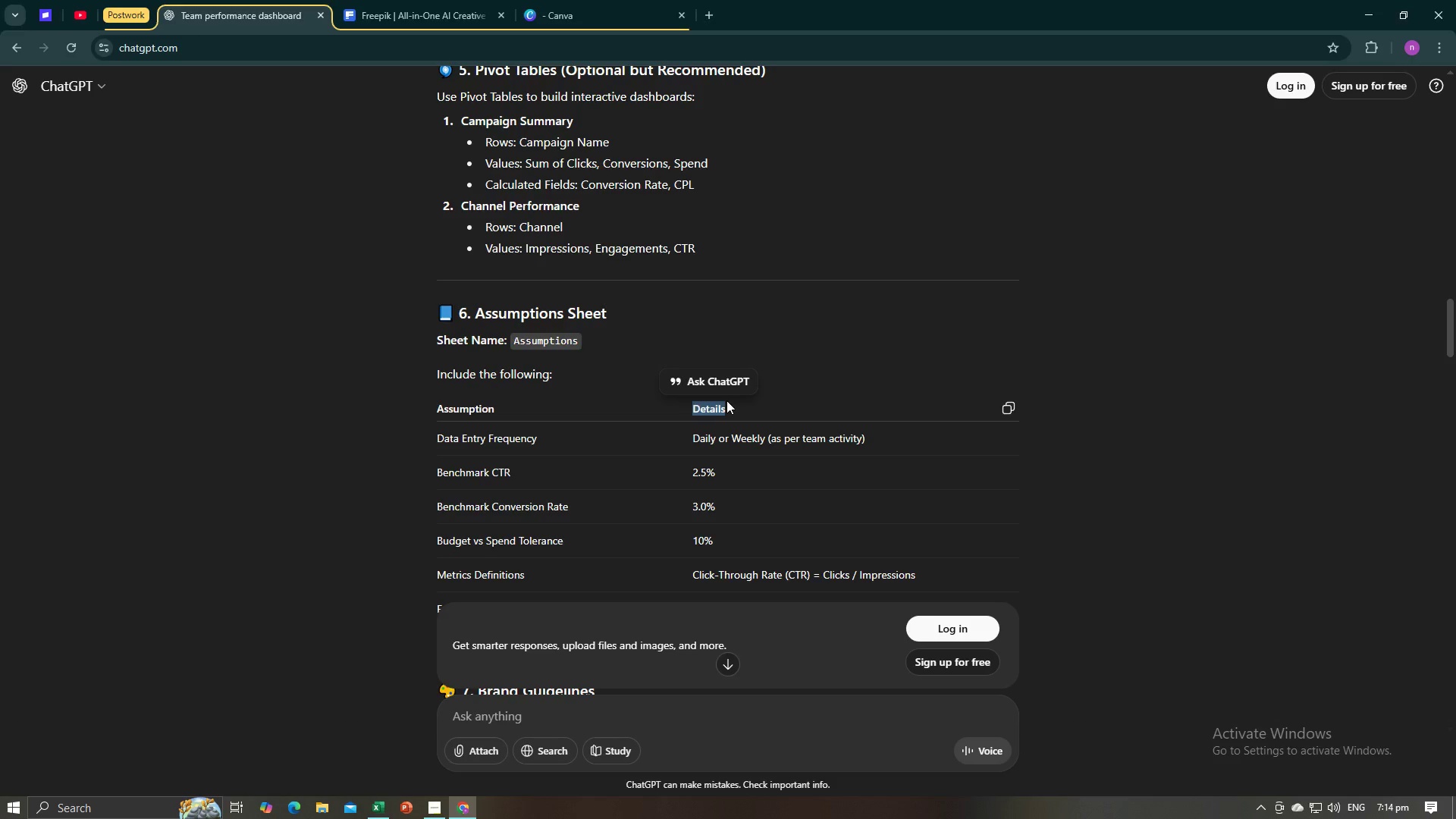 
key(Alt+AltLeft)
 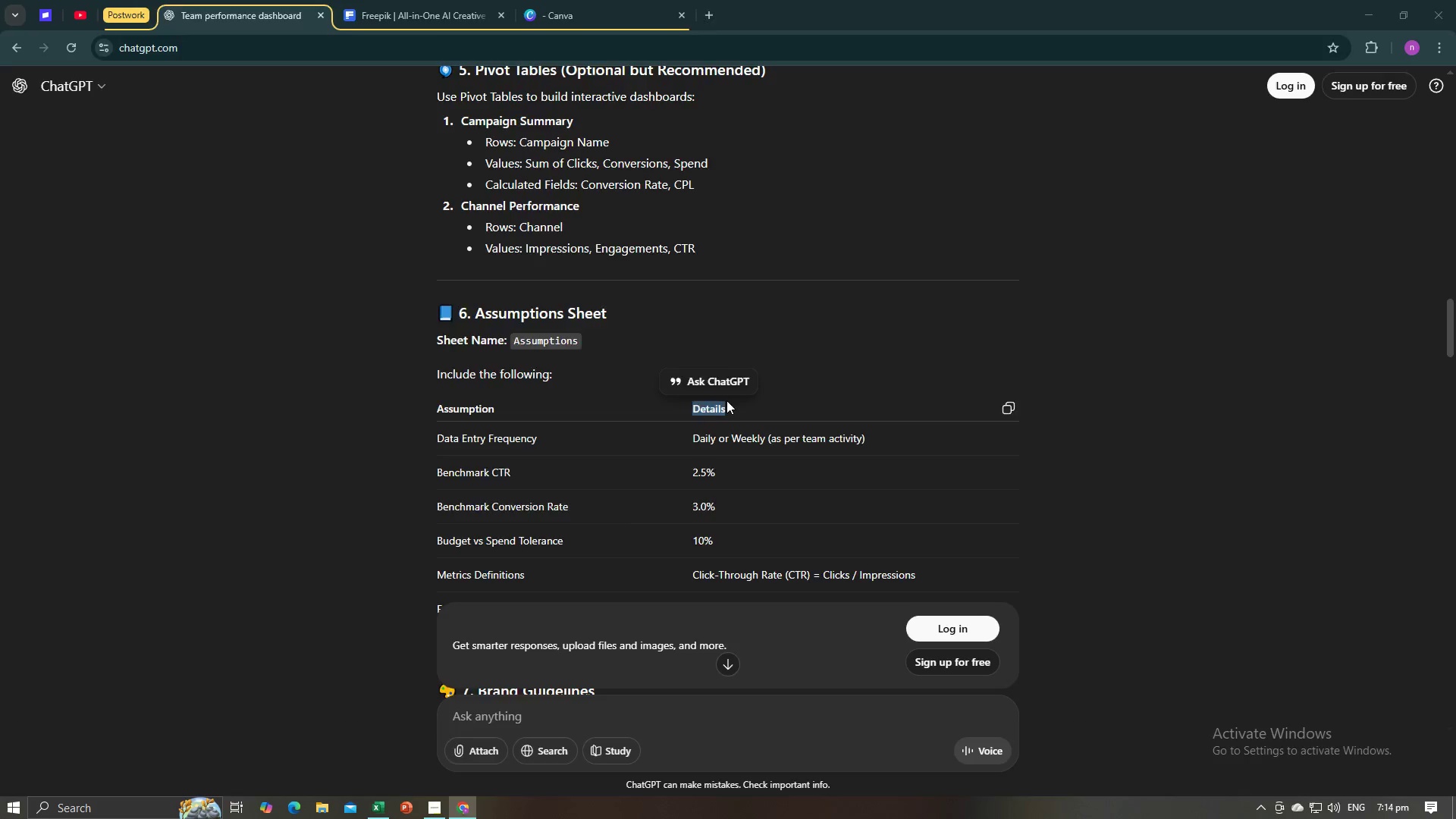 
key(Alt+Tab)
 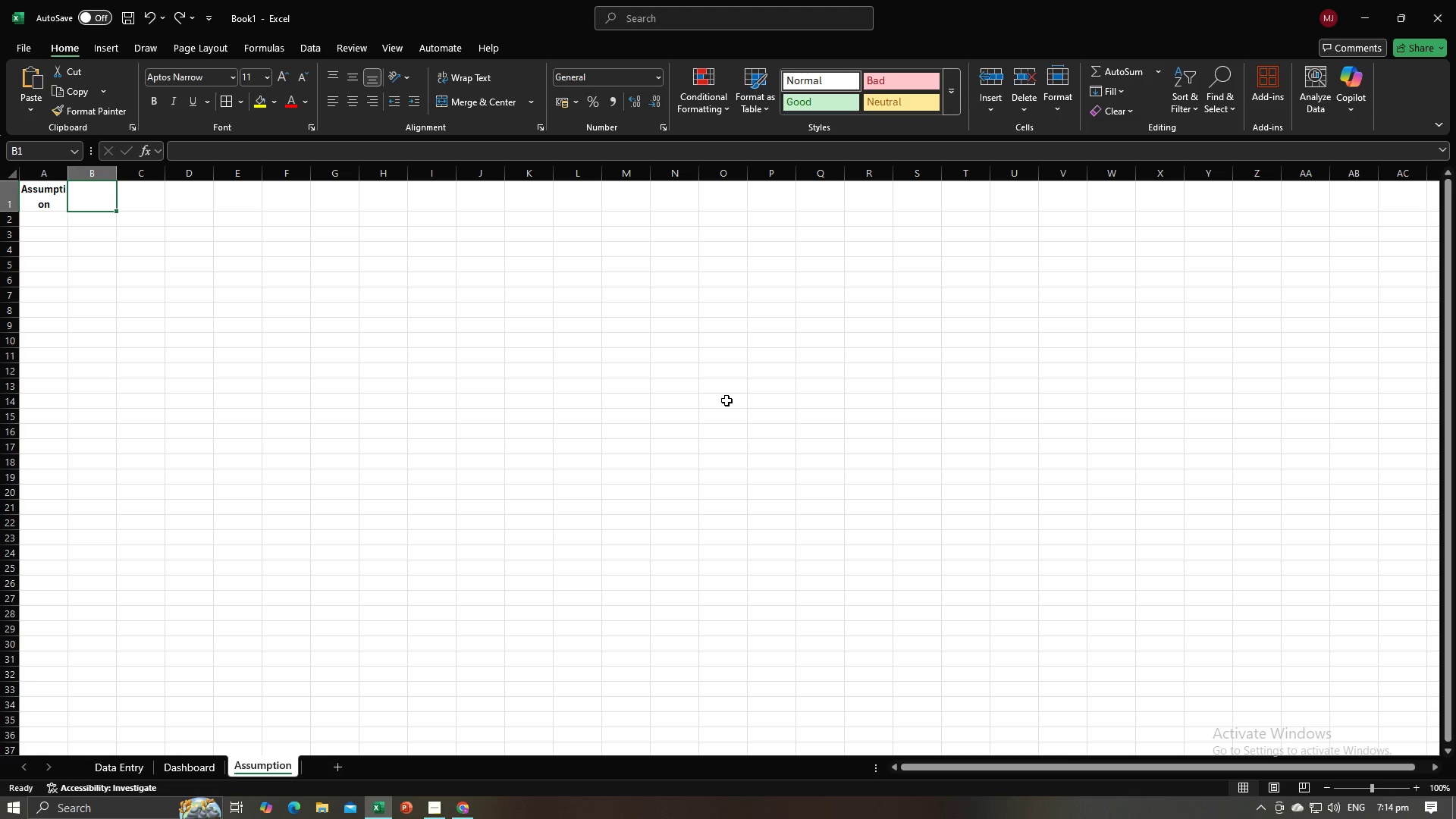 
key(Control+V)
 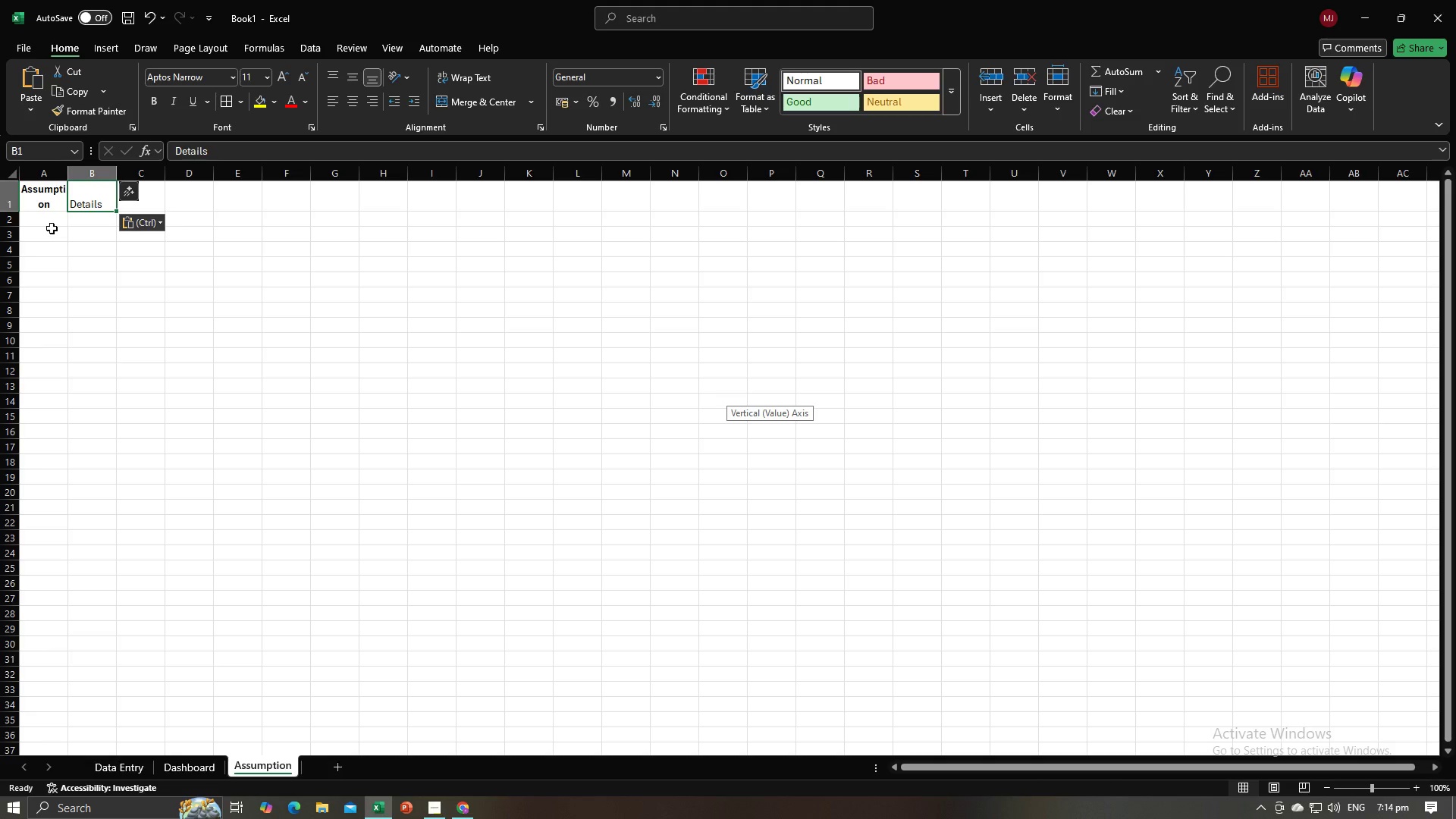 
left_click([52, 228])
 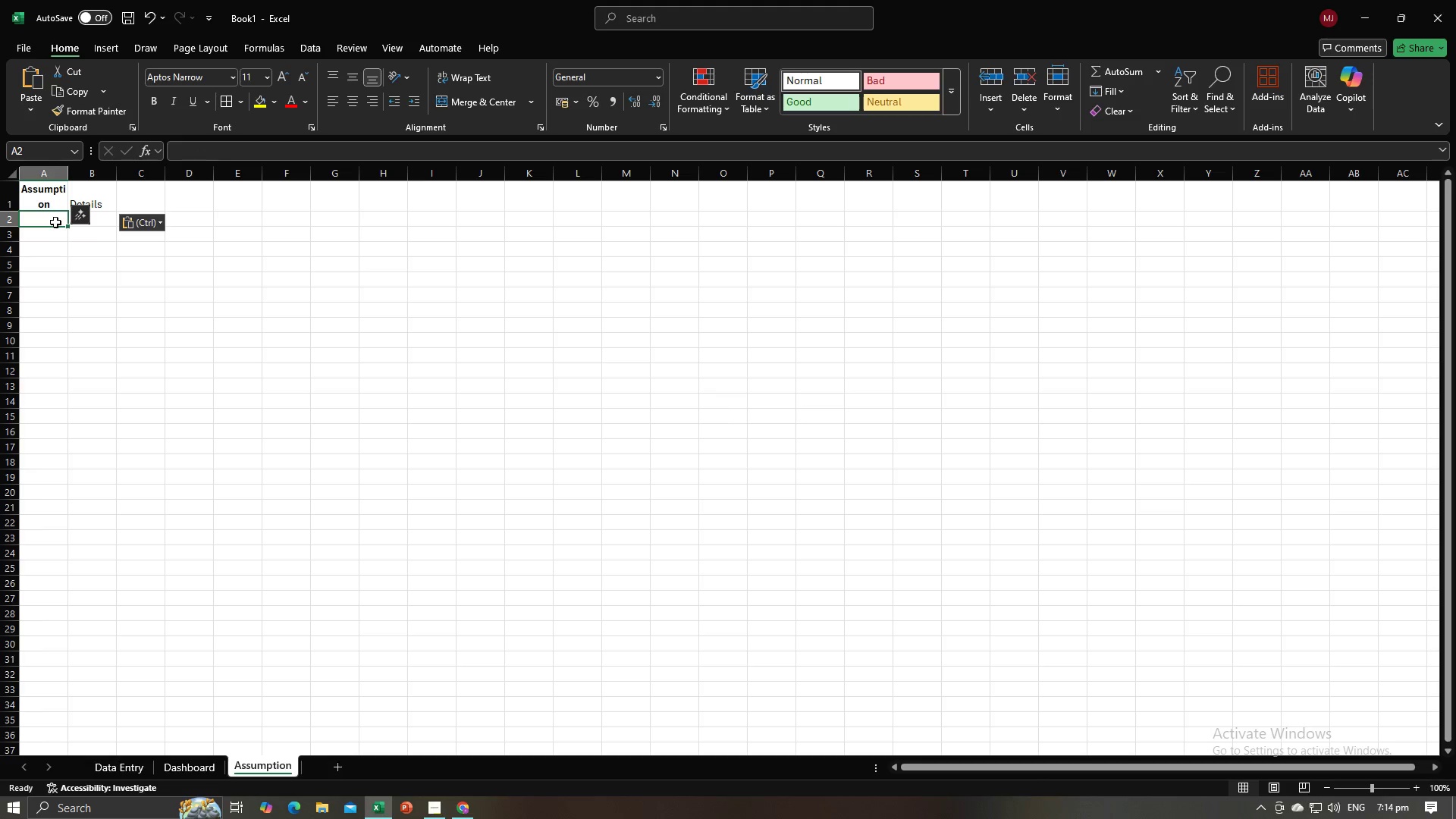 
left_click([55, 222])
 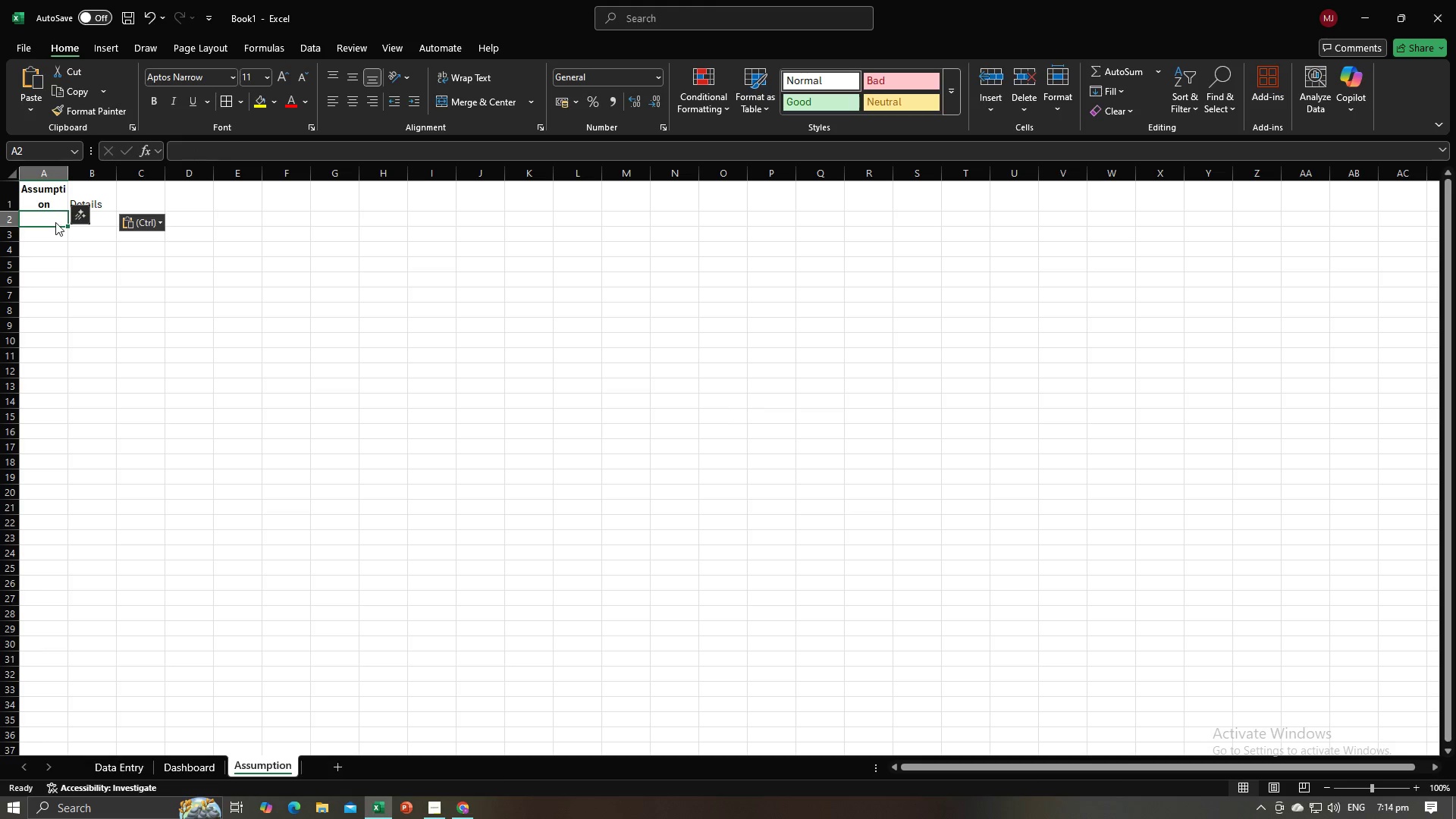 
key(Alt+AltLeft)
 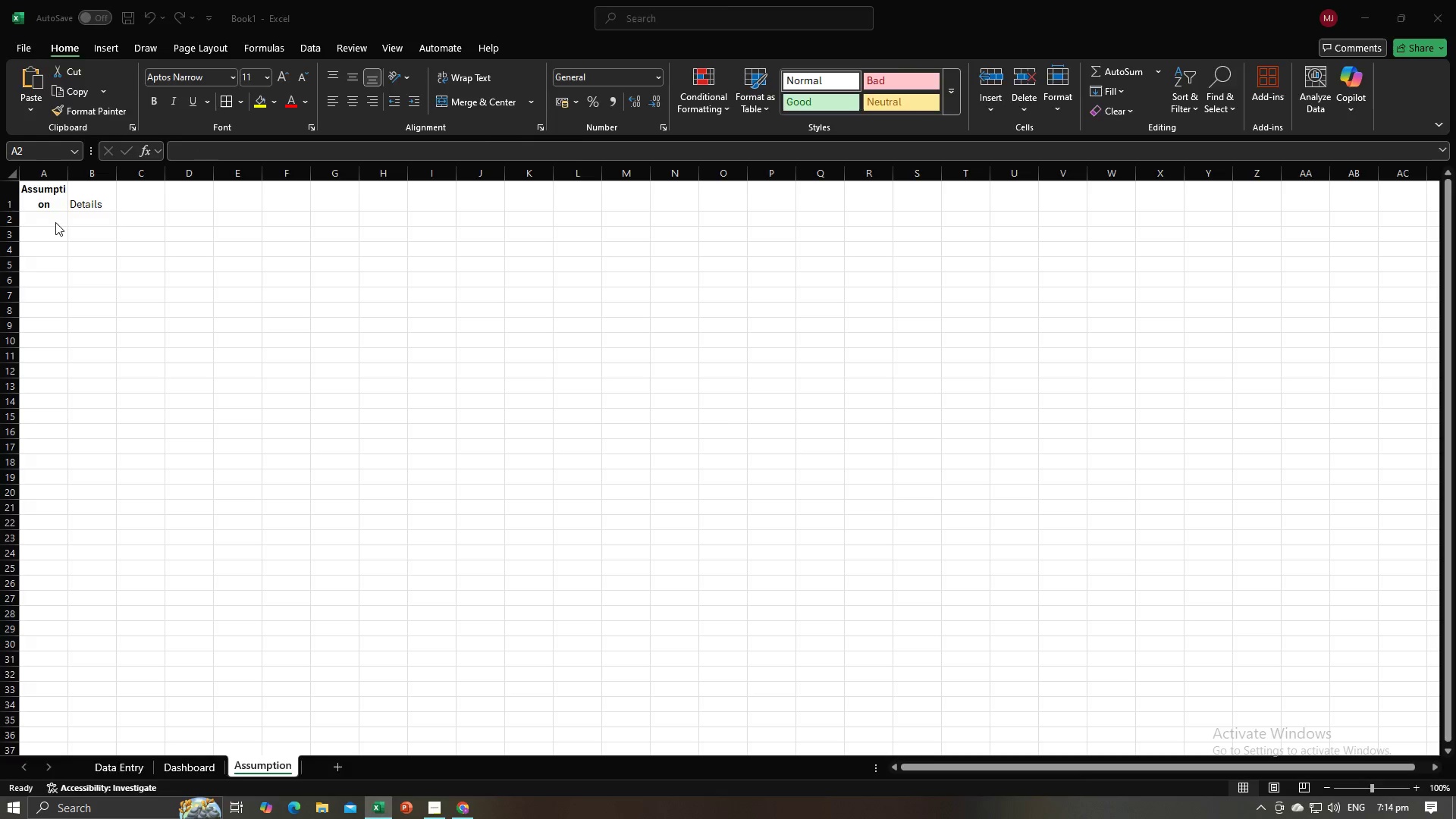 
key(Alt+Tab)
 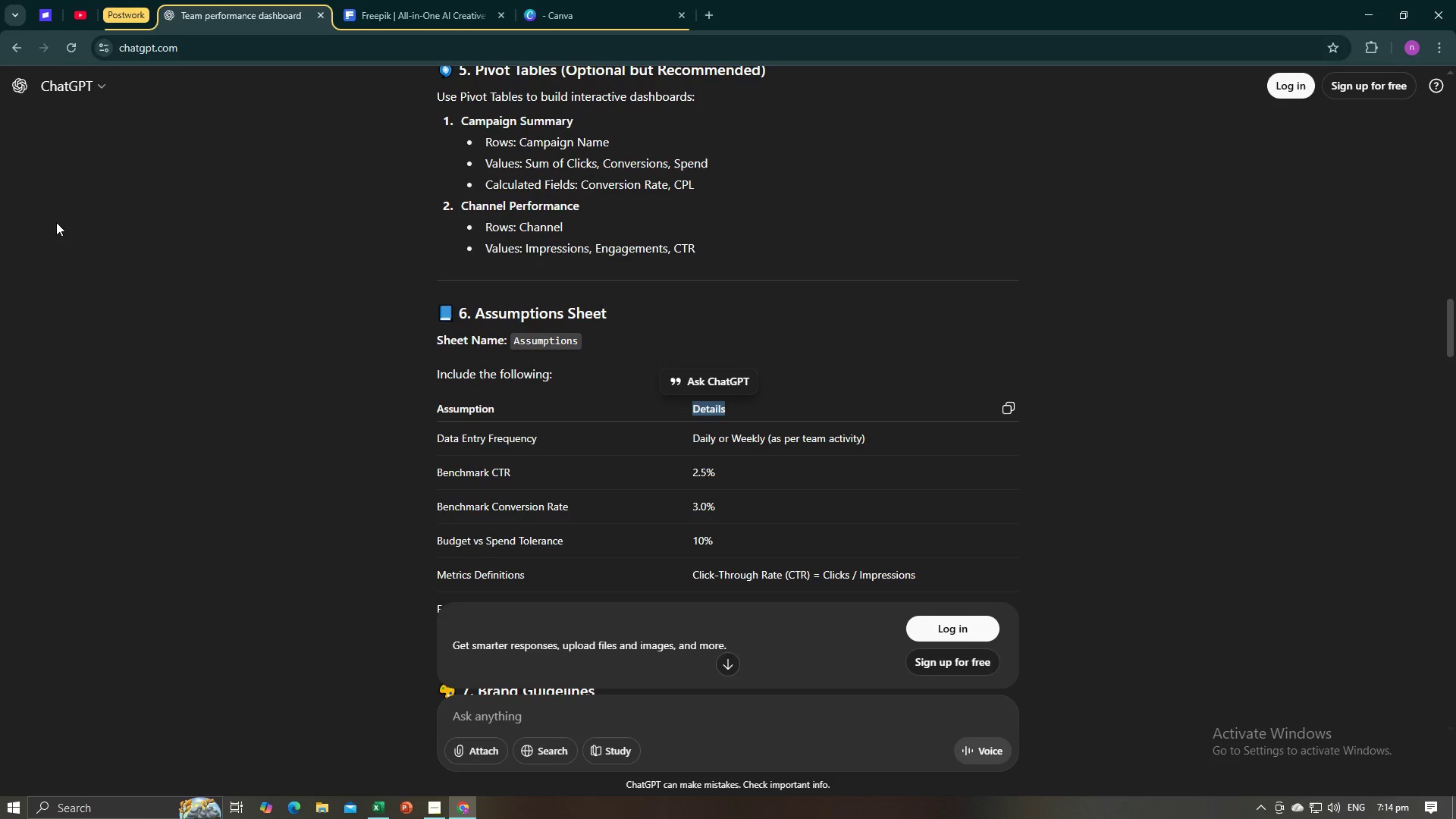 
key(Alt+AltLeft)
 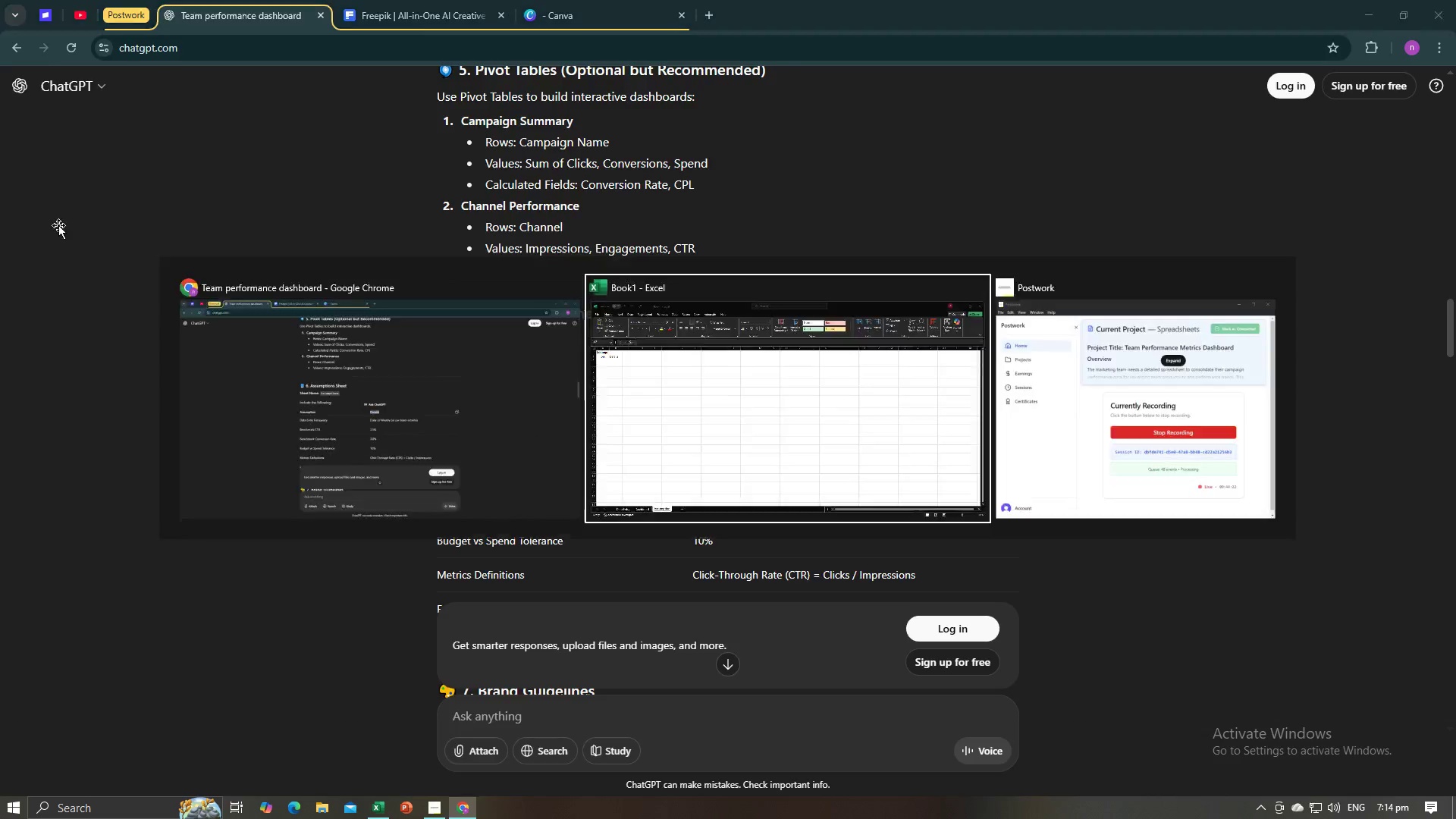 
key(Alt+Tab)
 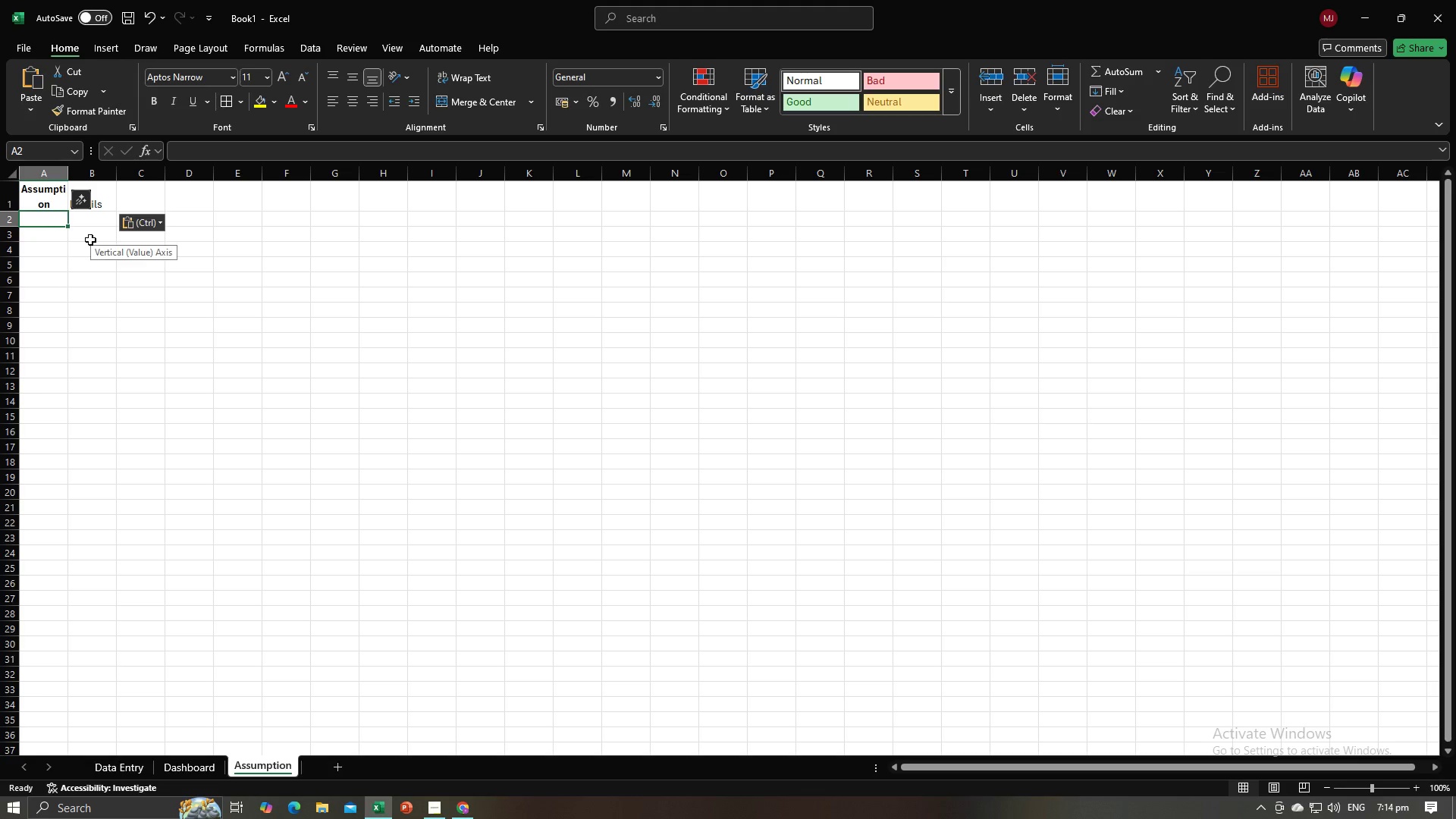 
key(Alt+AltLeft)
 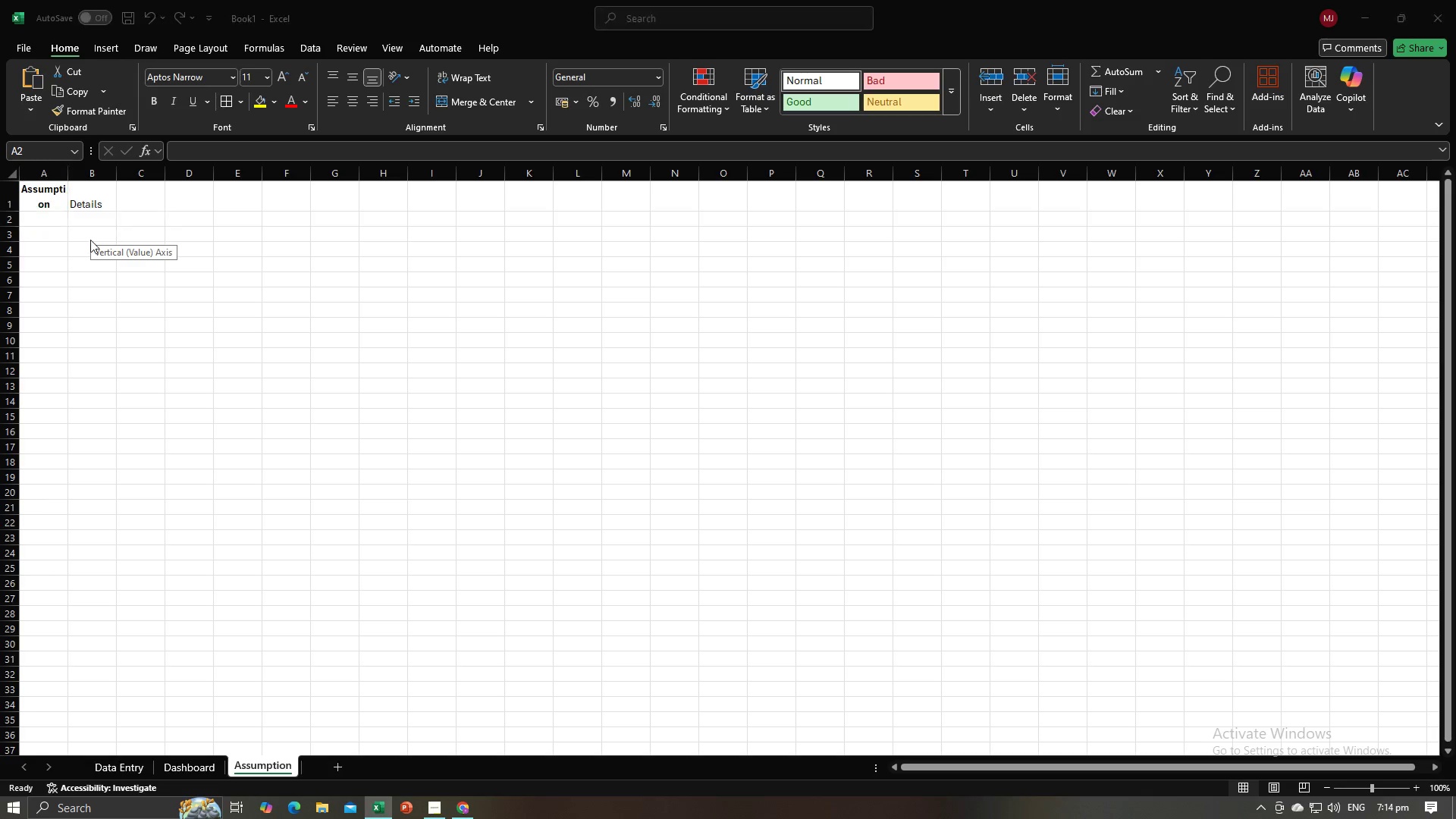 
key(Alt+Tab)
 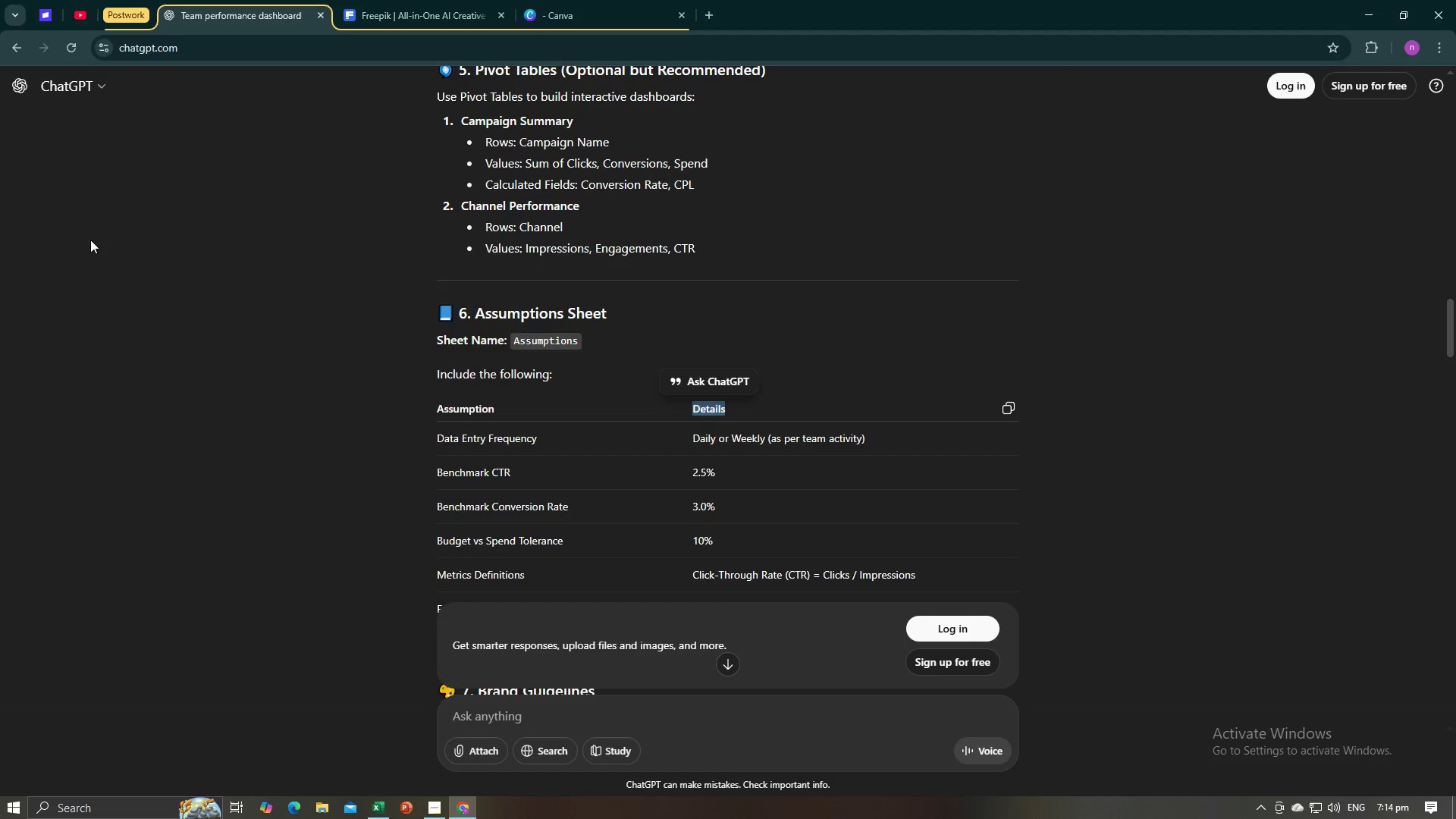 
key(Alt+AltLeft)
 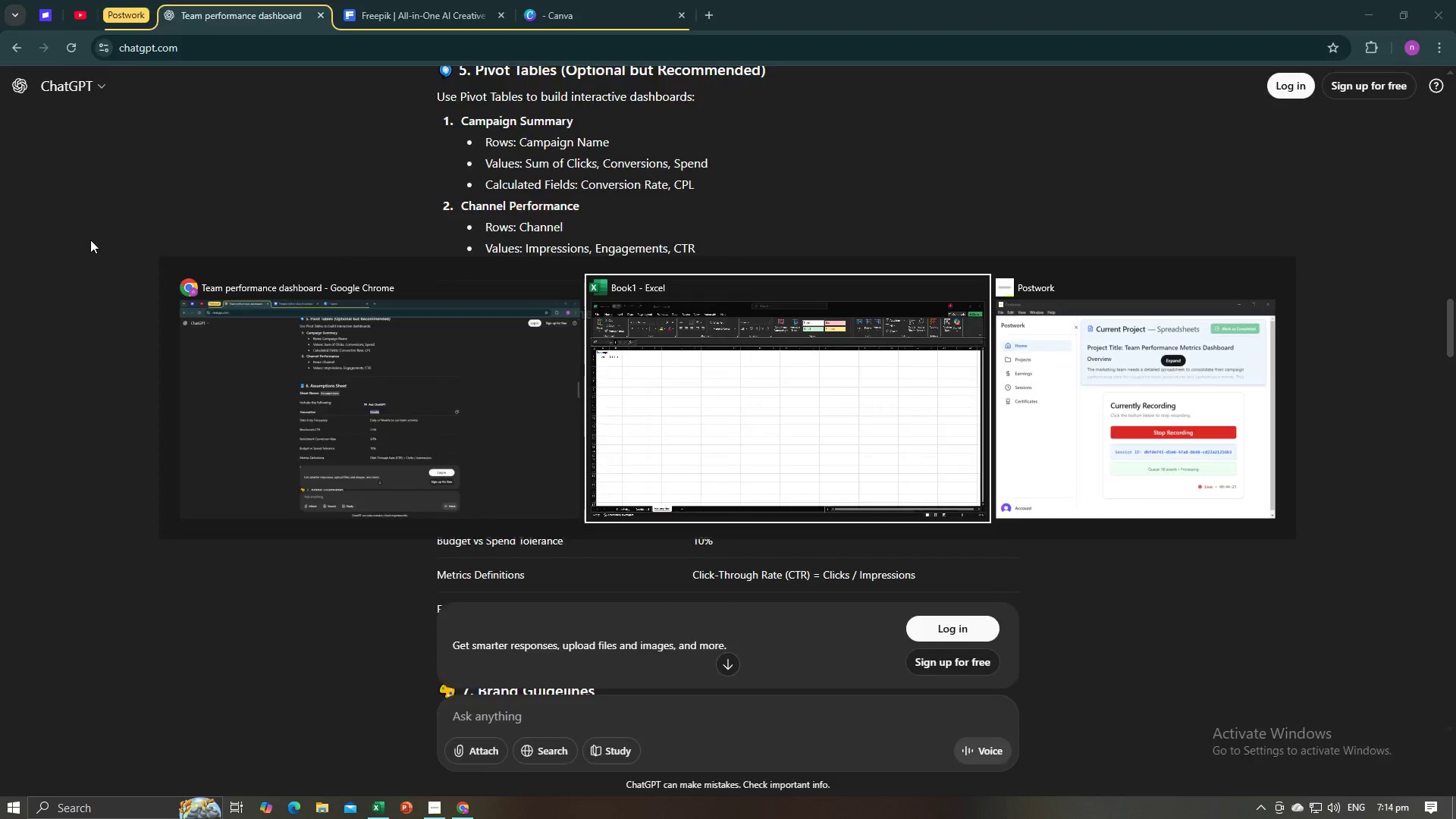 
key(Tab)
type(Data Entry Freqy)
key(Backspace)
type(uesncy)
key(Tab)
 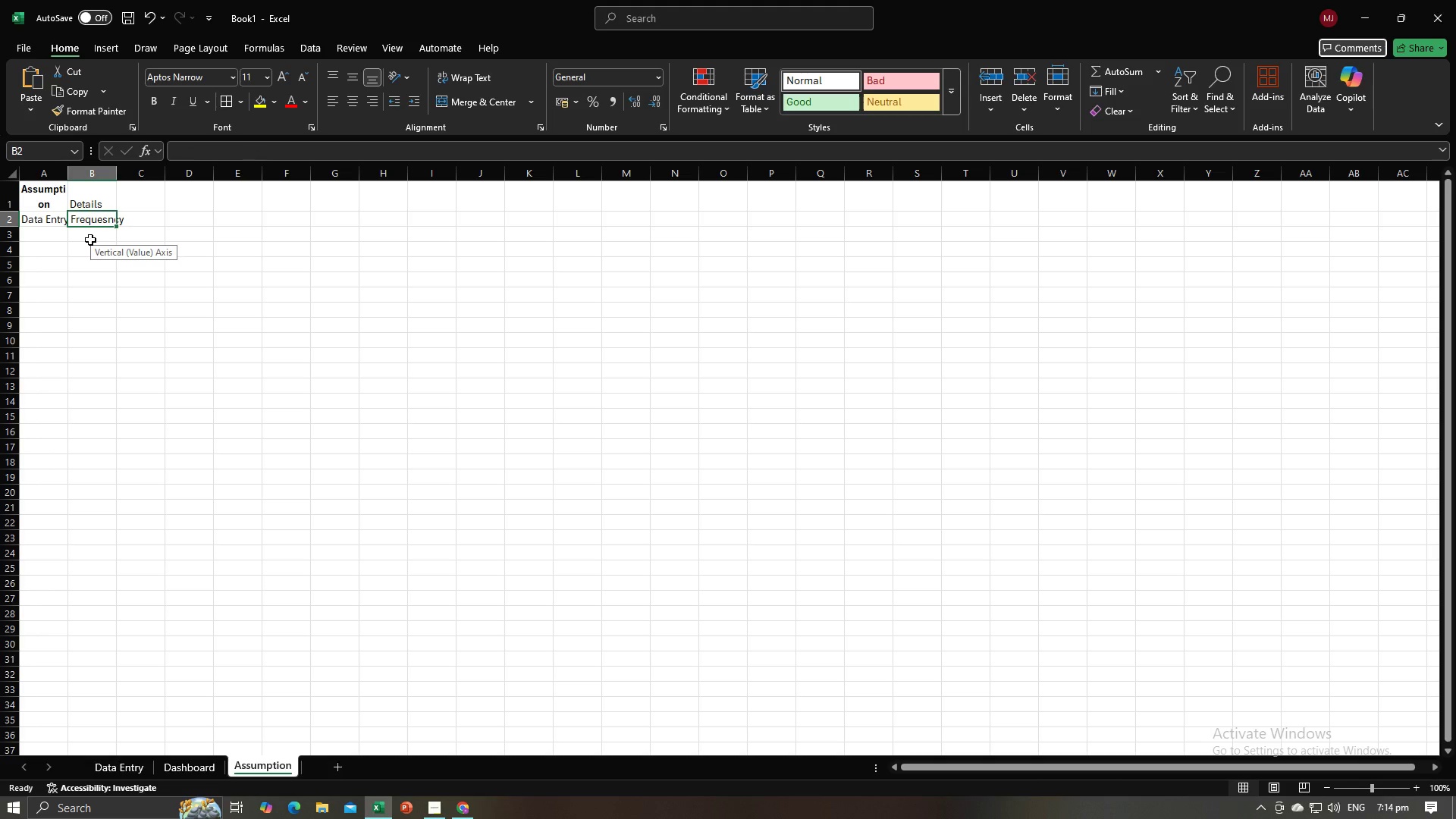 
 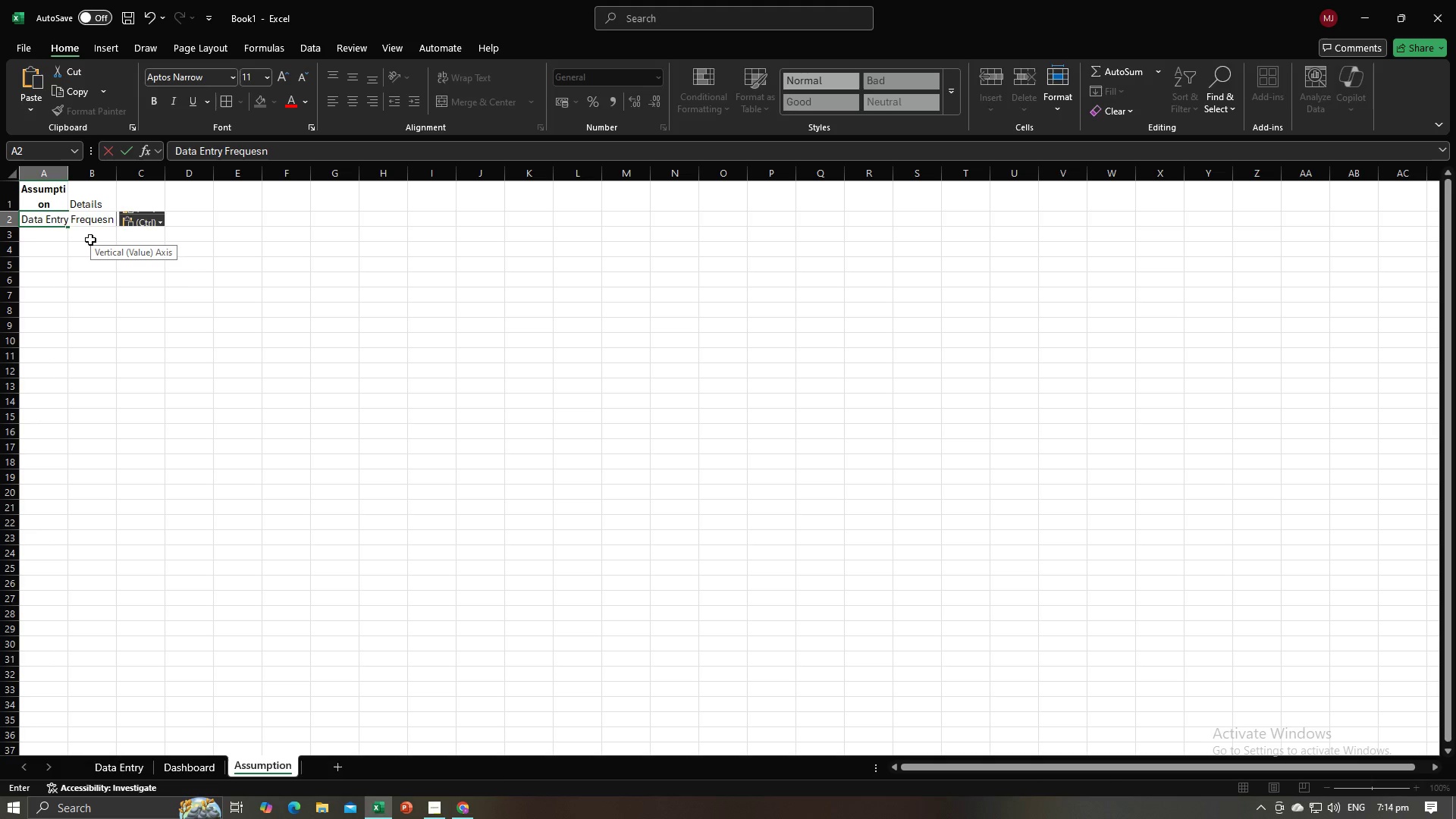 
key(Alt+AltLeft)
 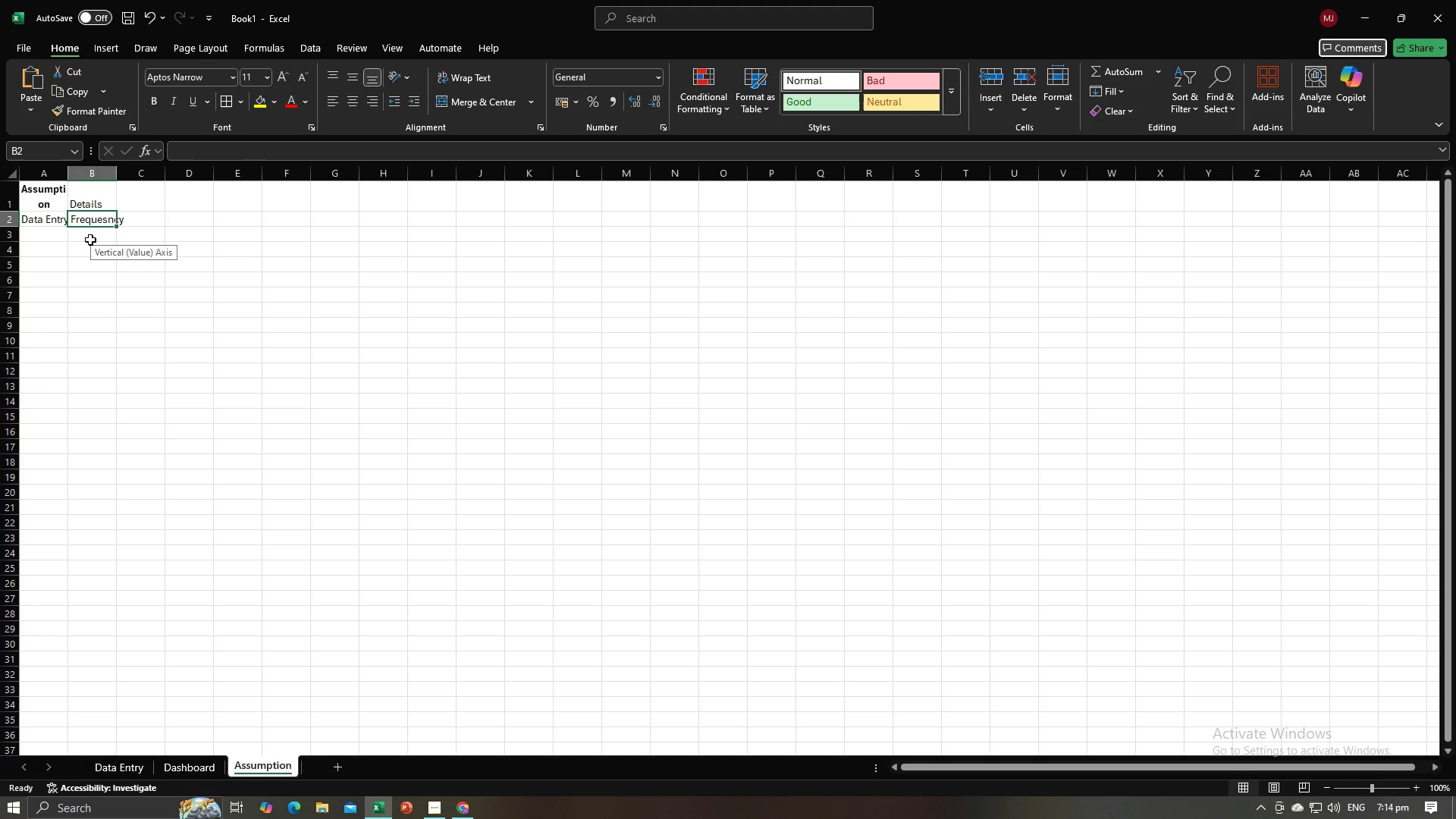 
key(Tab)
 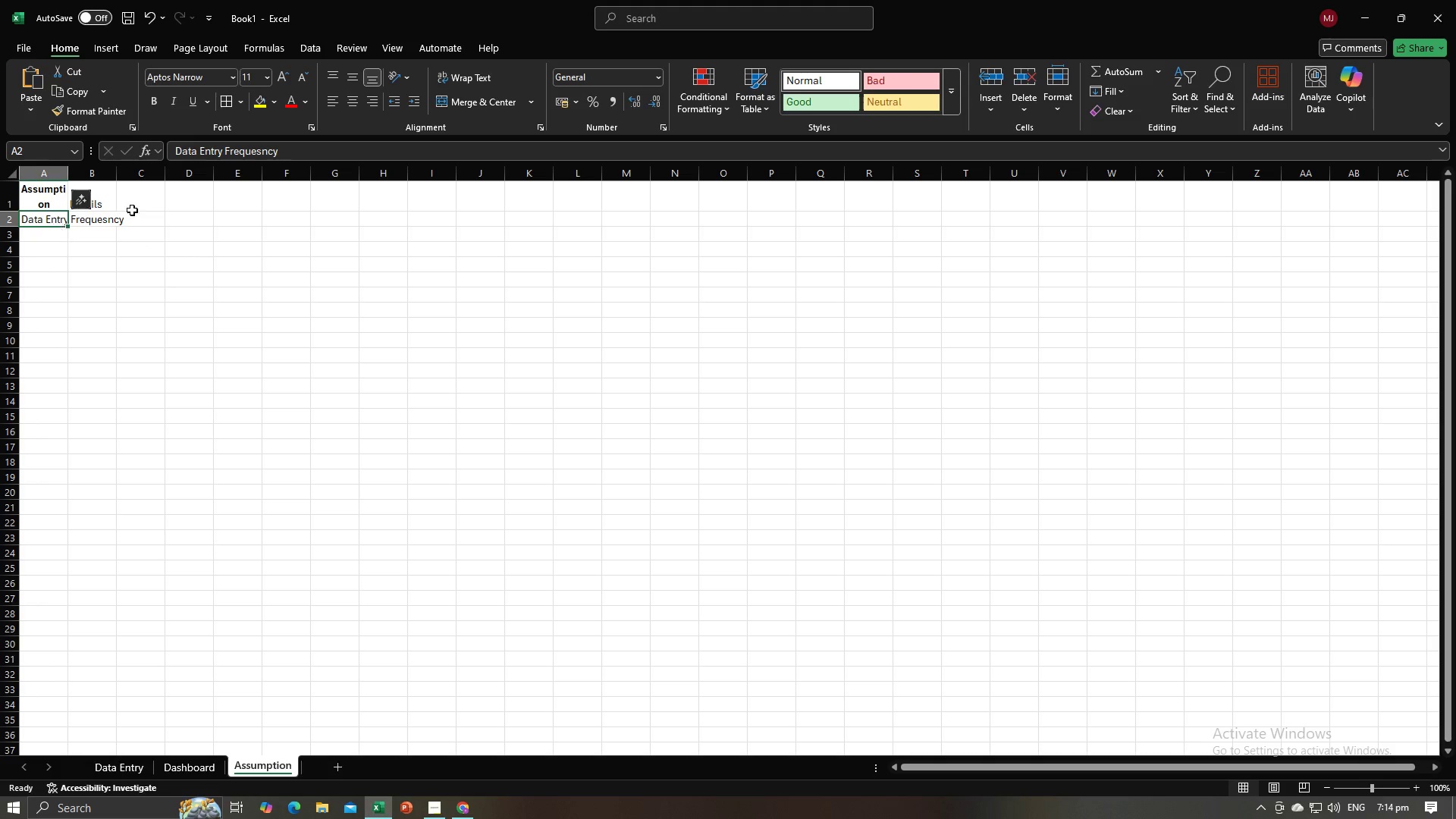 
left_click([257, 149])
 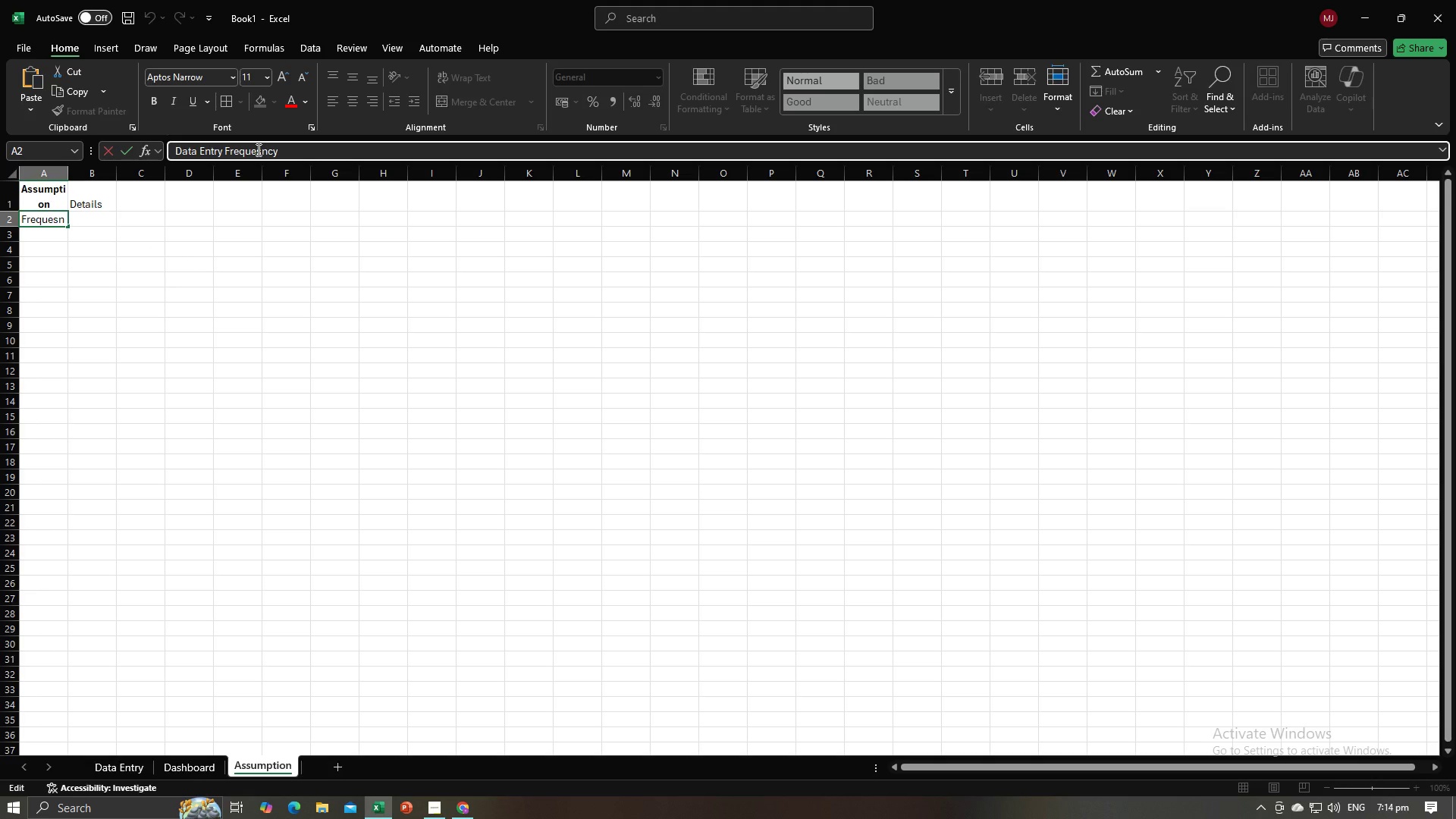 
key(Backspace)
 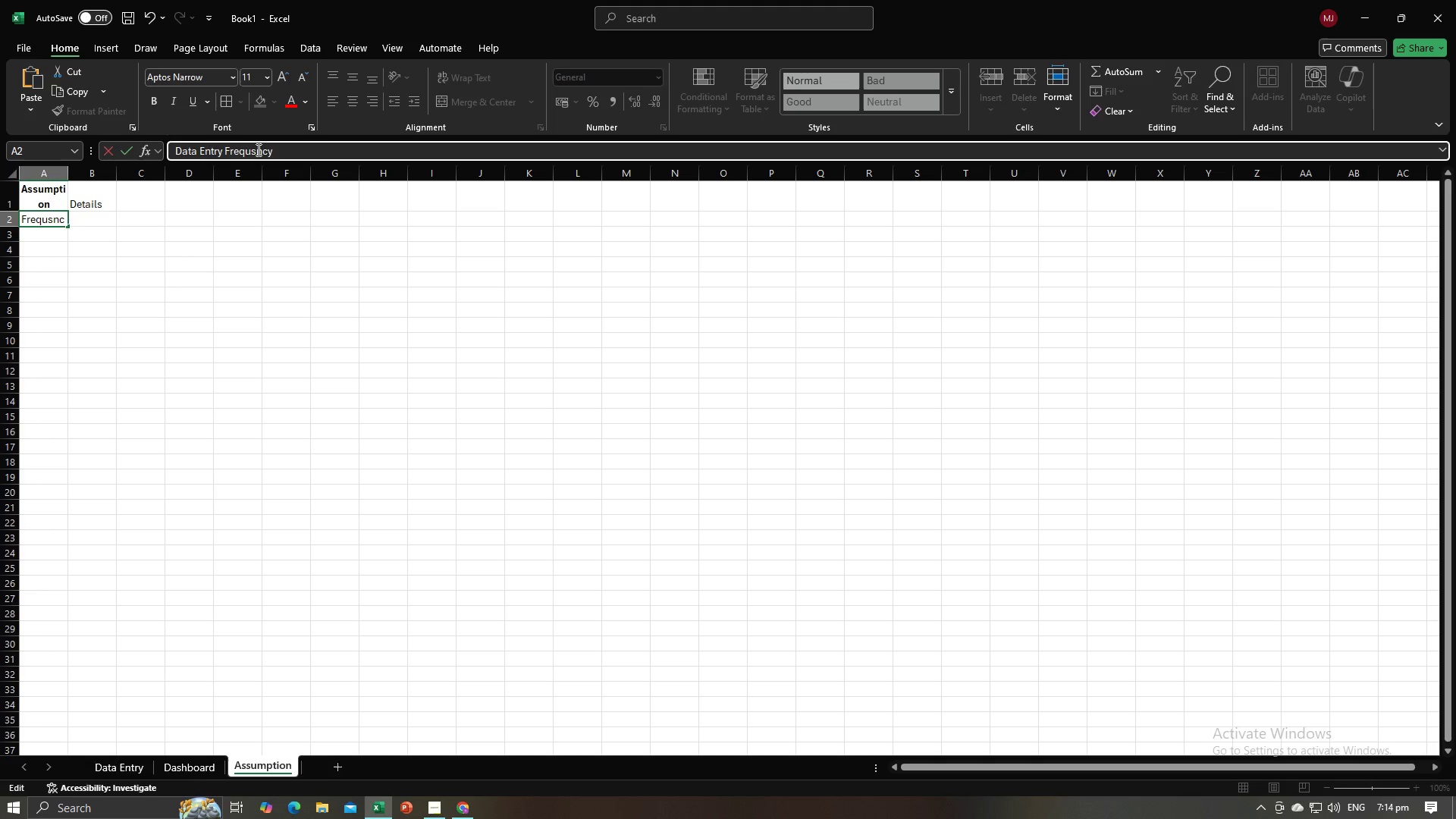 
key(ArrowRight)
 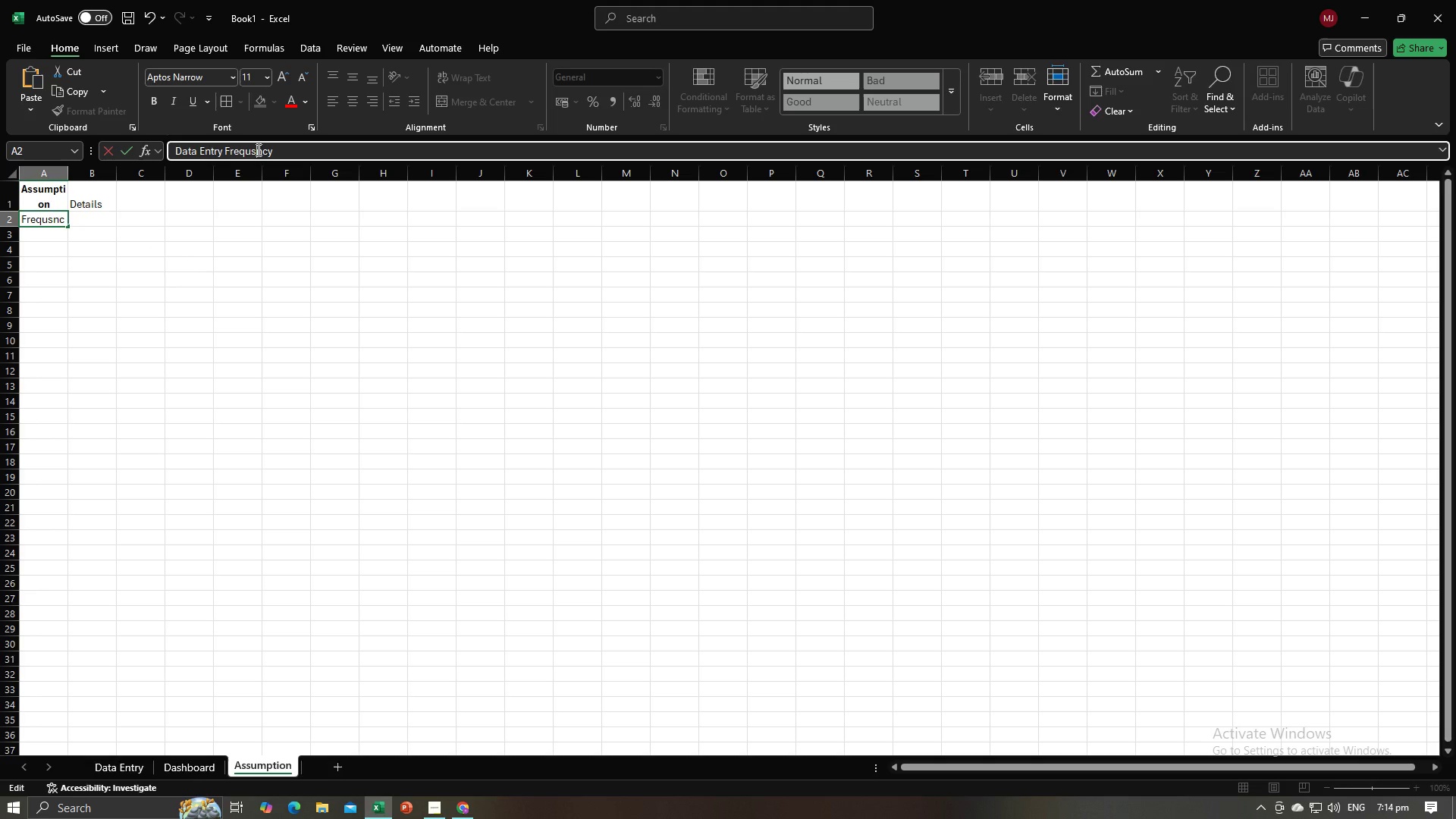 
key(Backspace)
 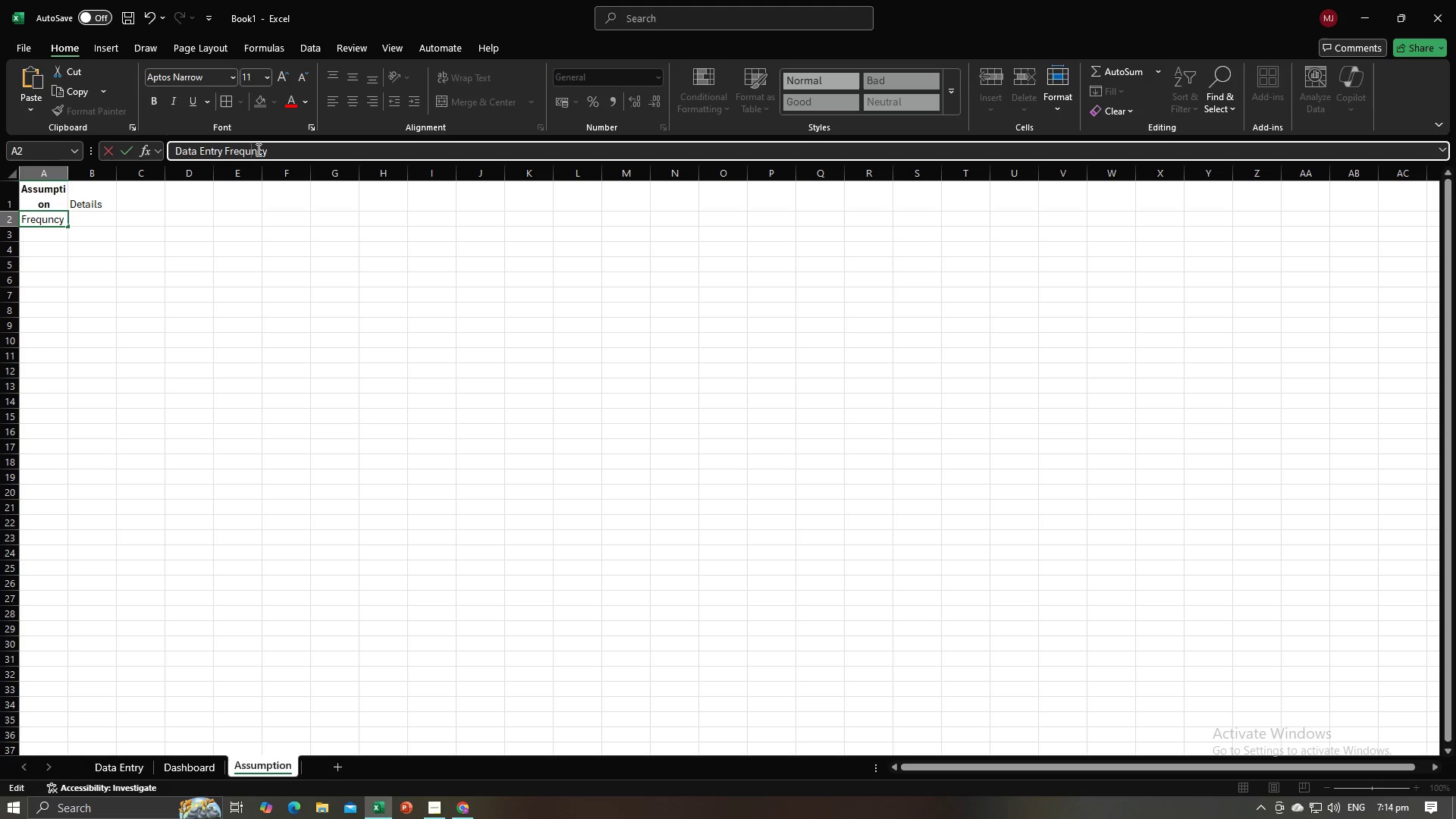 
key(E)
 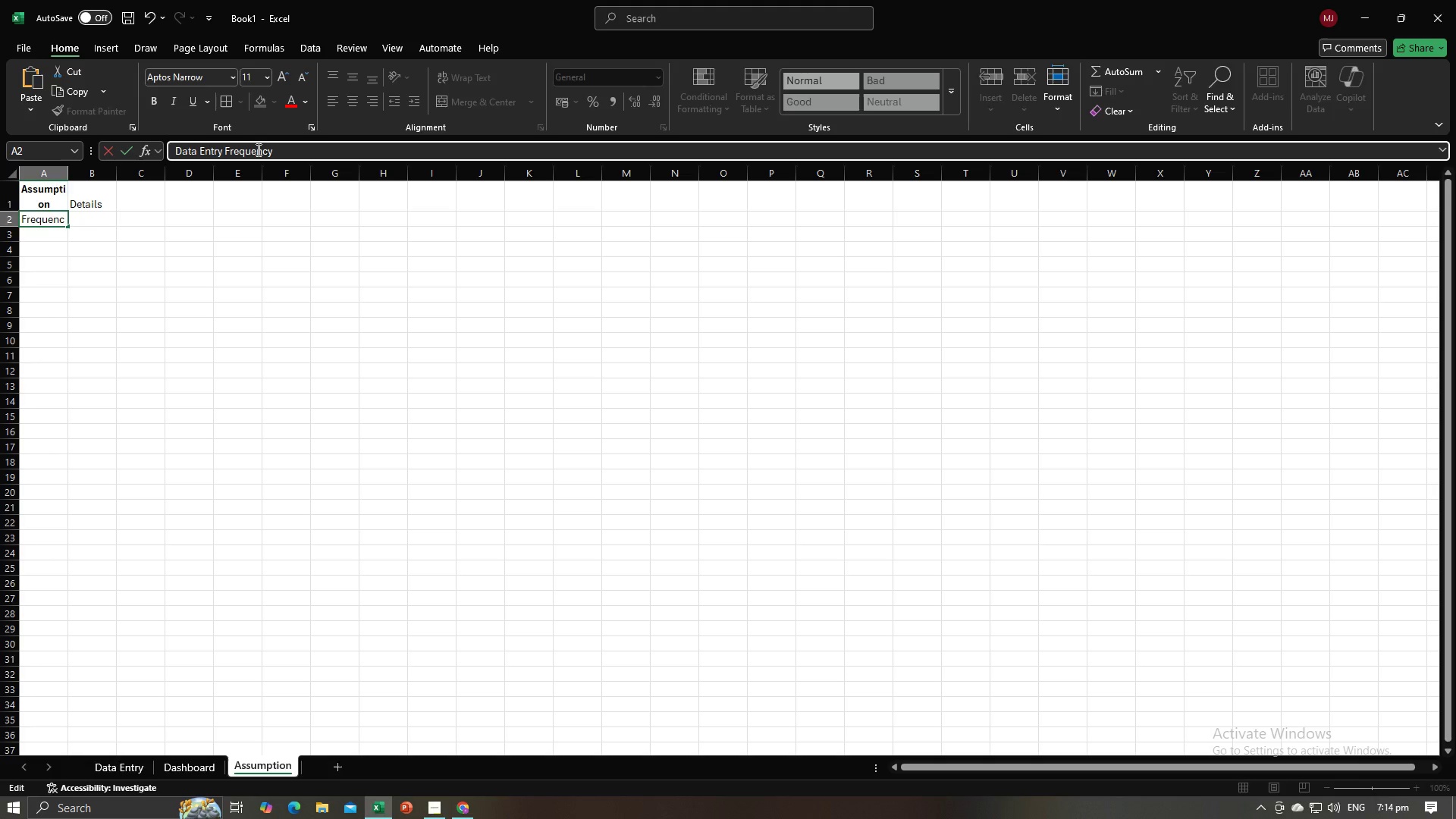 
key(Enter)
 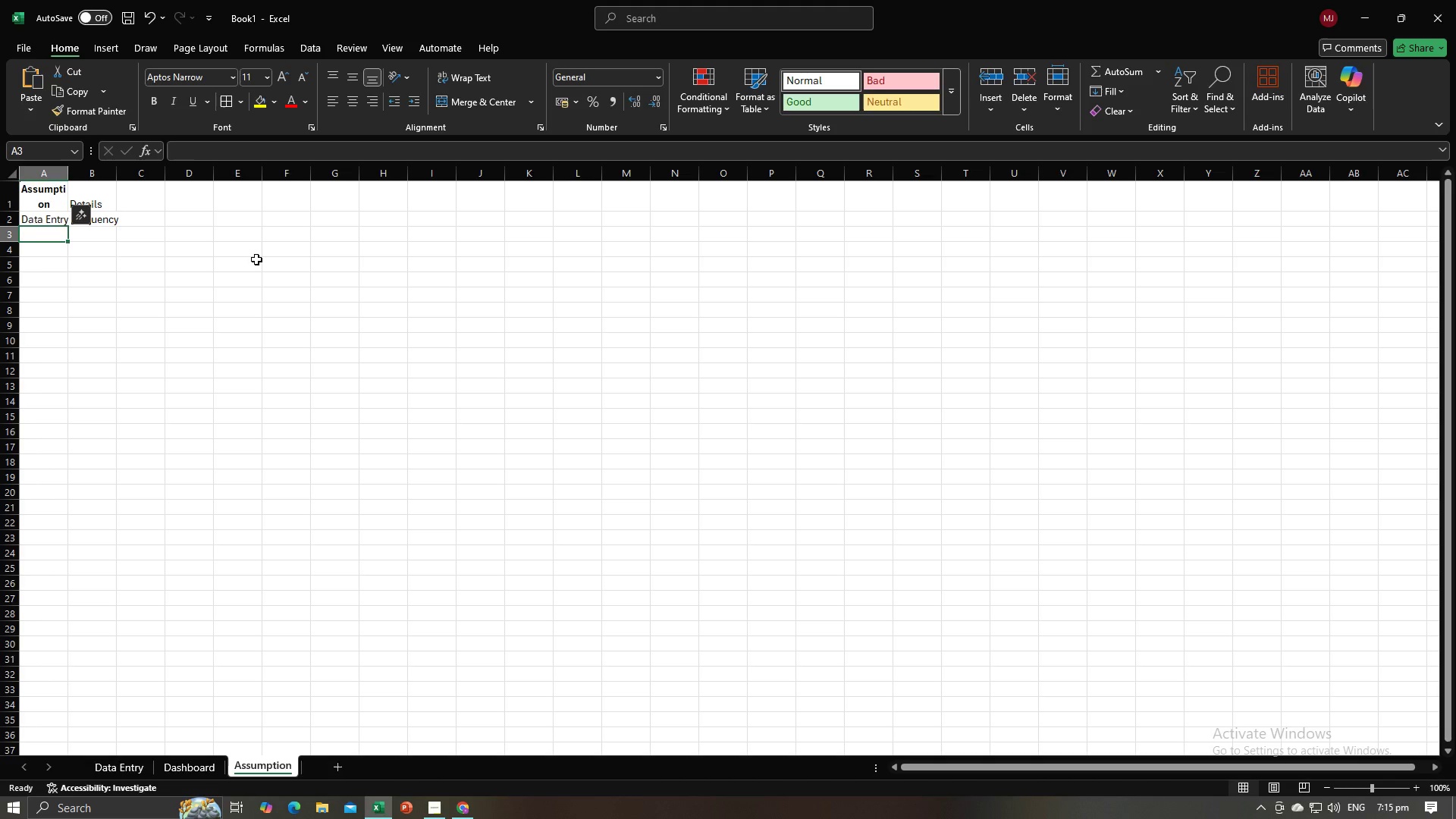 
left_click([255, 259])
 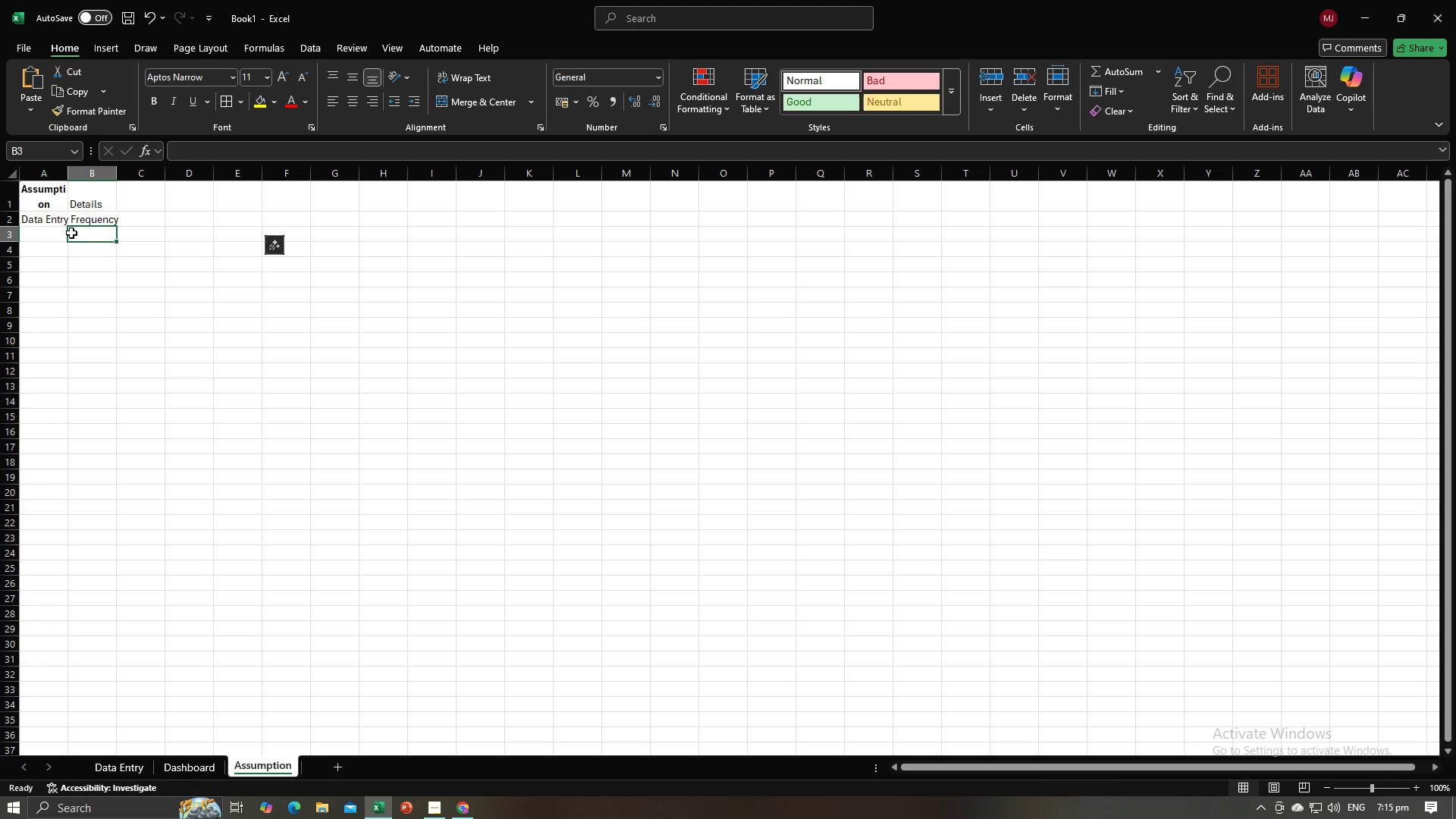 
double_click([59, 234])
 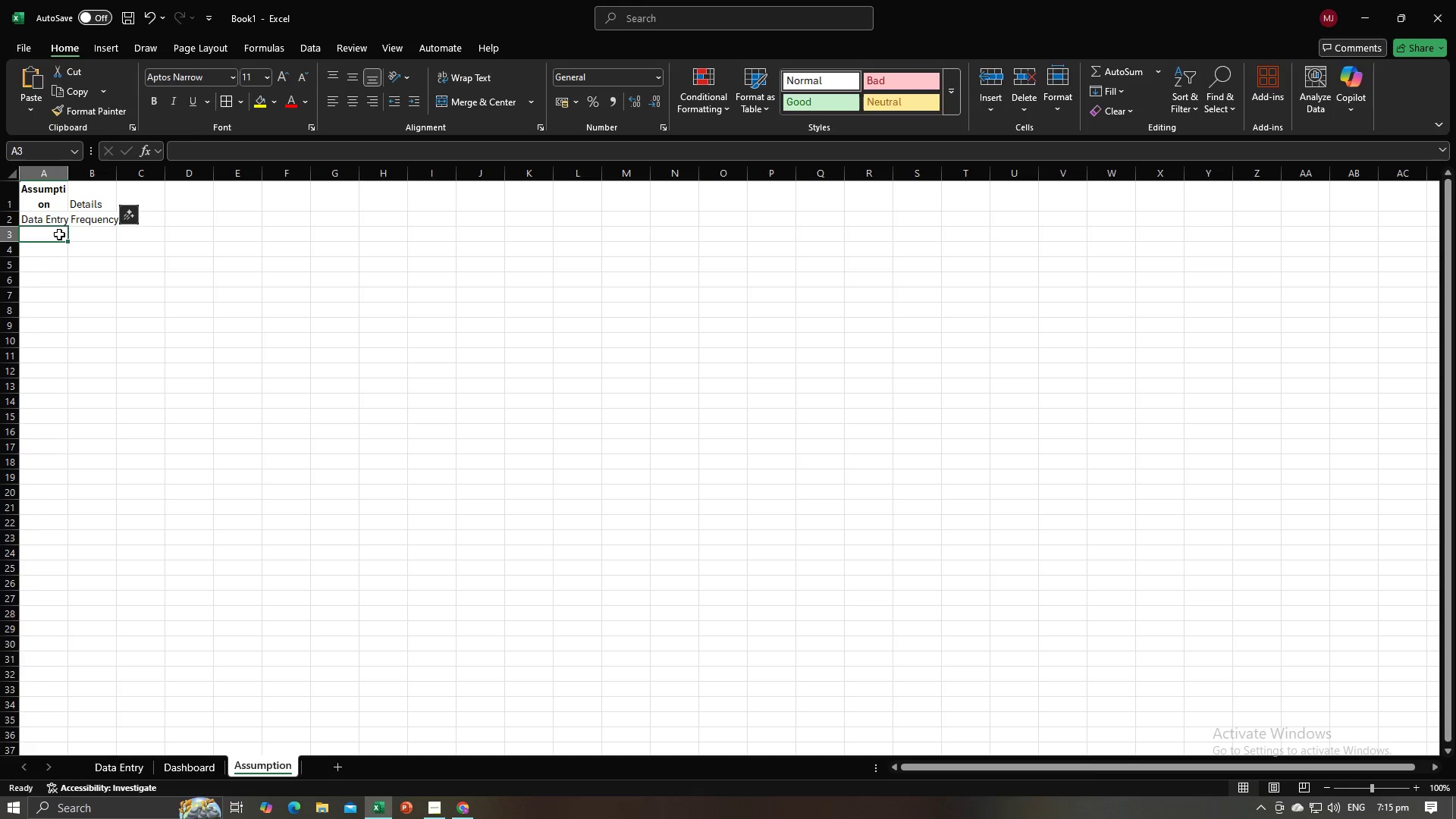 
key(Alt+AltLeft)
 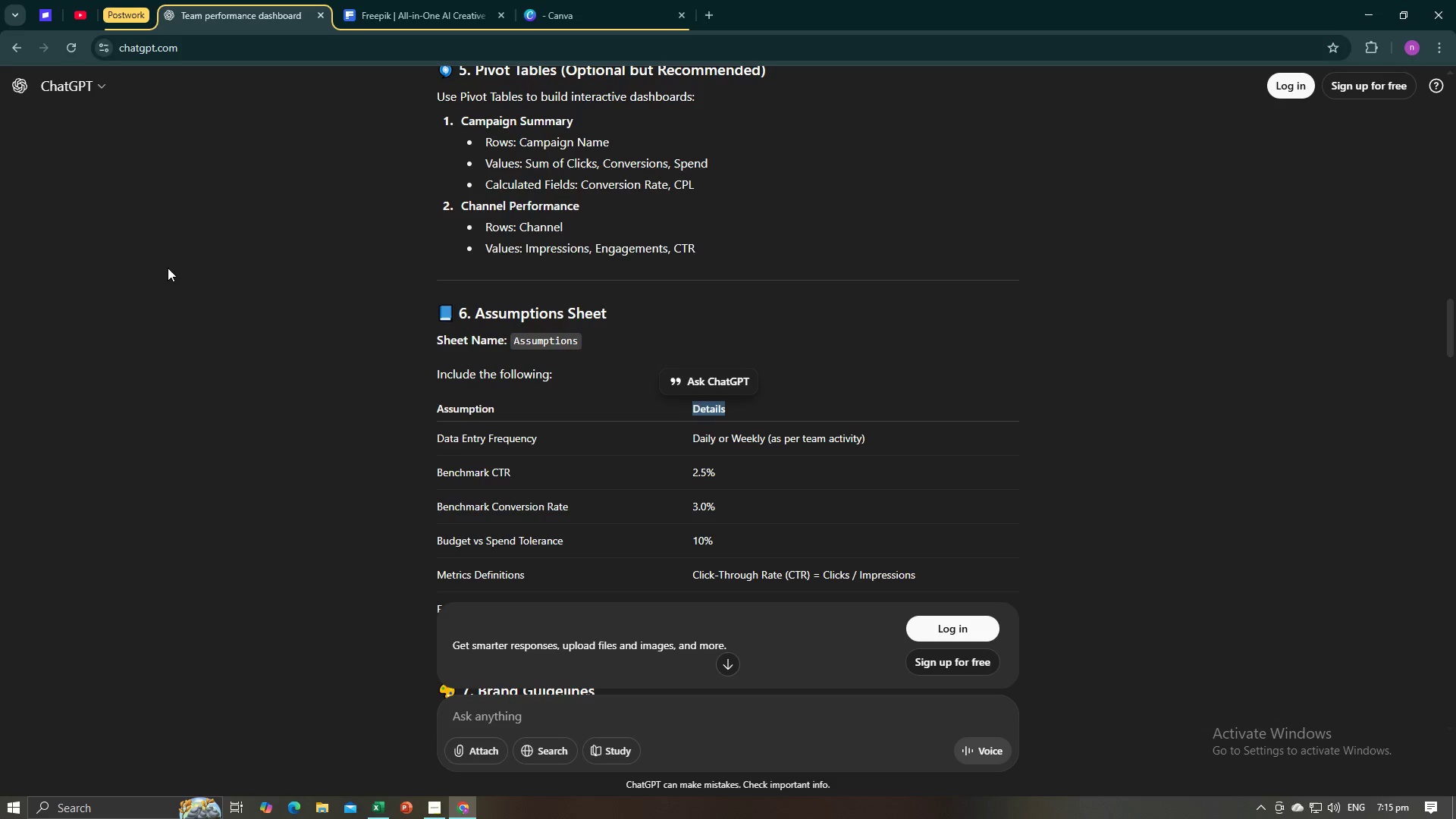 
key(Alt+Tab)
 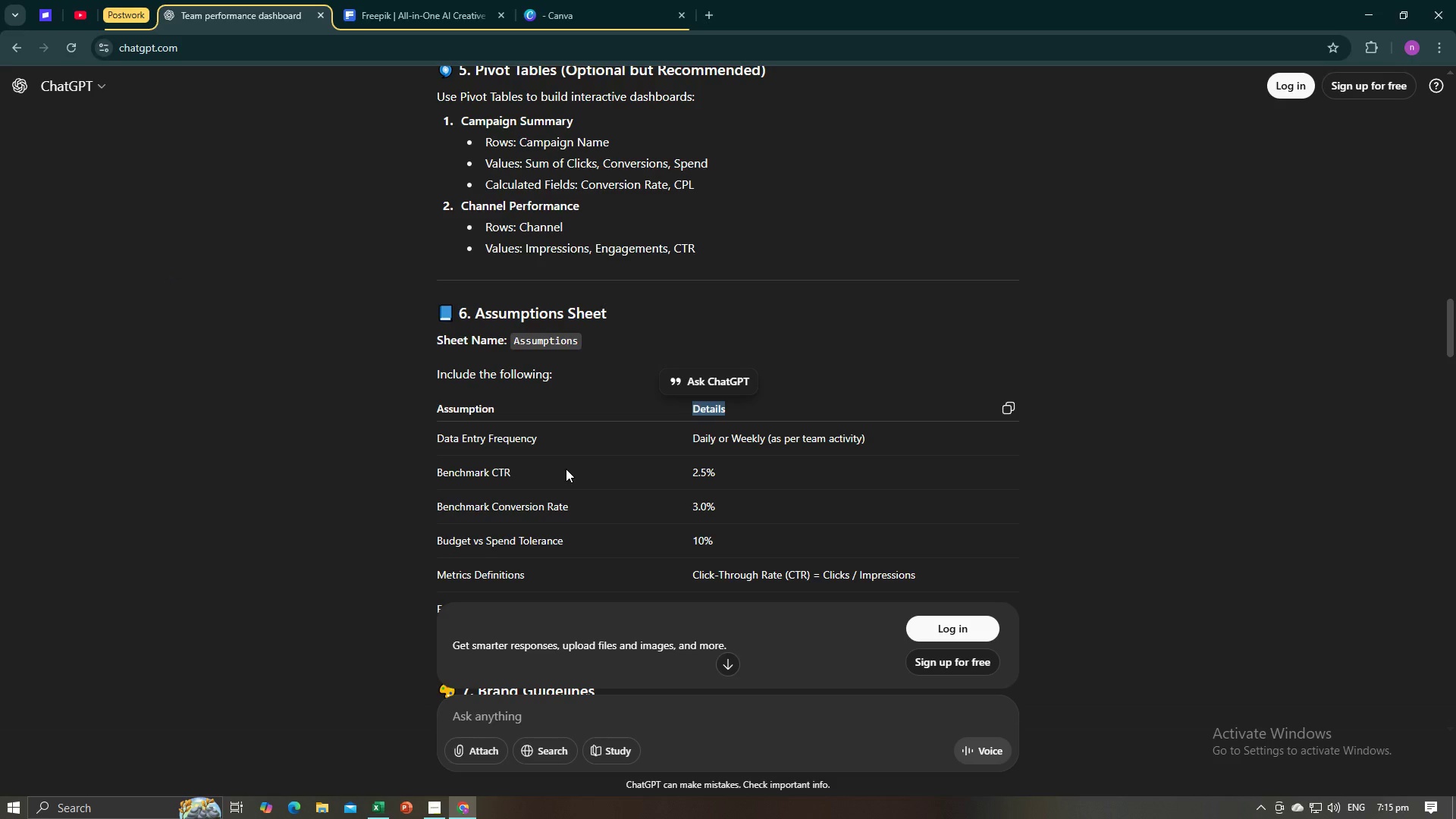 
key(Alt+AltLeft)
 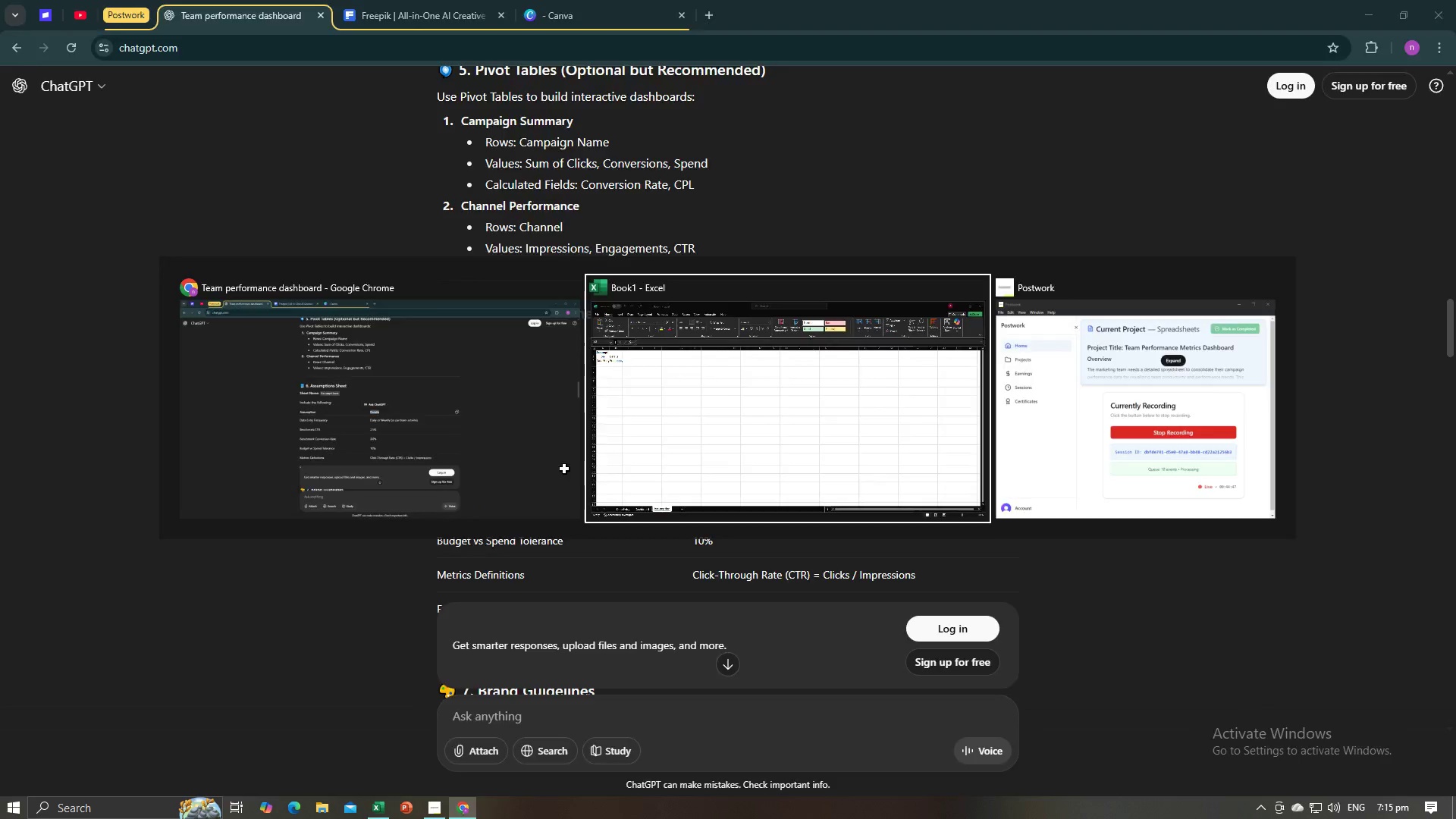 
key(Tab)
type(Bendh )
key(Backspace)
key(Backspace)
key(Backspace)
type(chmark)
 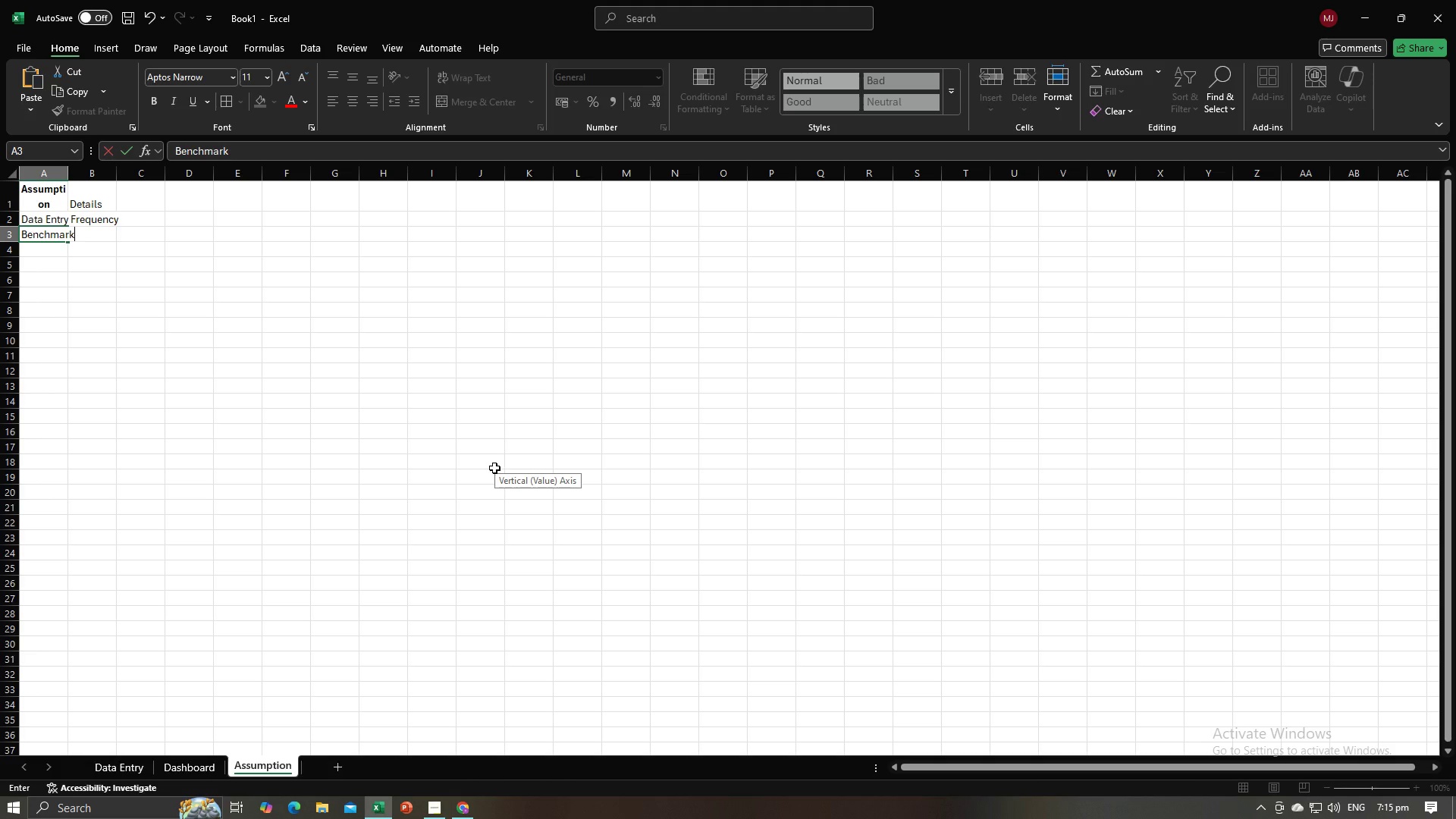 
key(Alt+AltLeft)
 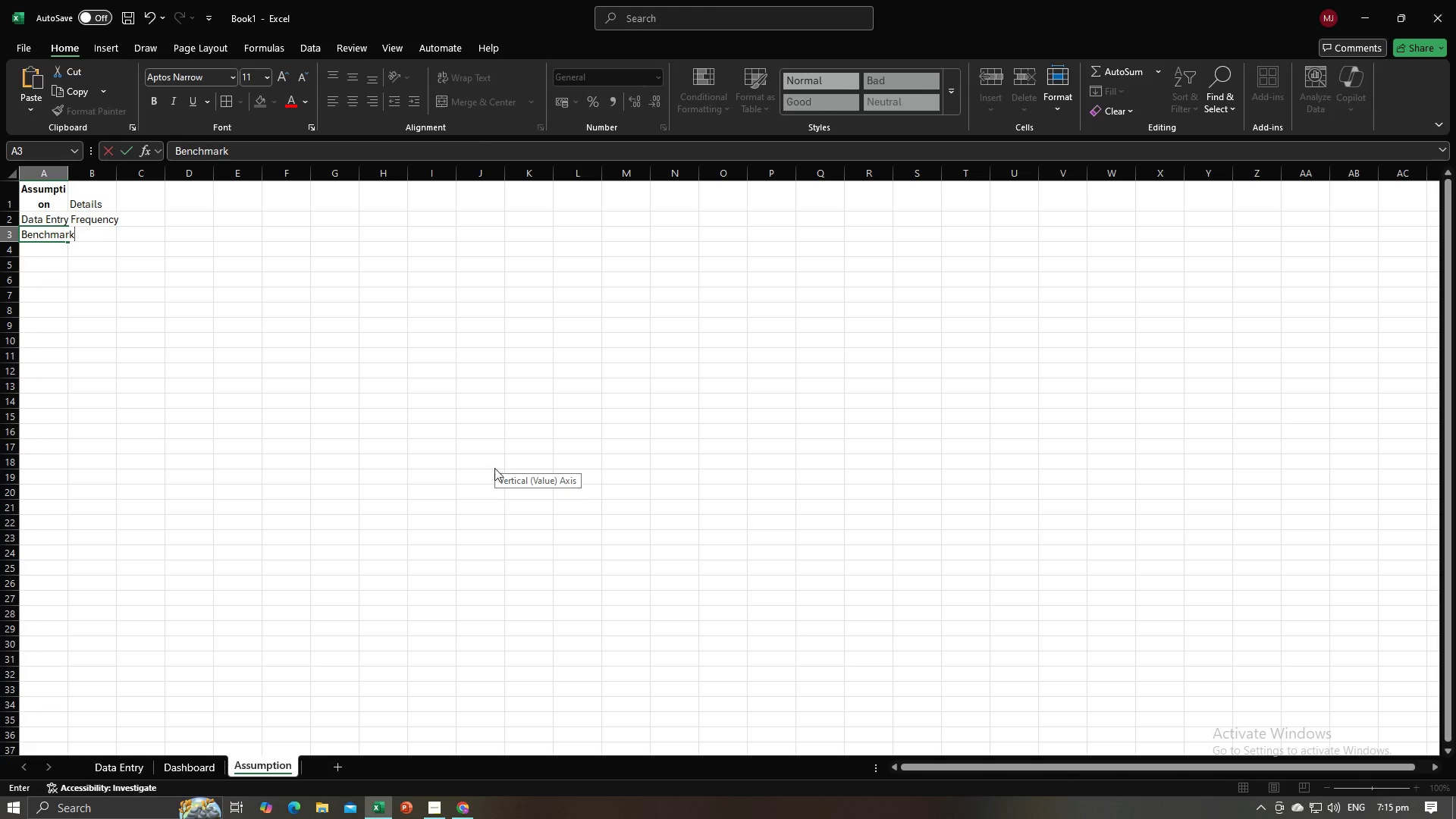 
key(Alt+Tab)
 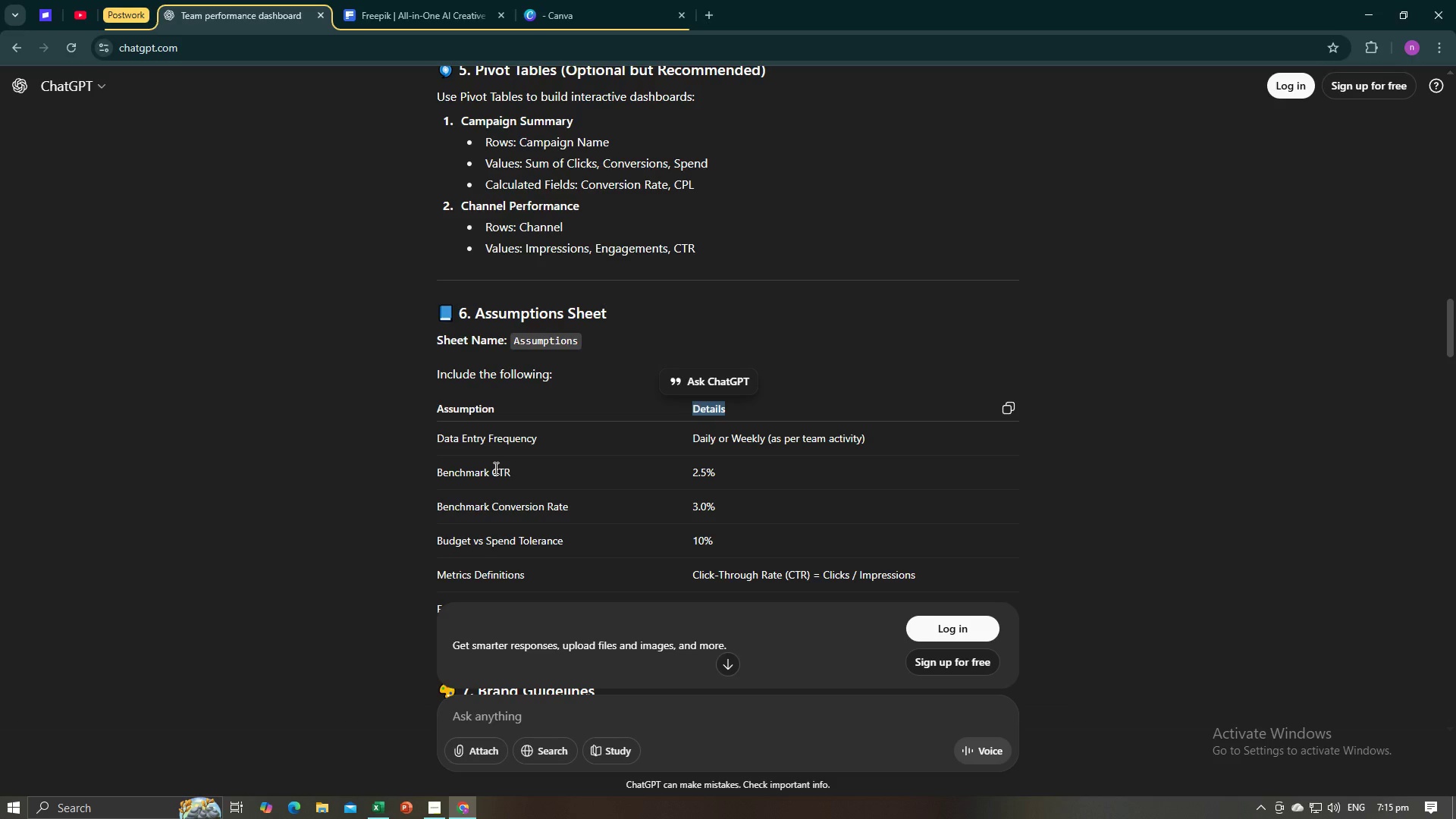 
key(Alt+AltLeft)
 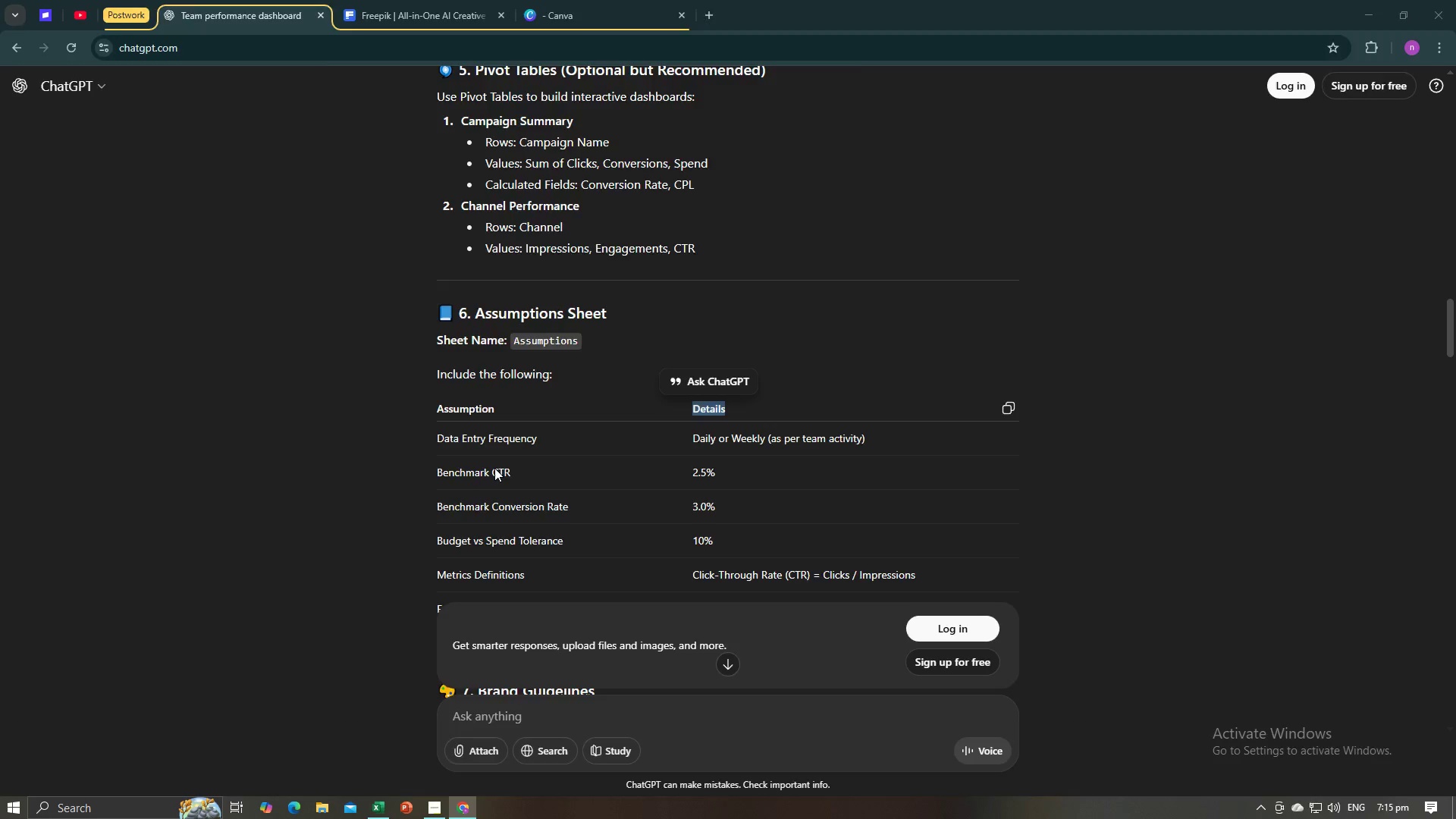 
key(Tab)
type( CTR)
key(Tab)
 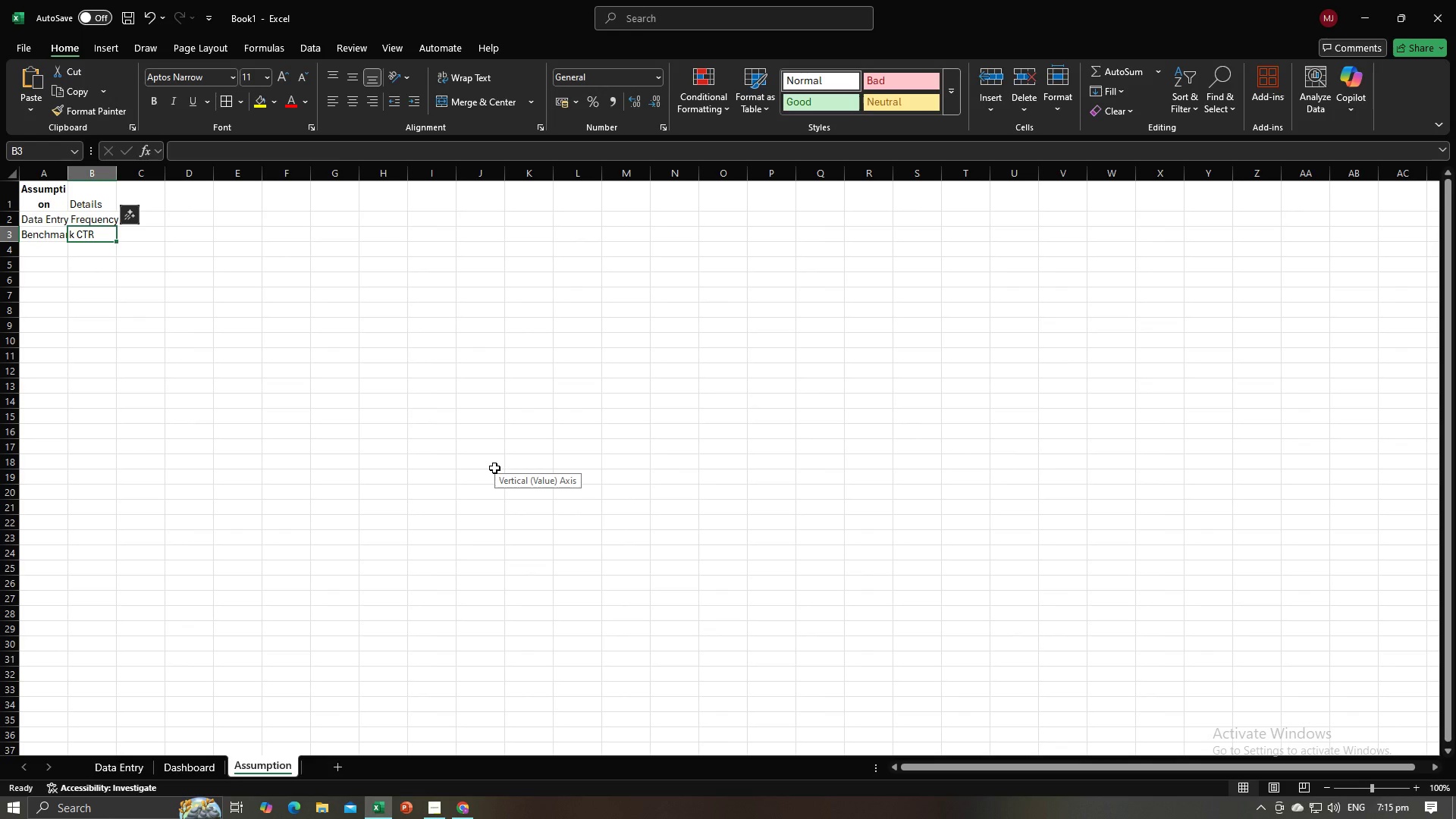 
key(ArrowDown)
 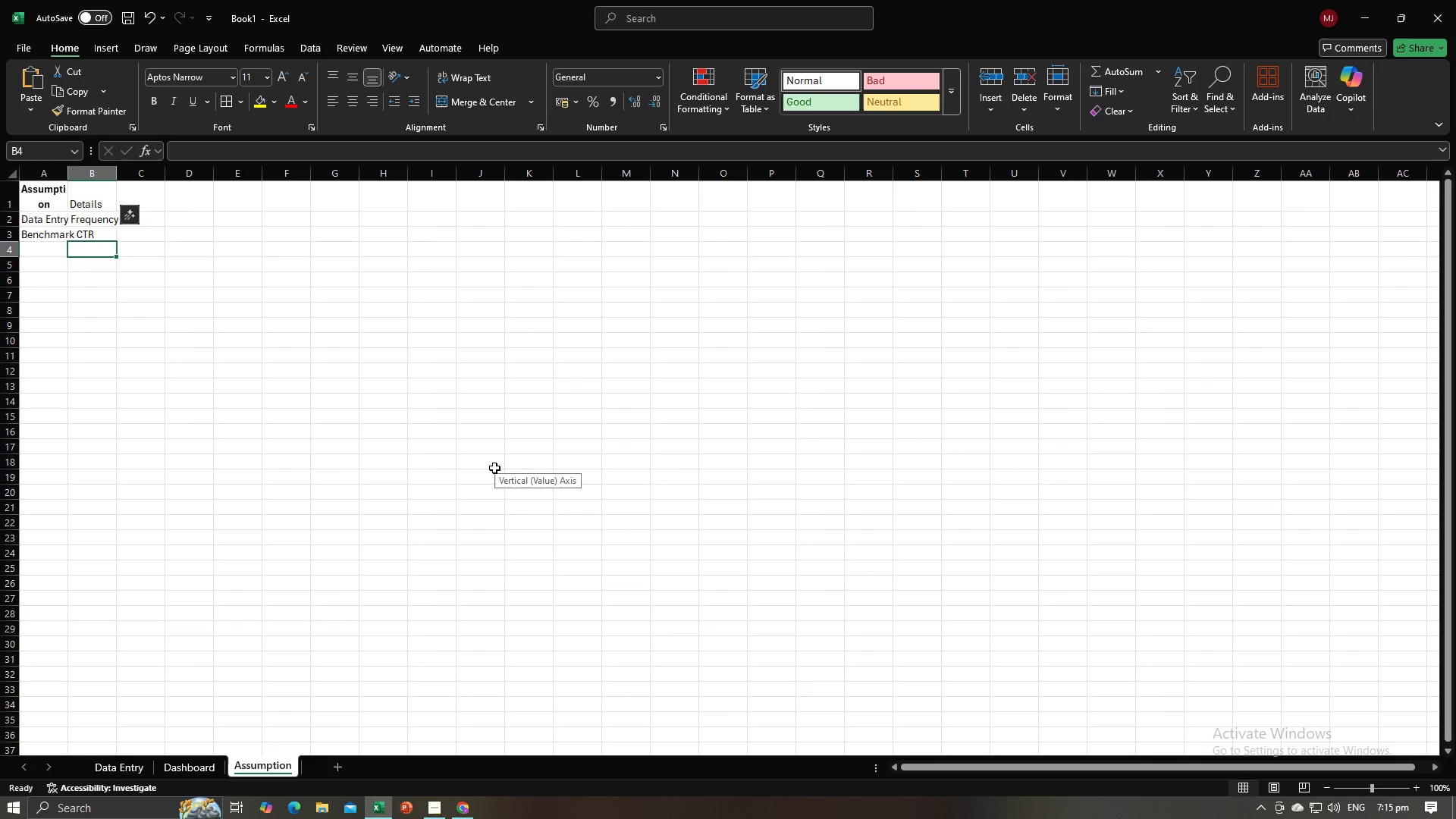 
key(ArrowLeft)
 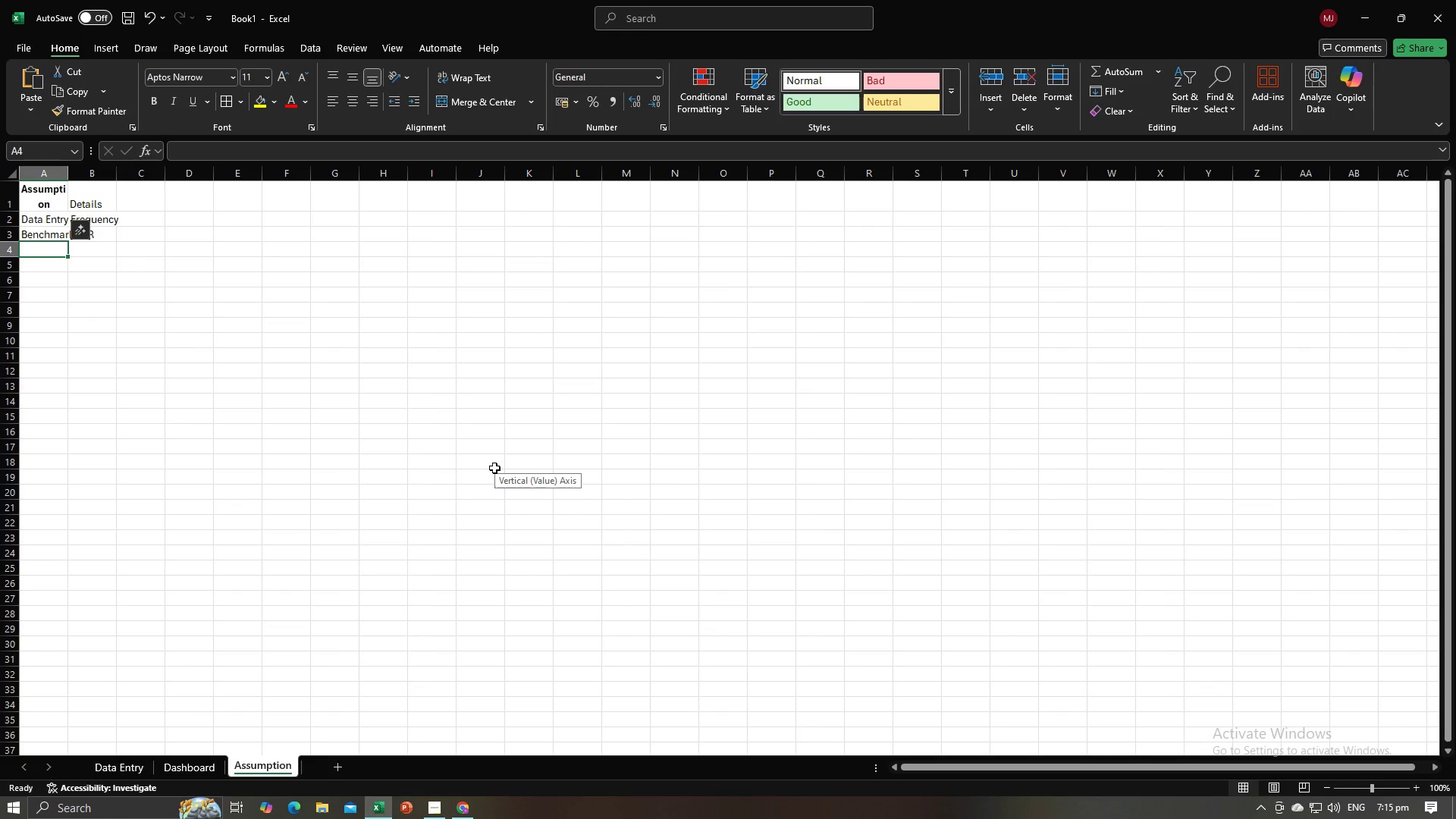 
key(Alt+AltLeft)
 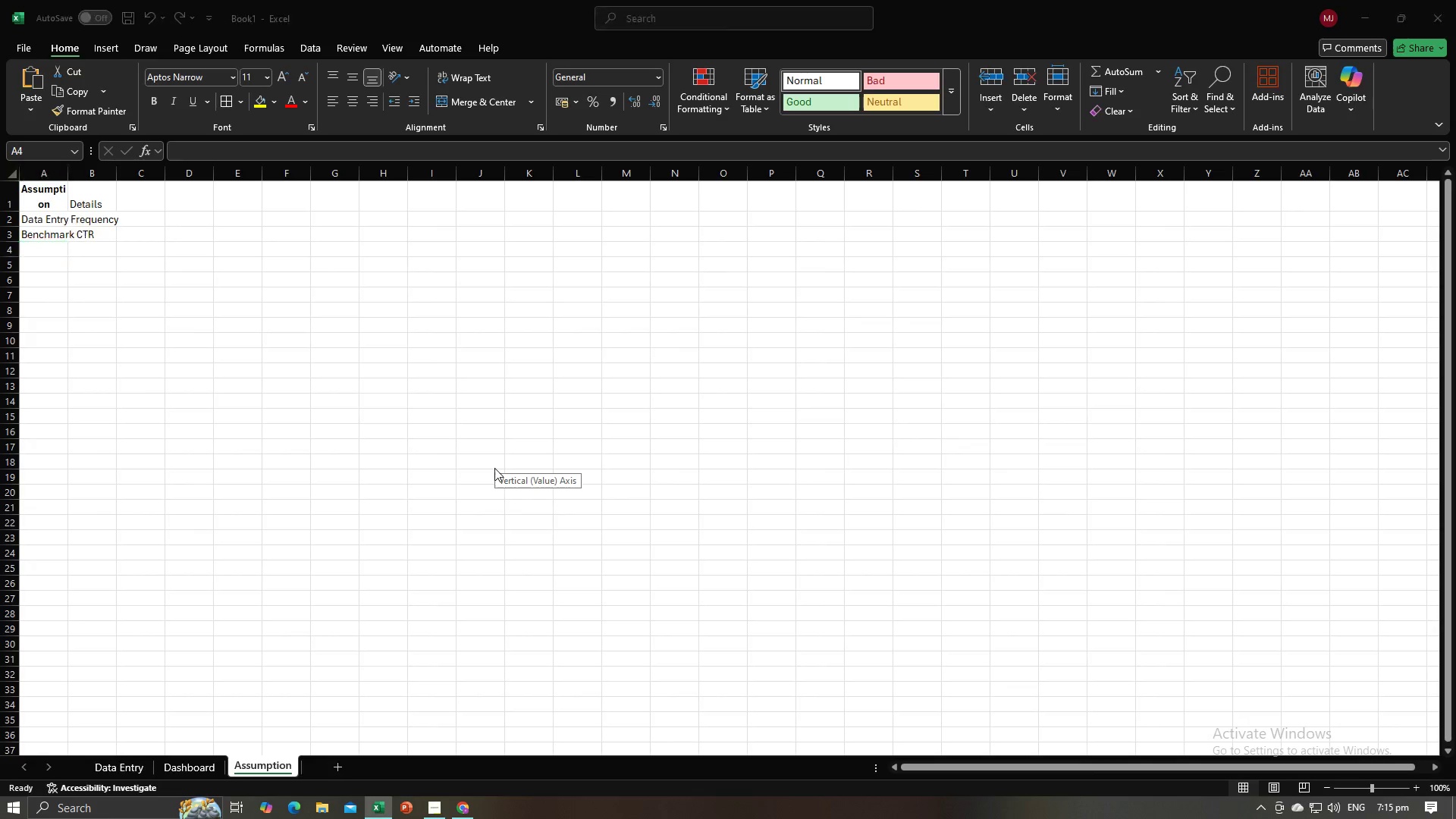 
key(Alt+Tab)
 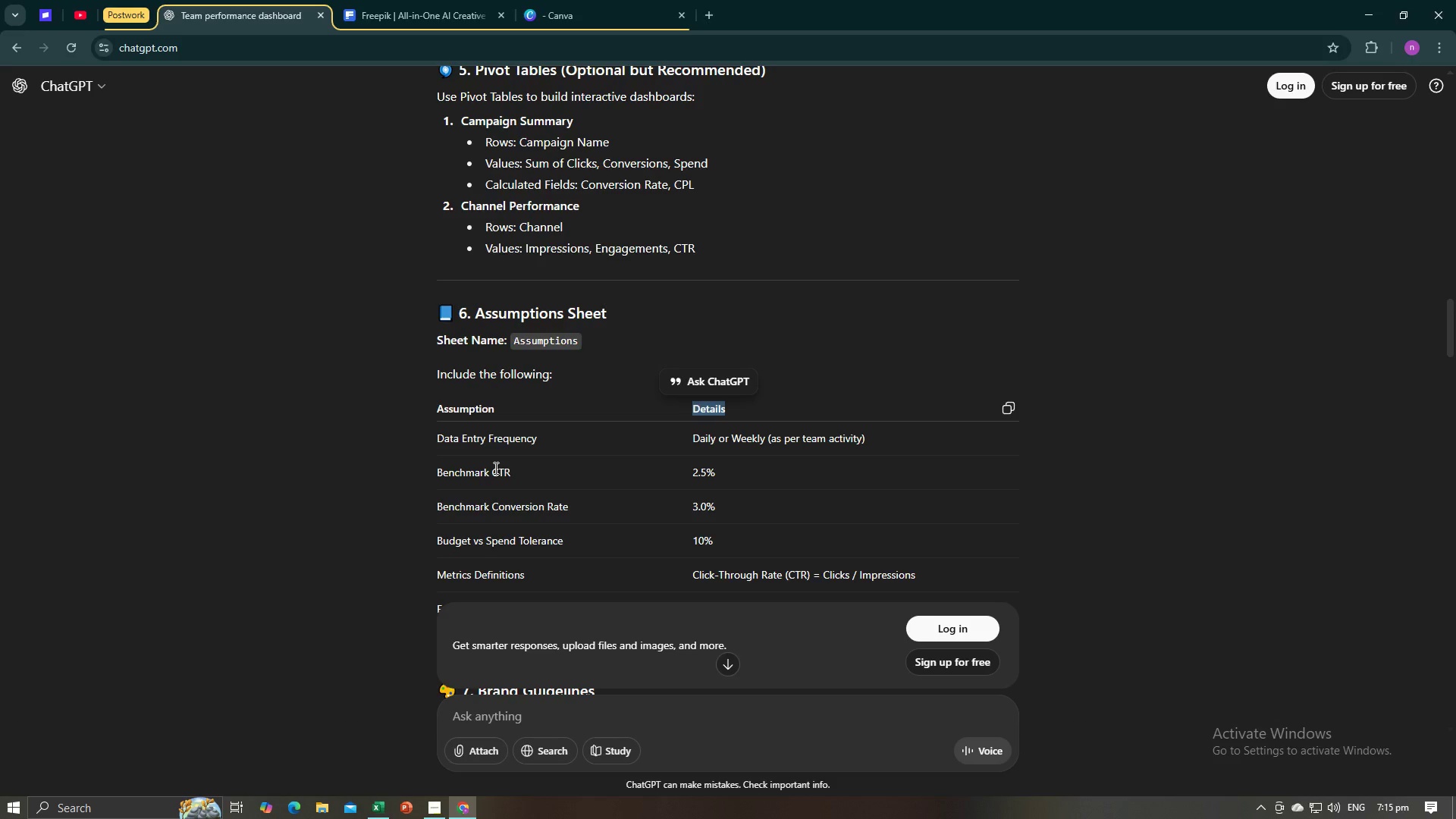 
key(Alt+AltLeft)
 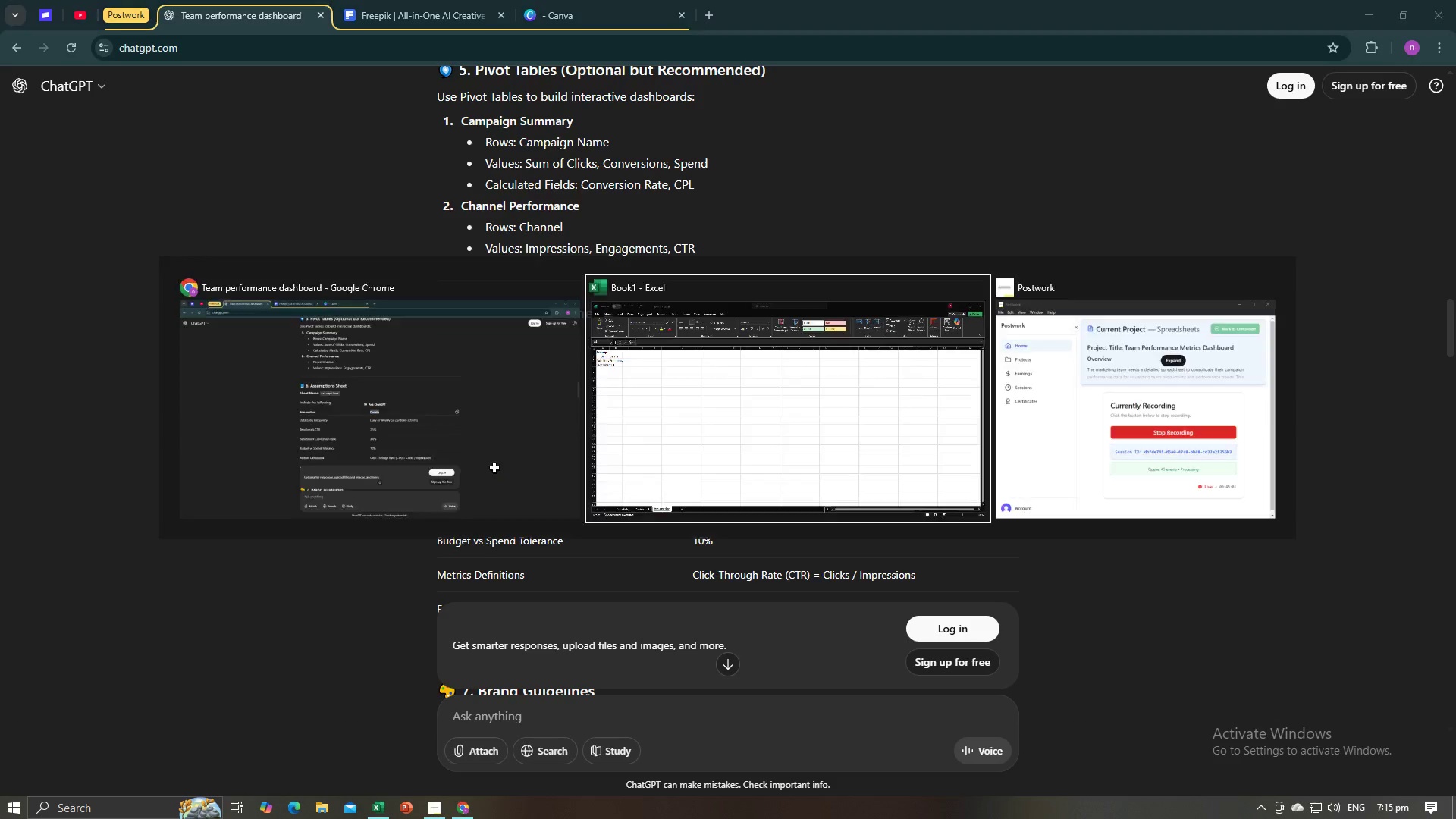 
key(Tab)
type(Benchme)
key(Backspace)
type(ark )
 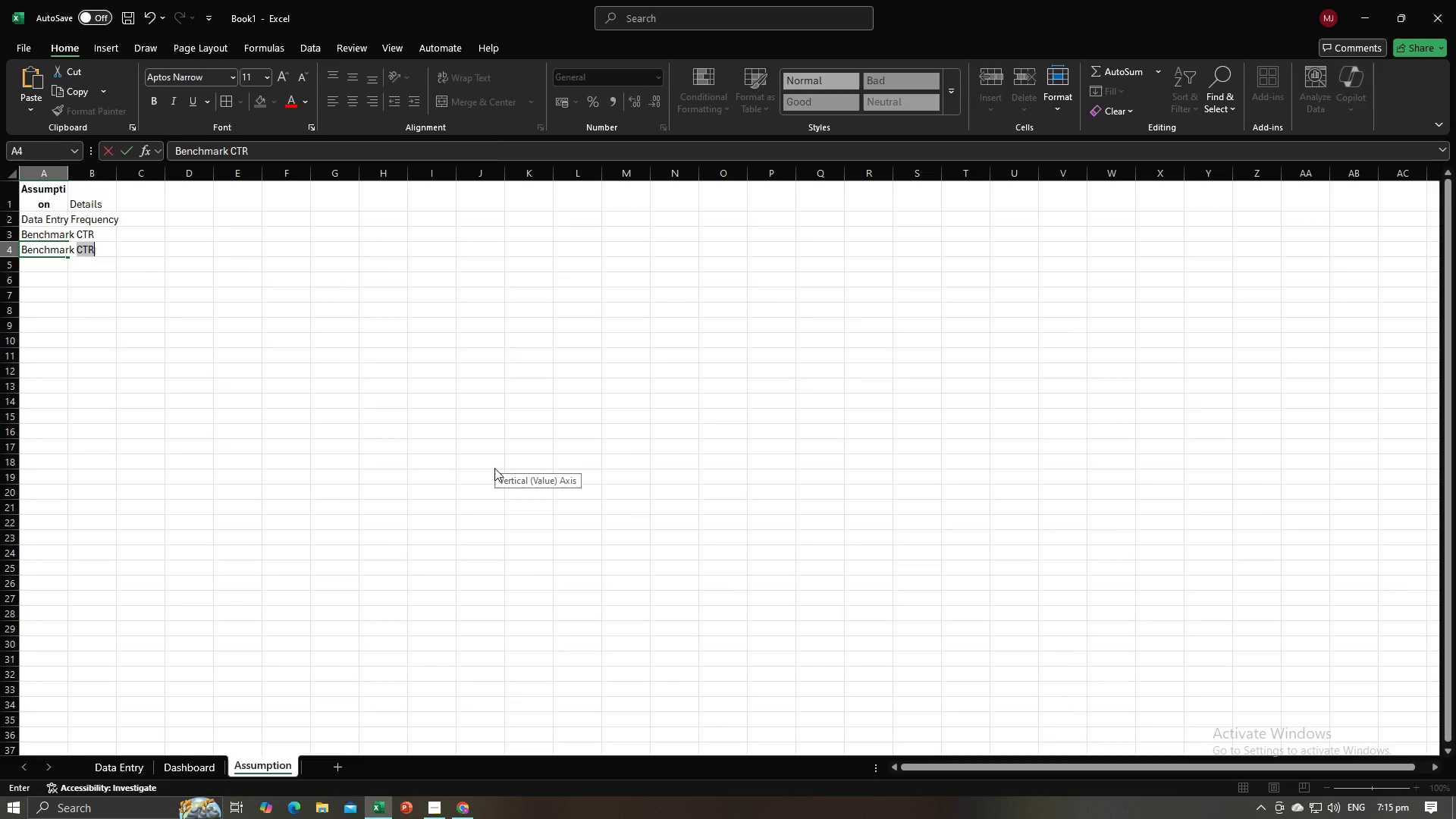 
key(Alt+AltLeft)
 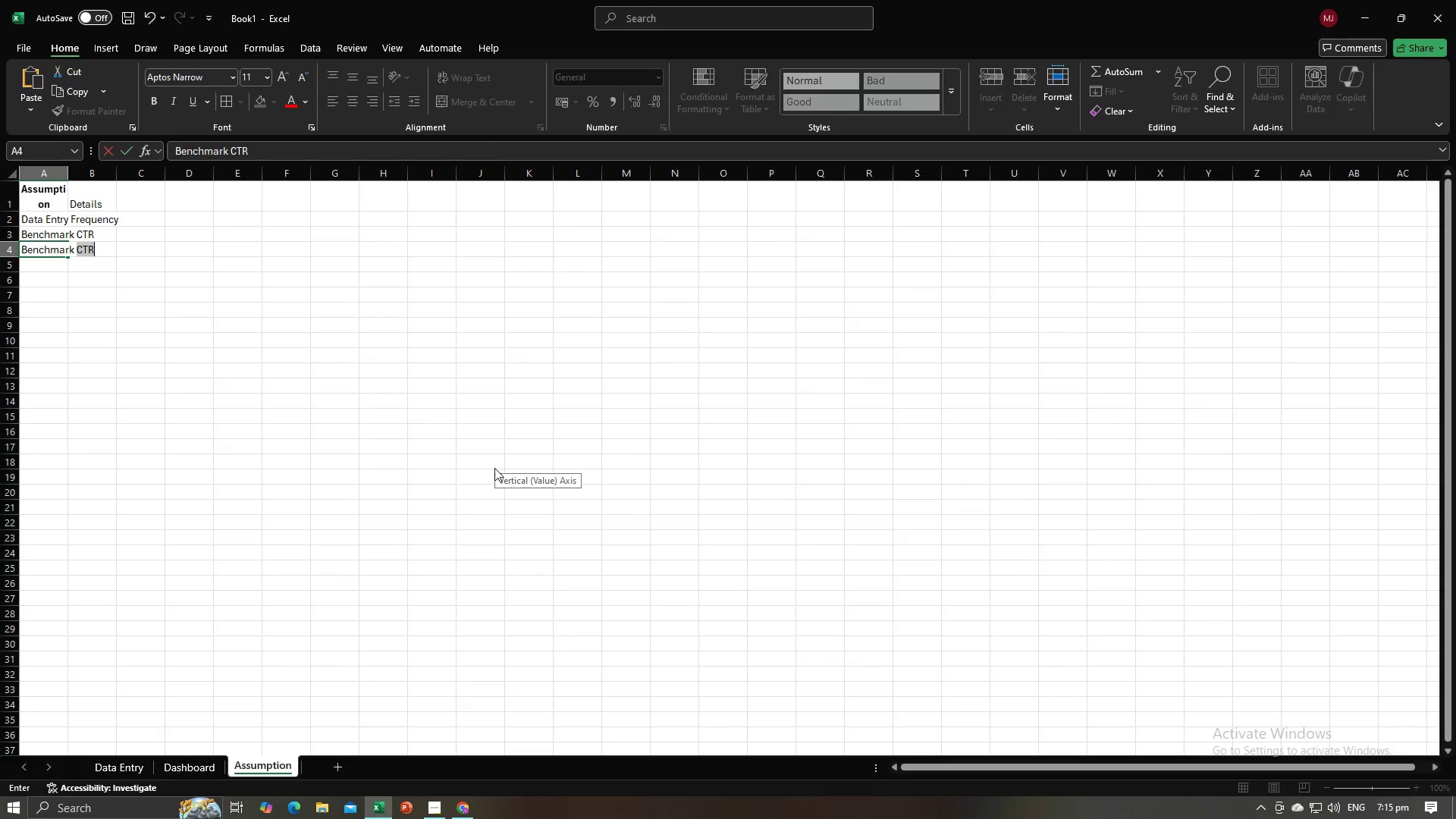 
key(Alt+Tab)
 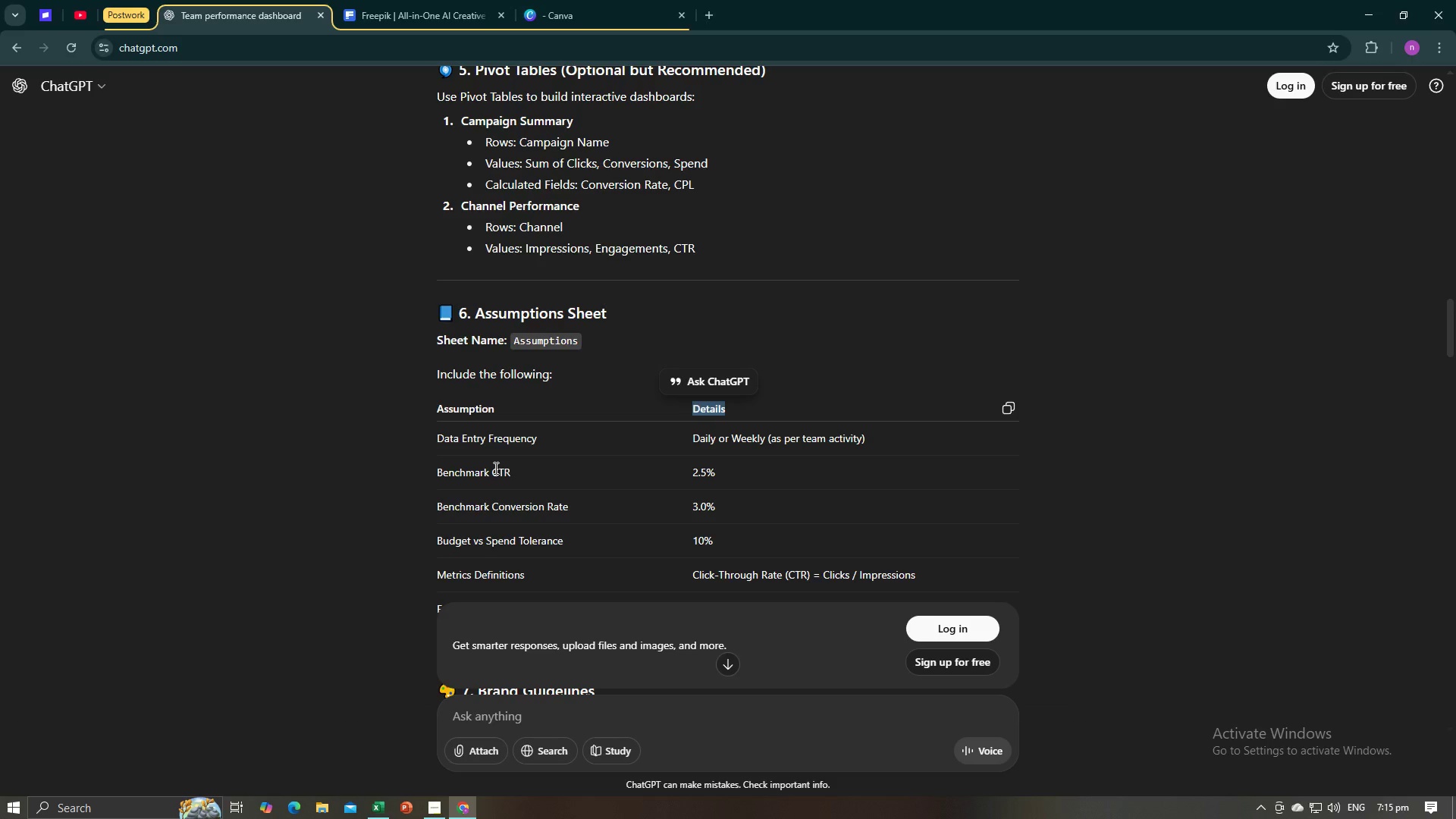 
key(Alt+AltLeft)
 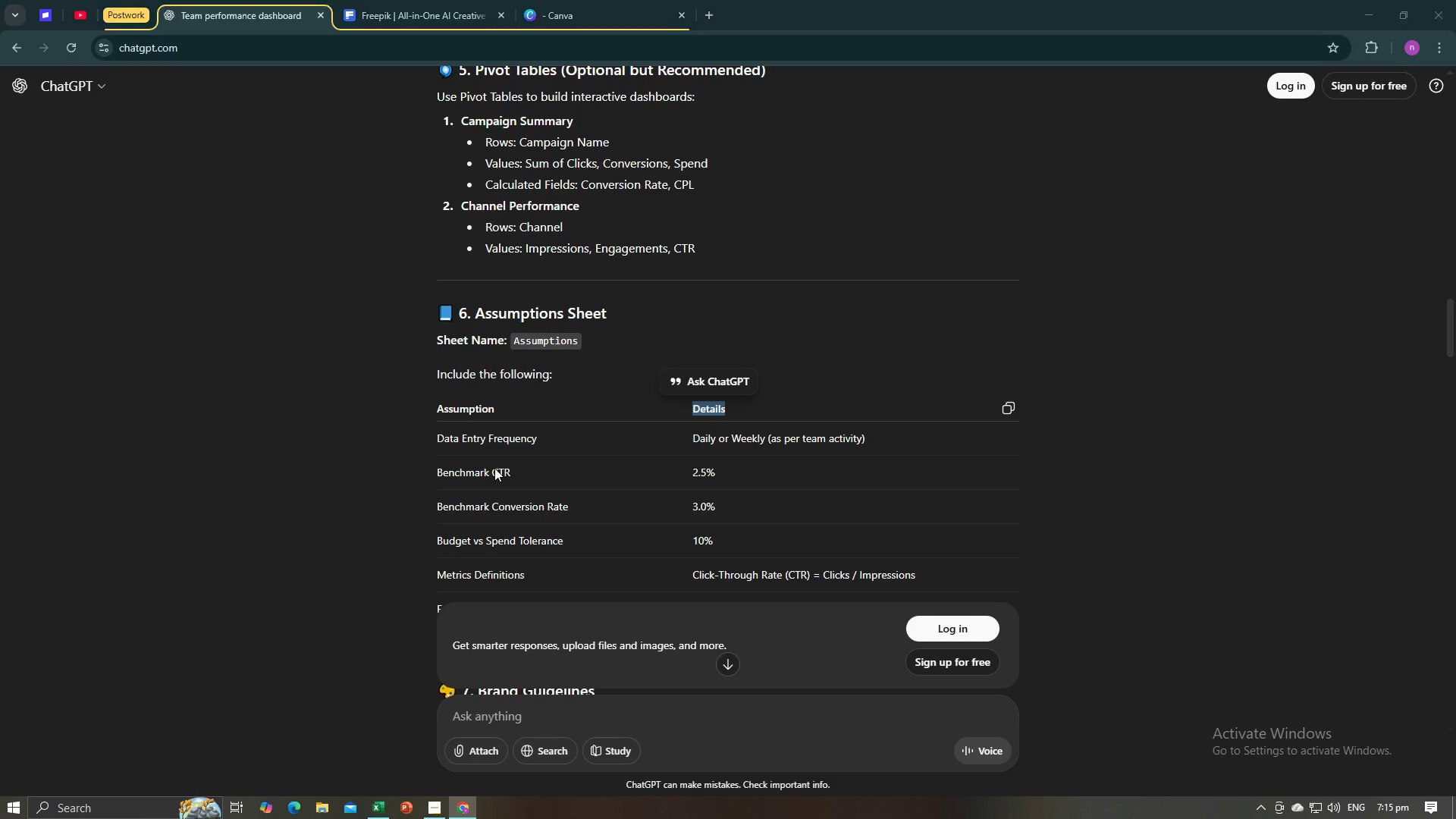 
key(Alt+Tab)
 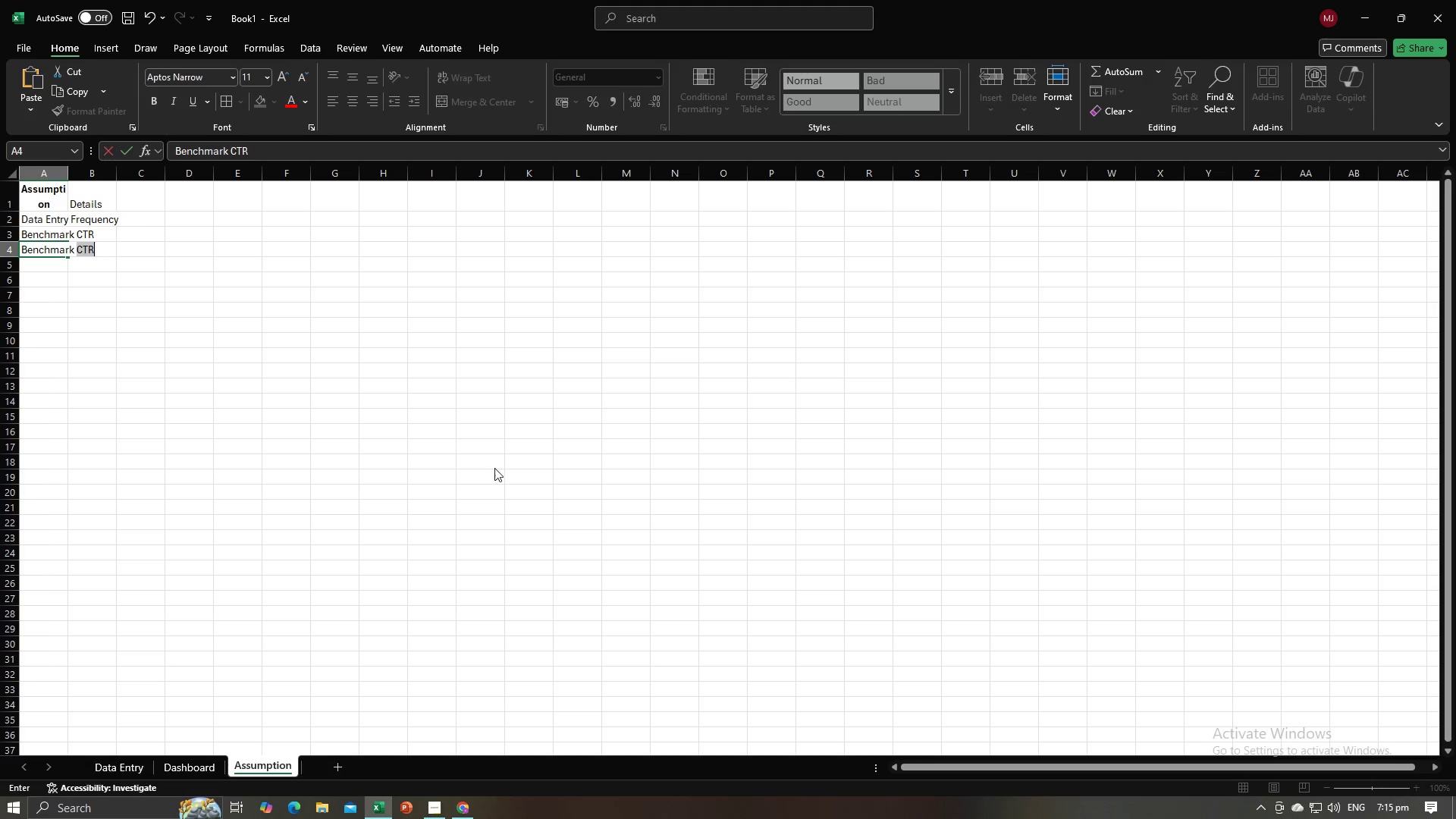 
key(Alt+AltLeft)
 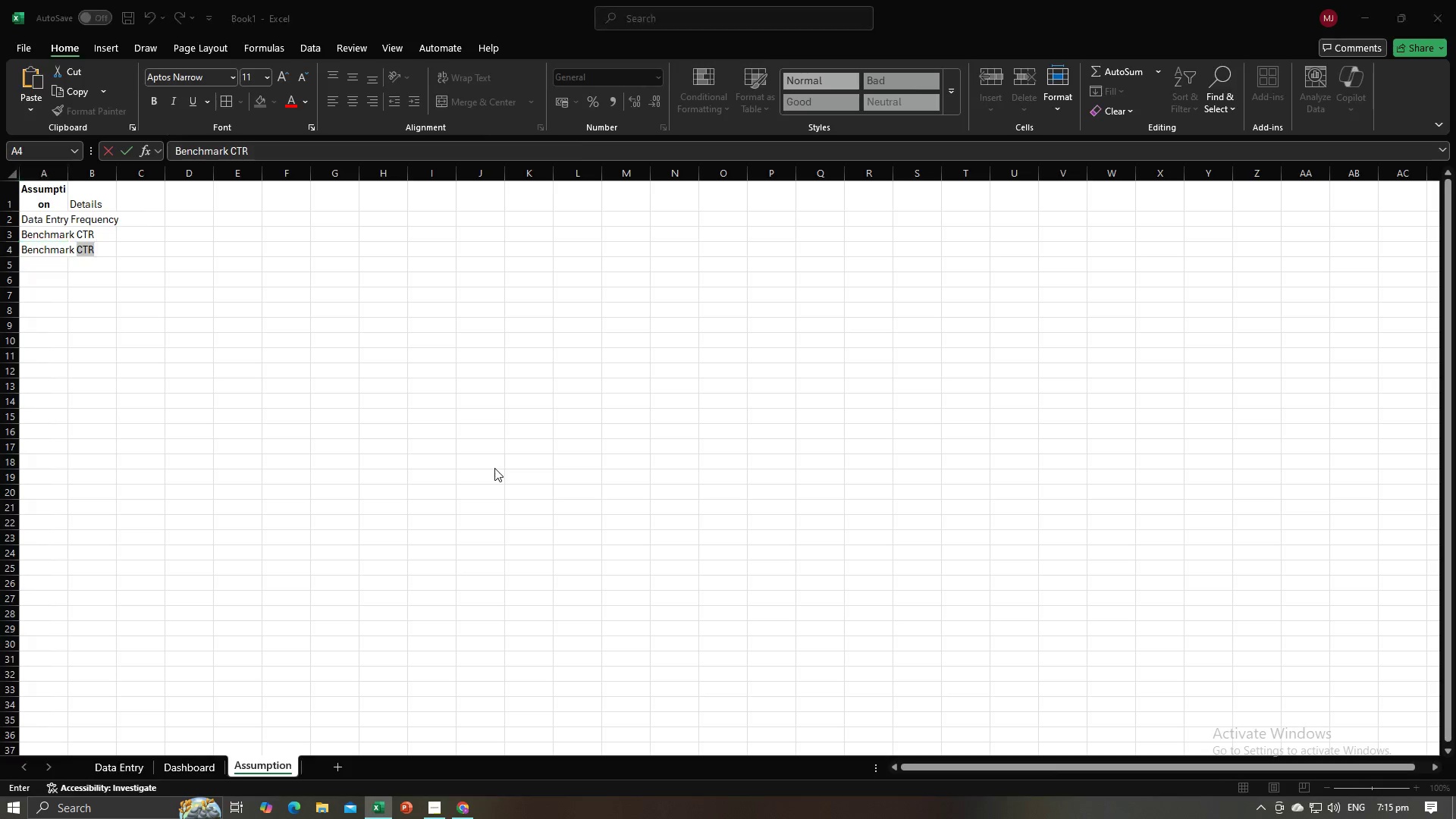 
key(Alt+Tab)
 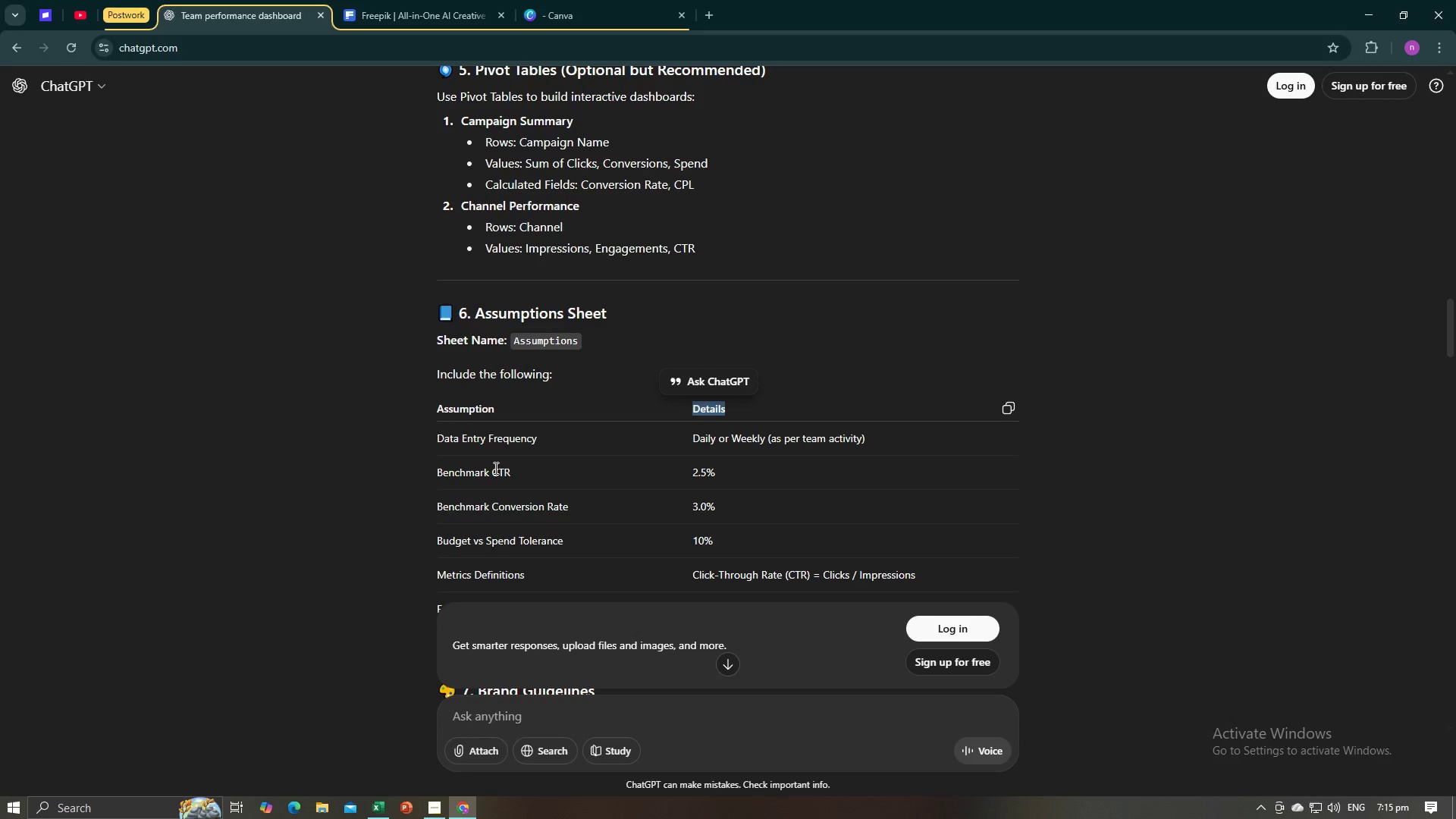 
key(Alt+AltLeft)
 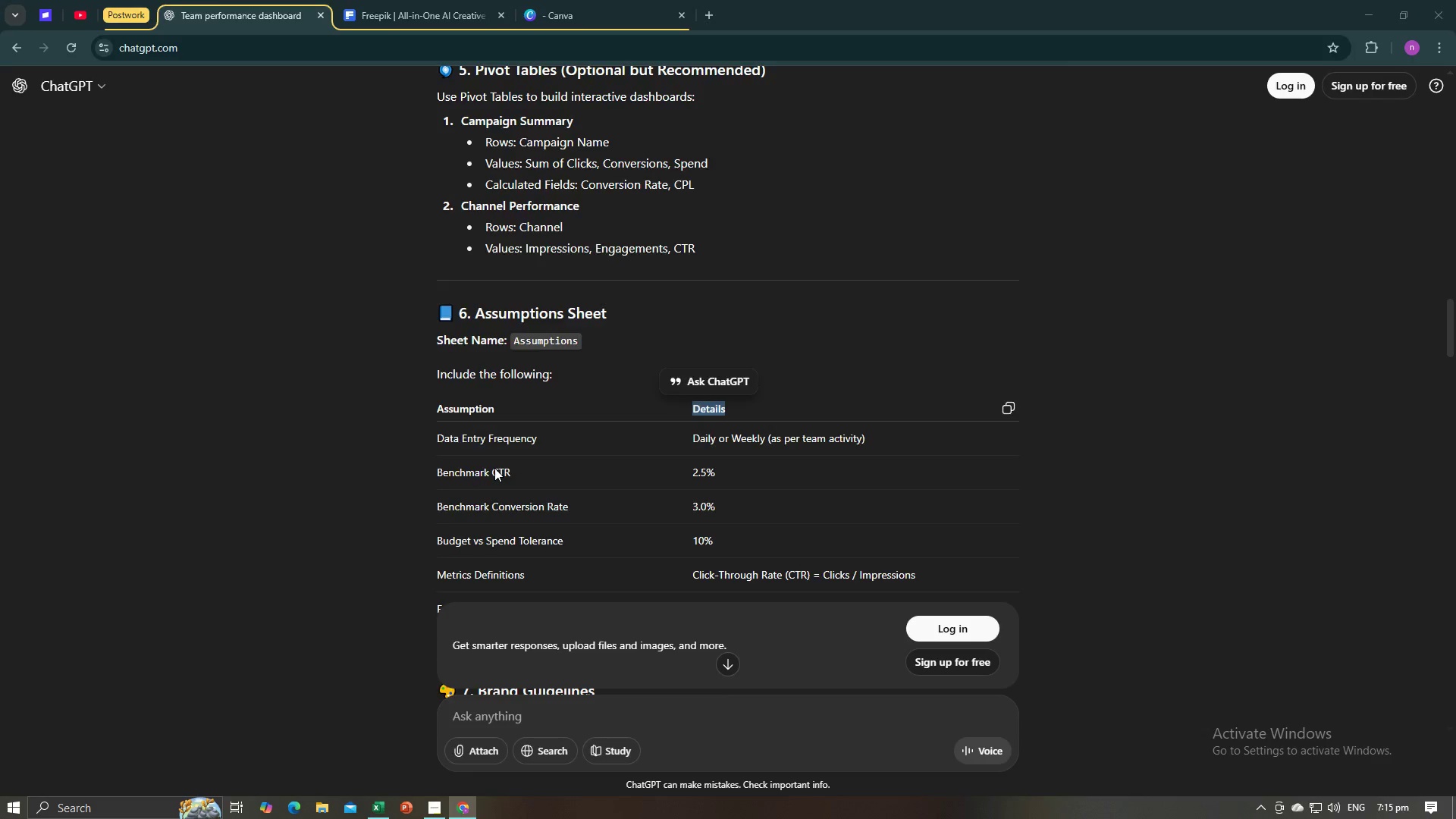 
key(Tab)
type(ConvertionRate)
 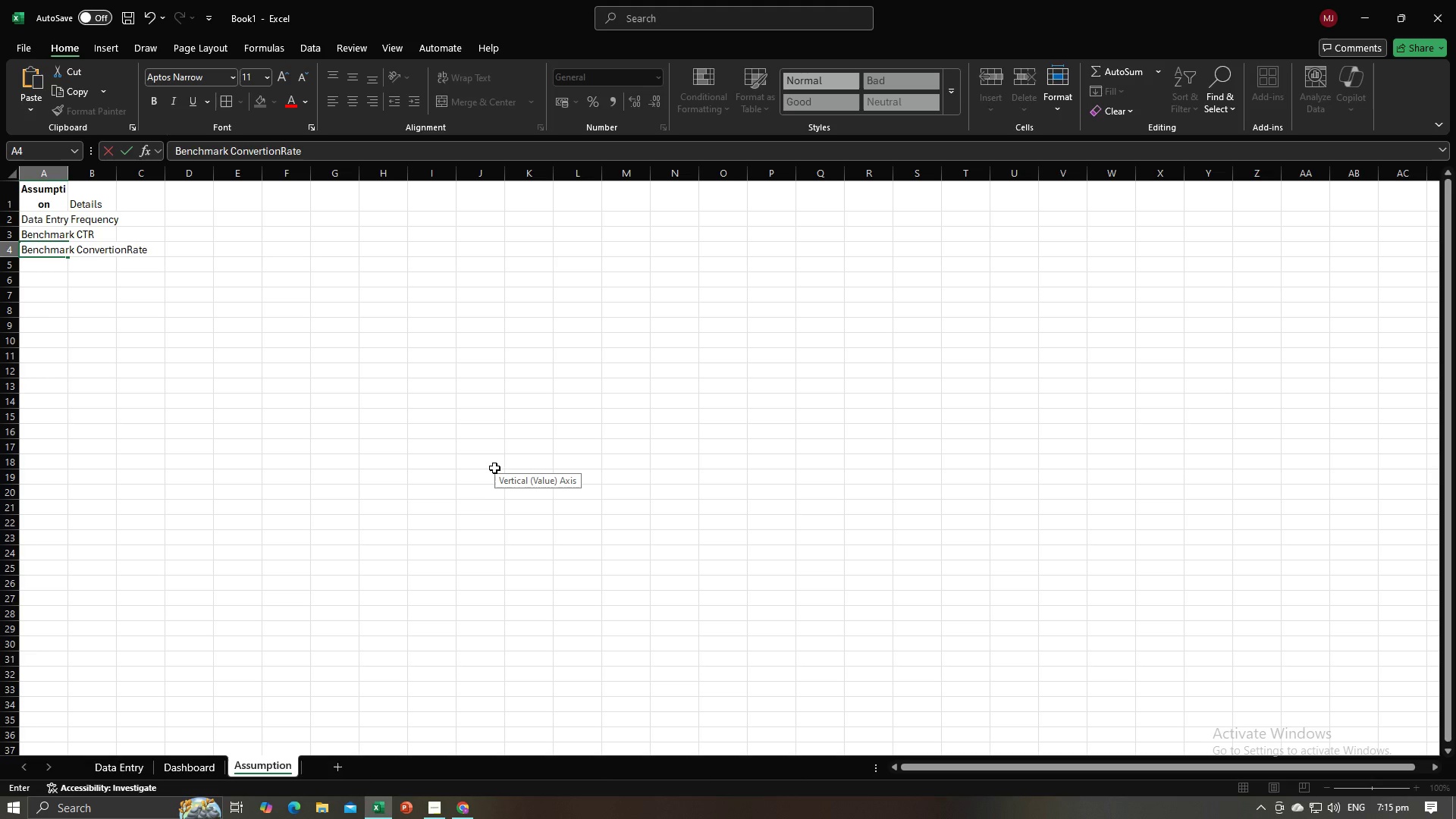 
key(ArrowLeft)
 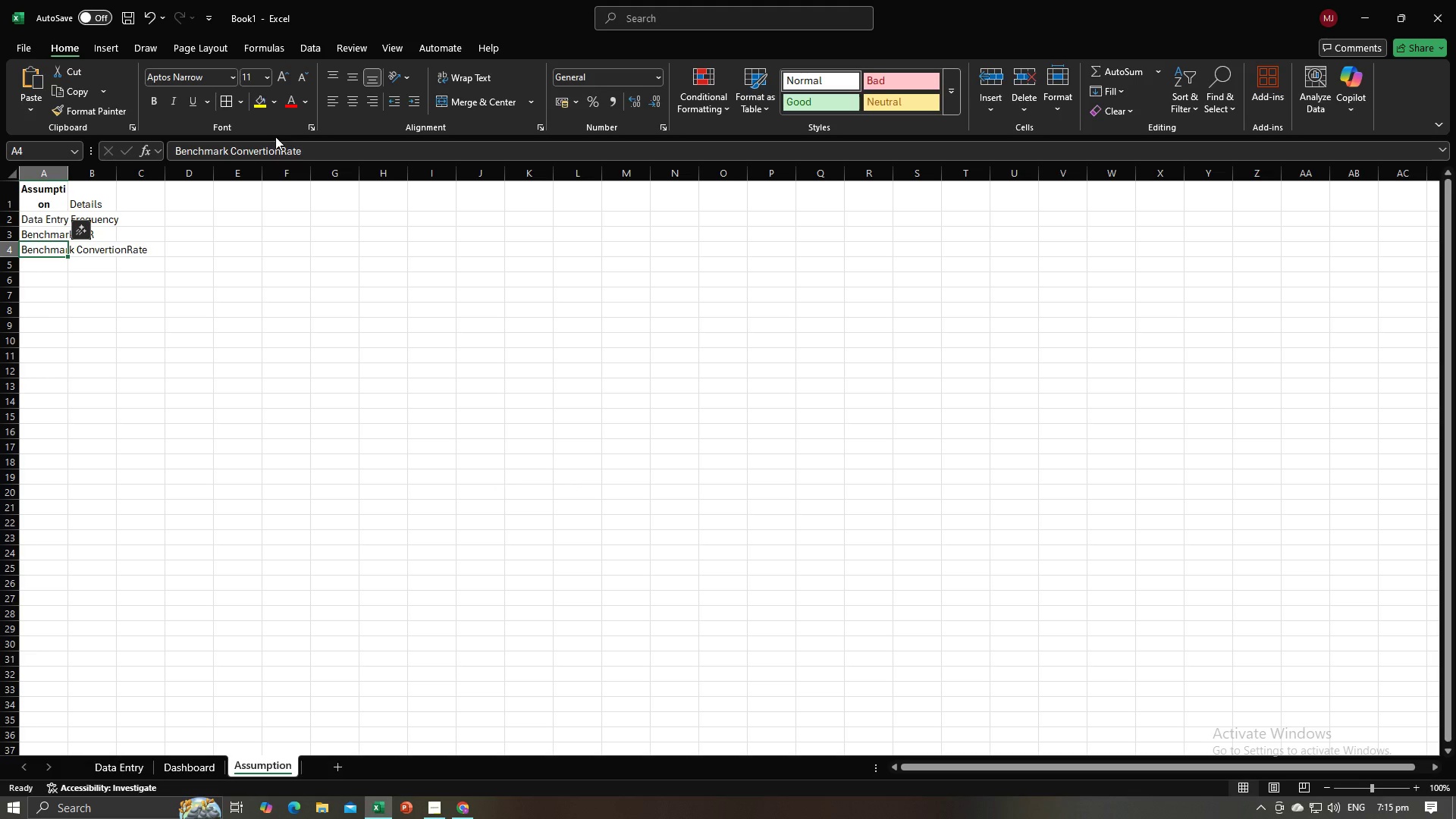 
left_click([282, 146])
 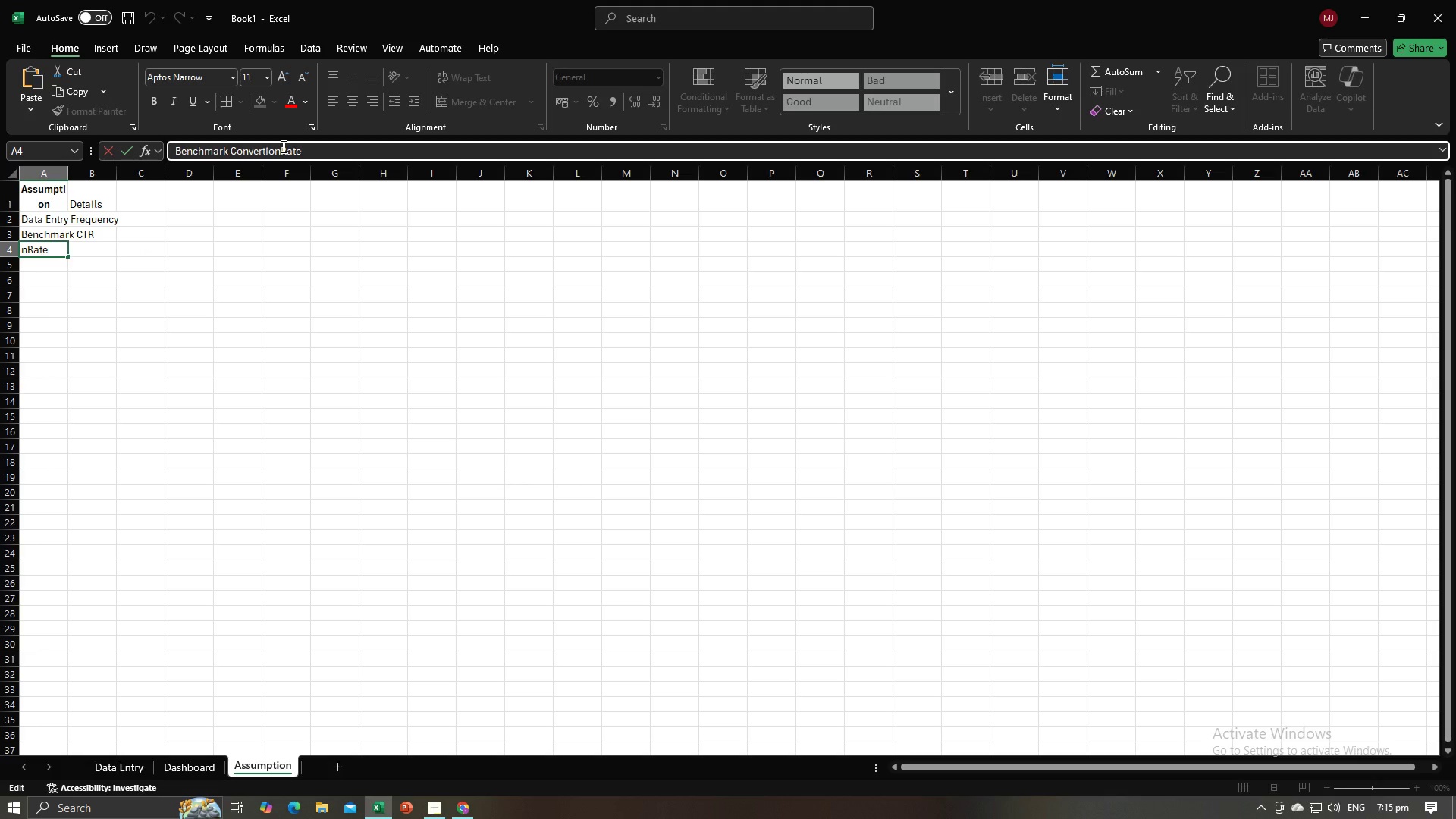 
key(Space)
 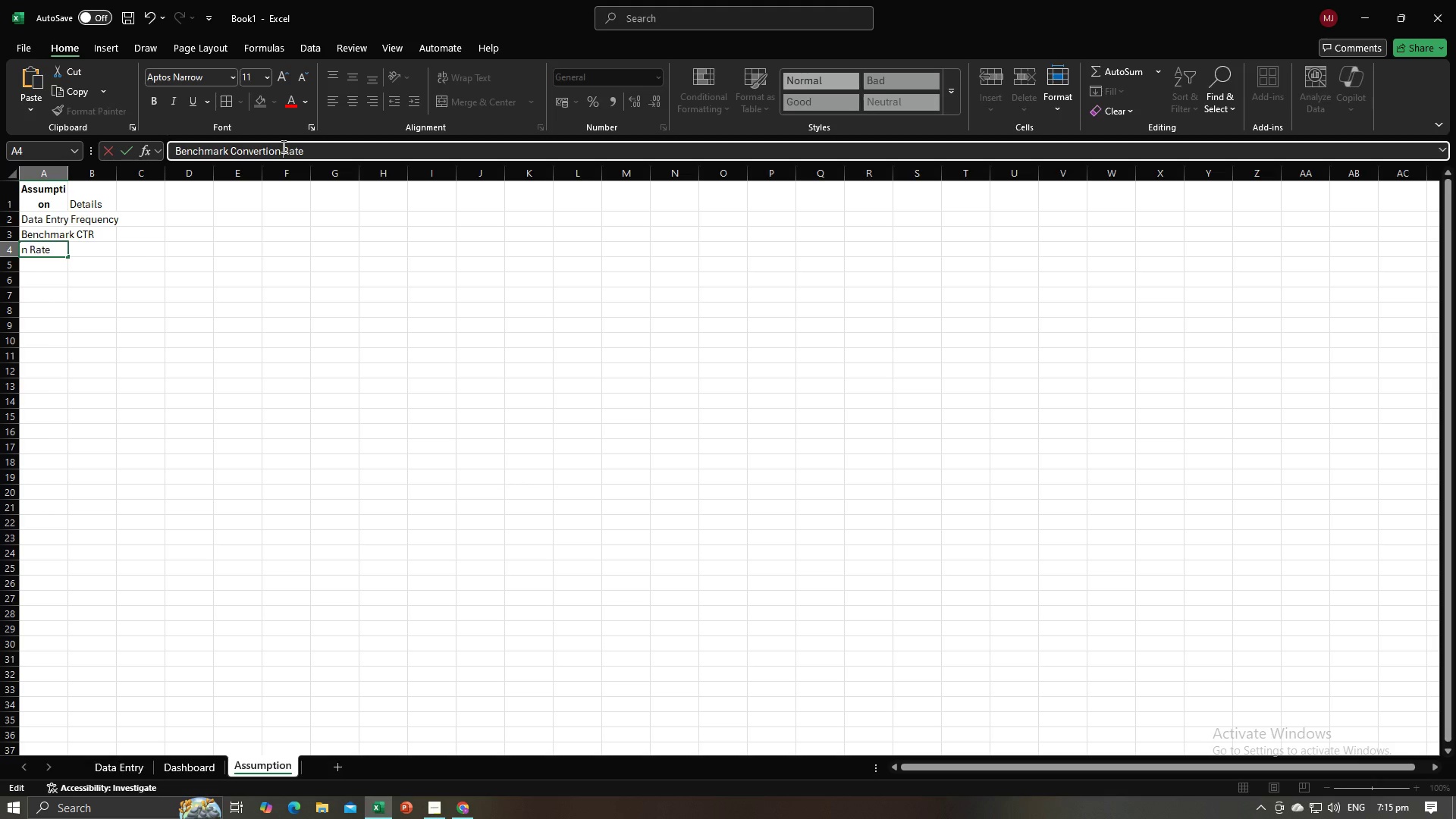 
key(Enter)
 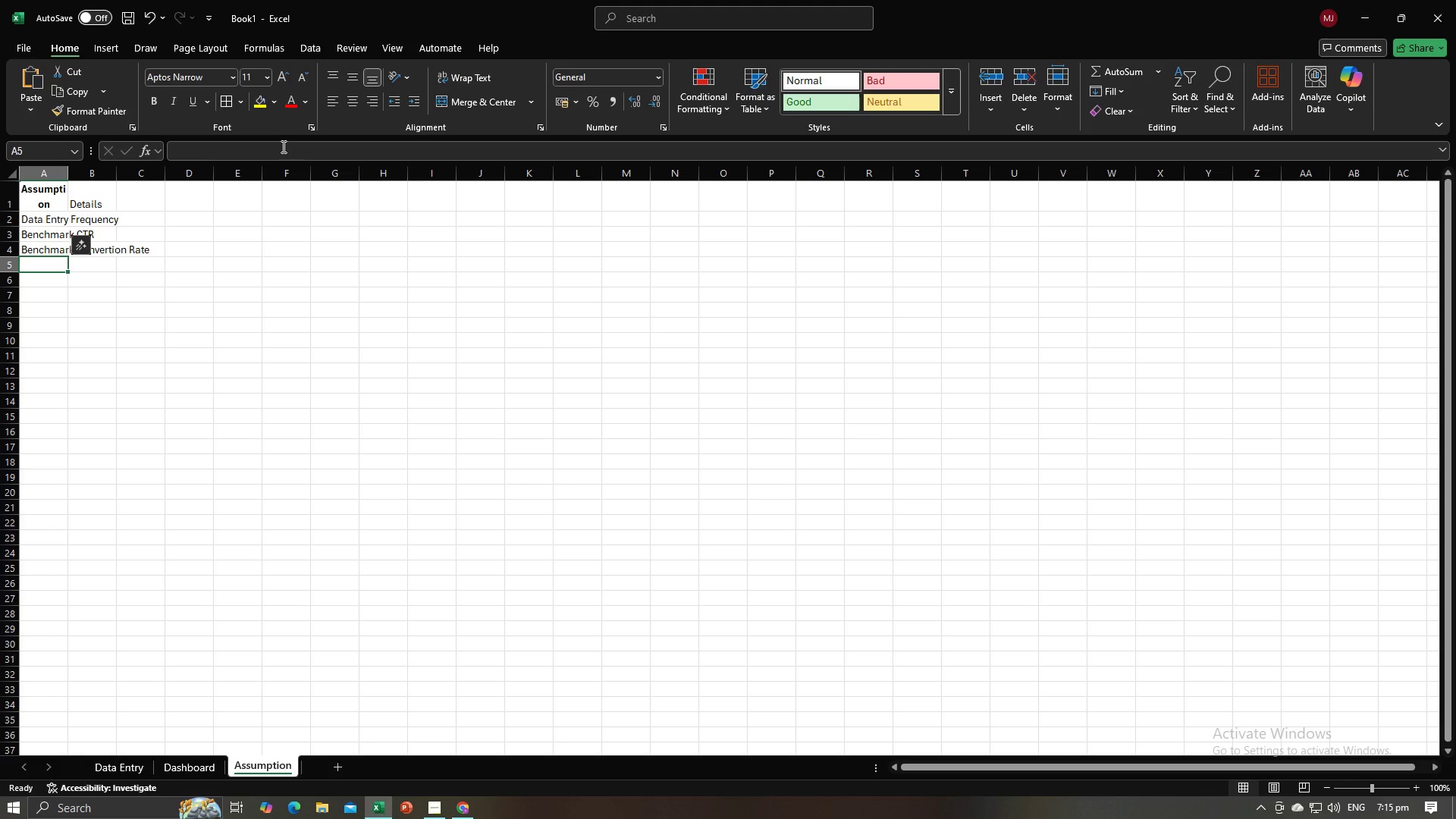 
key(Alt+AltLeft)
 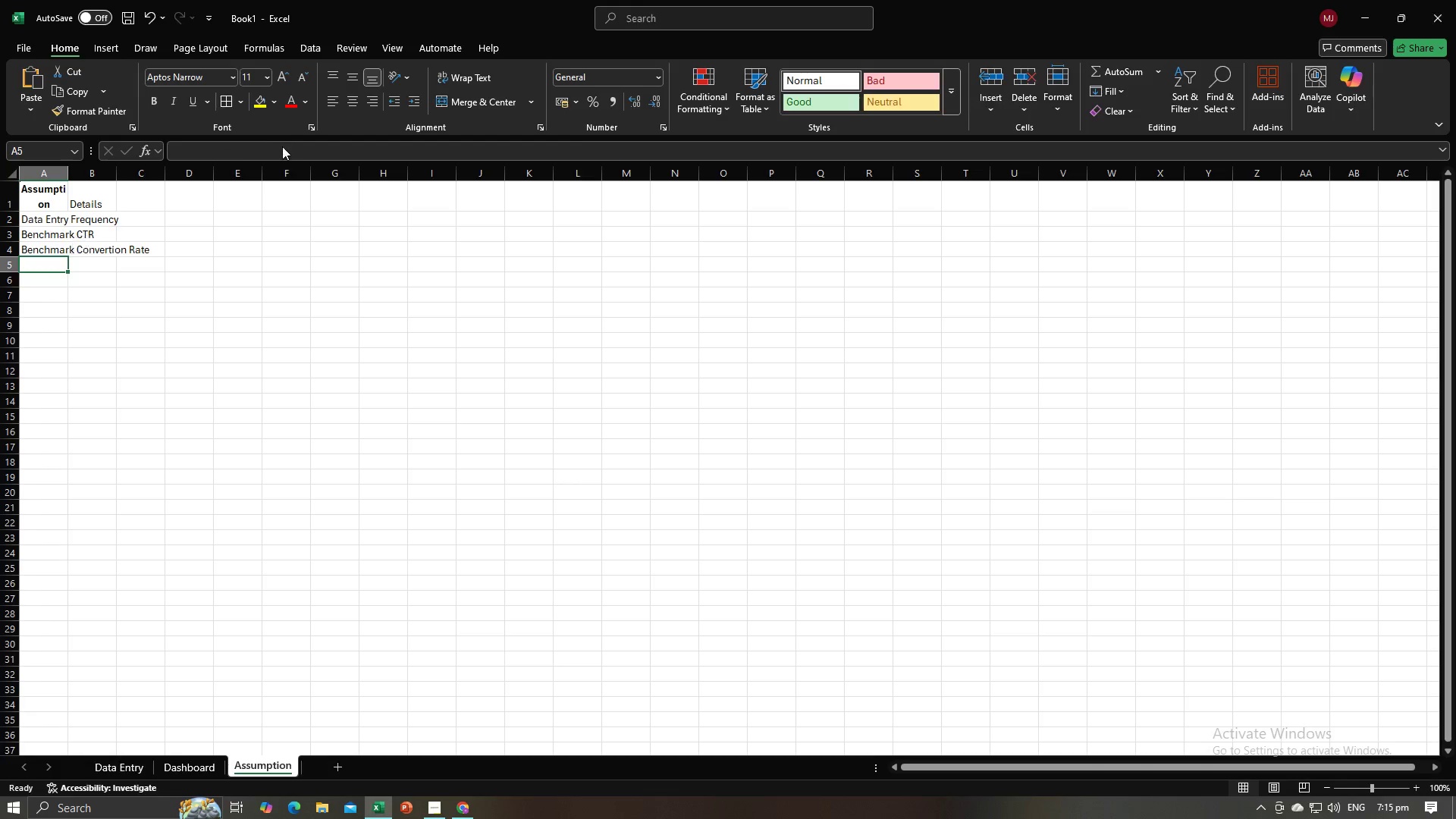 
key(Alt+Tab)
 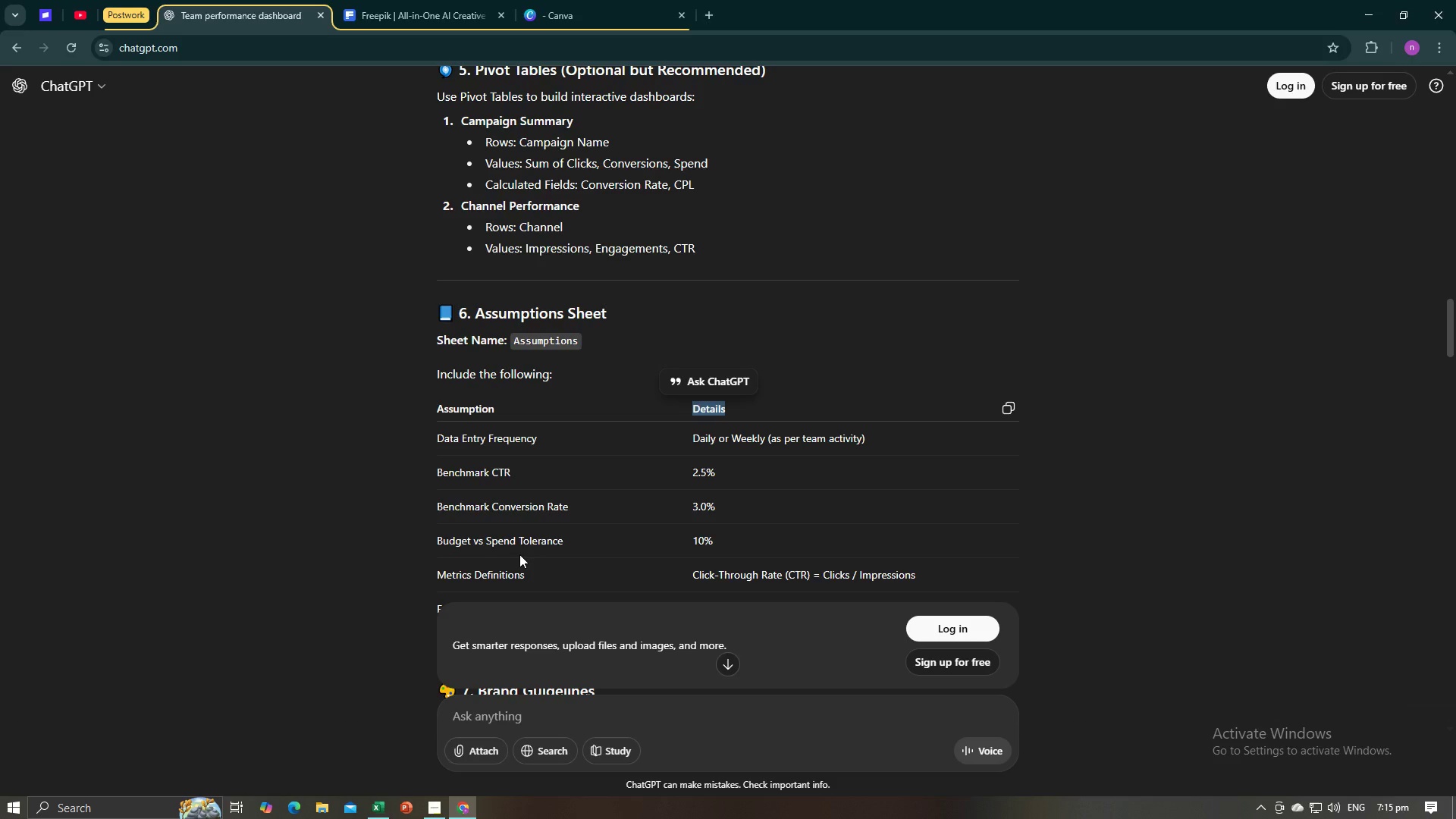 
key(Alt+AltLeft)
 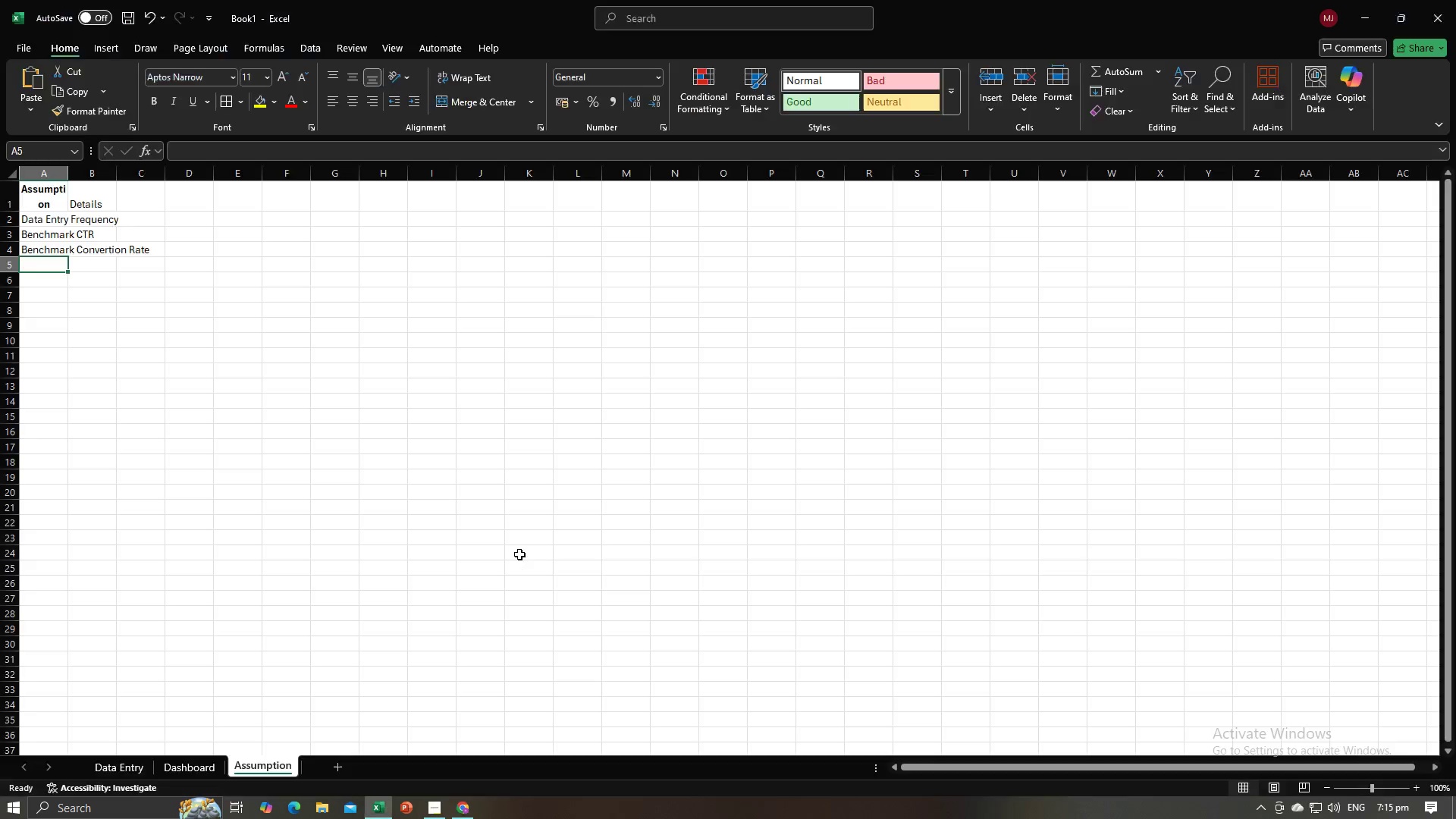 
key(Tab)
type(Budegt )
key(Backspace)
key(Backspace)
type(et Vs. )
 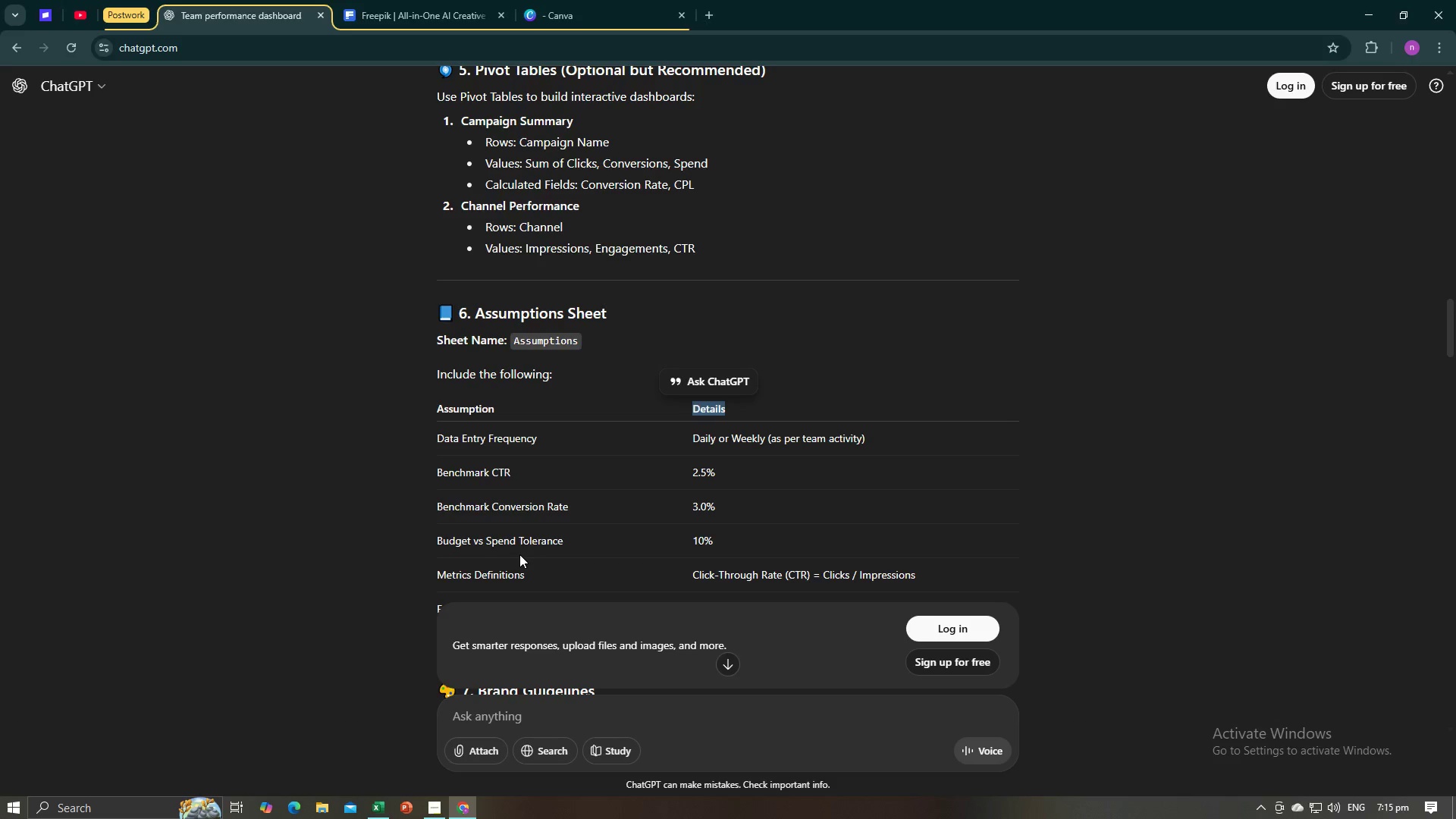 
 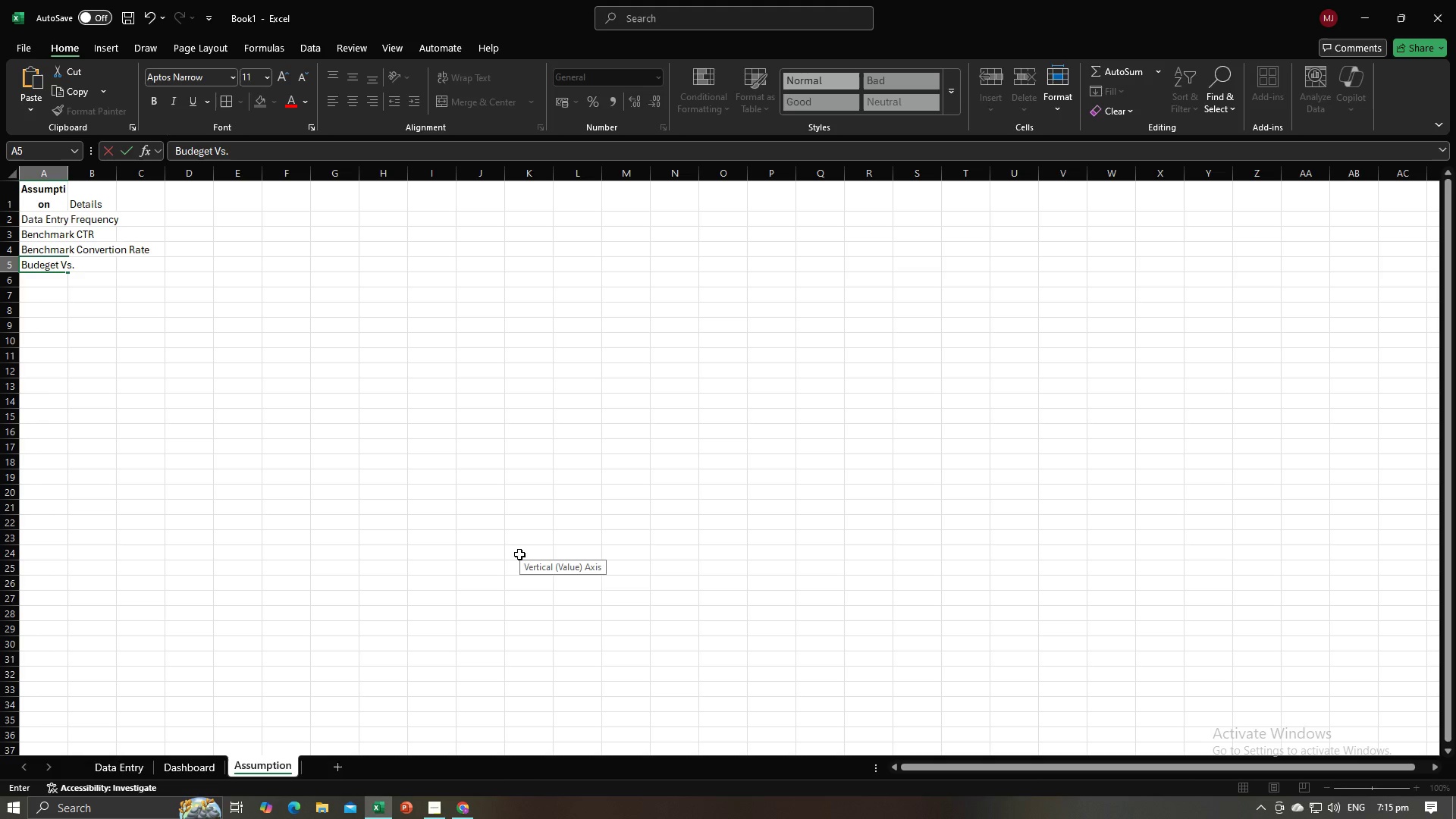 
key(Alt+AltLeft)
 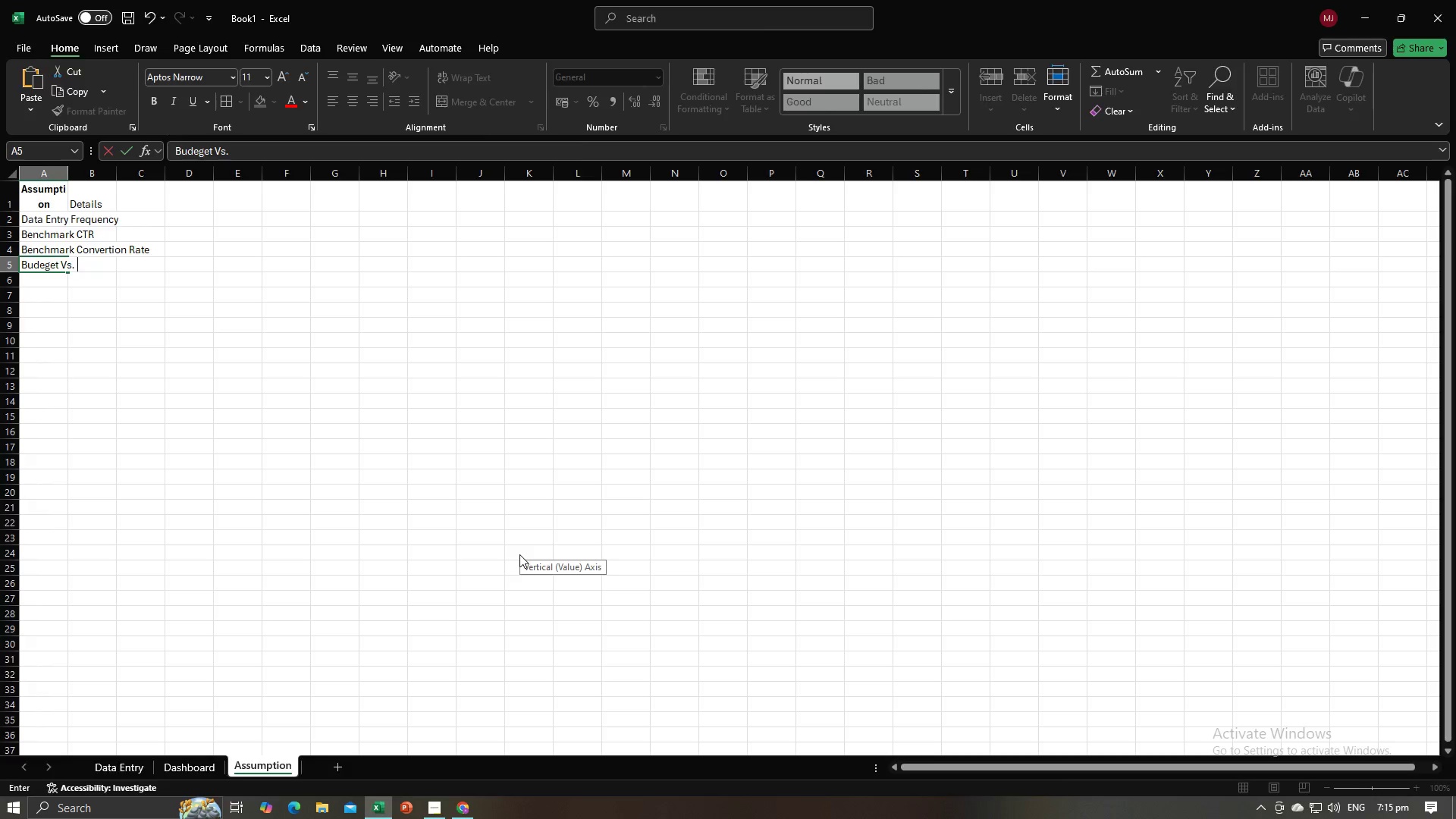 
key(Alt+Tab)
 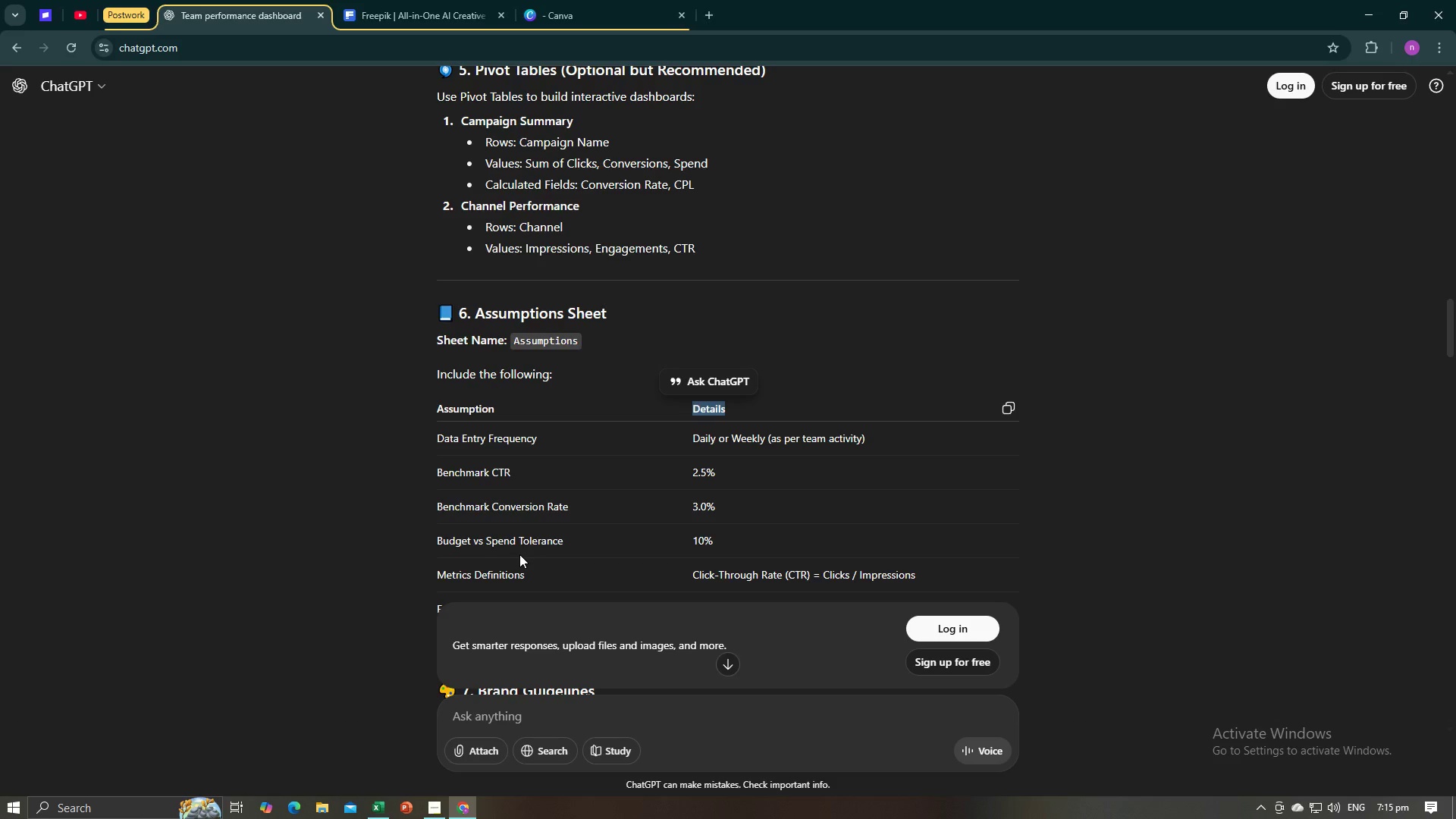 
key(Alt+AltLeft)
 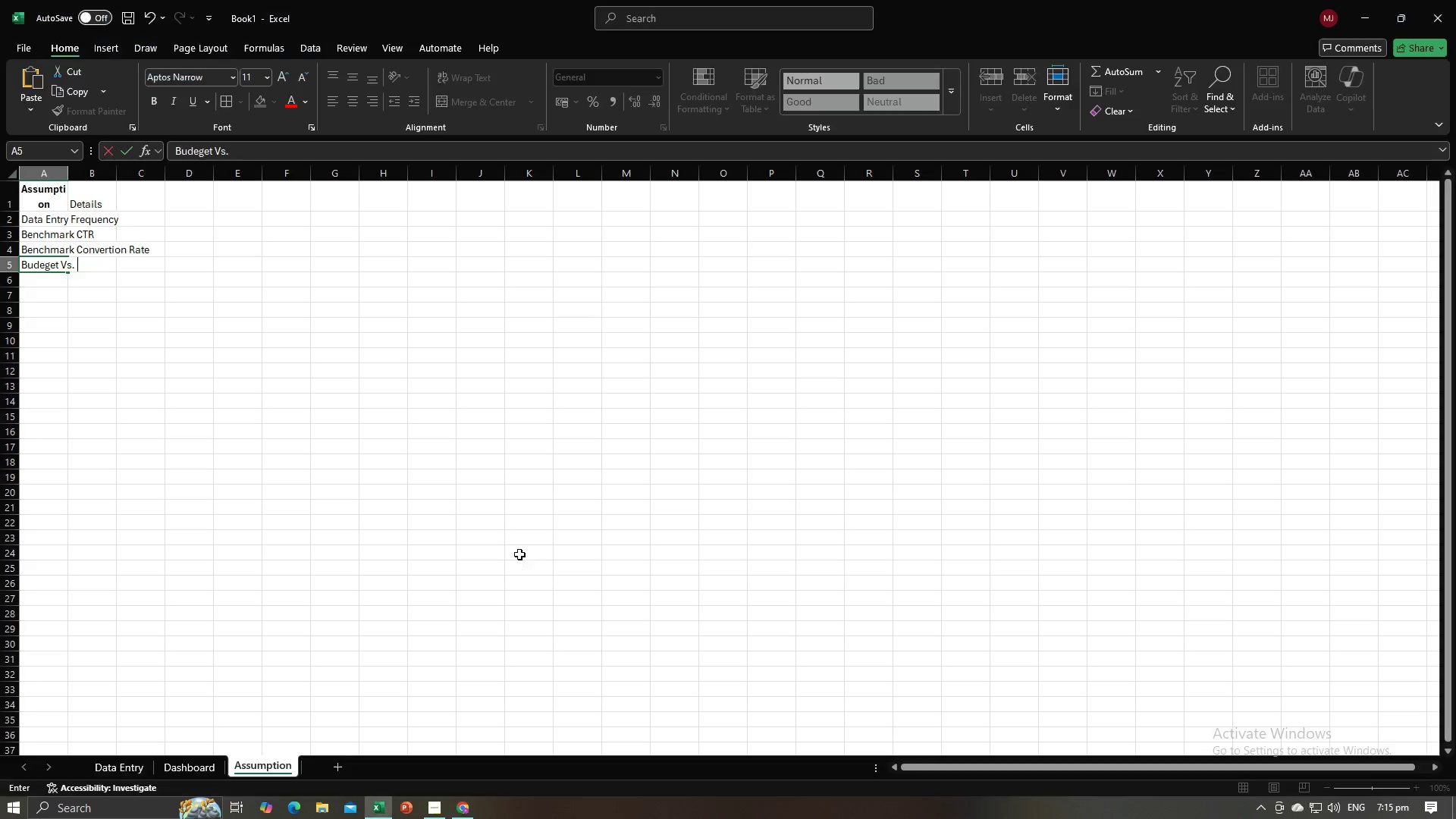 
key(Tab)
type(Spend Tolerance)
 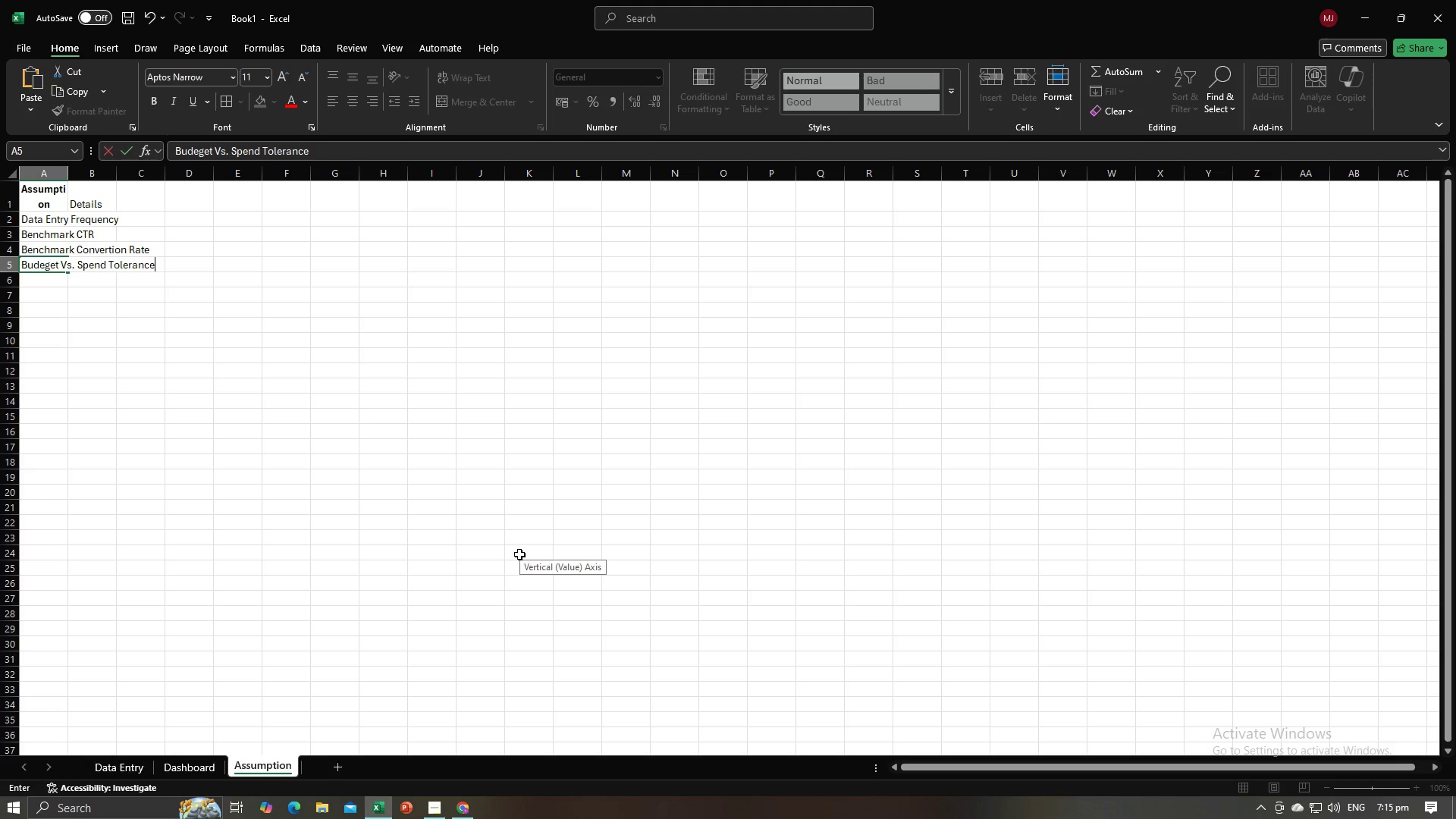 
key(Enter)
 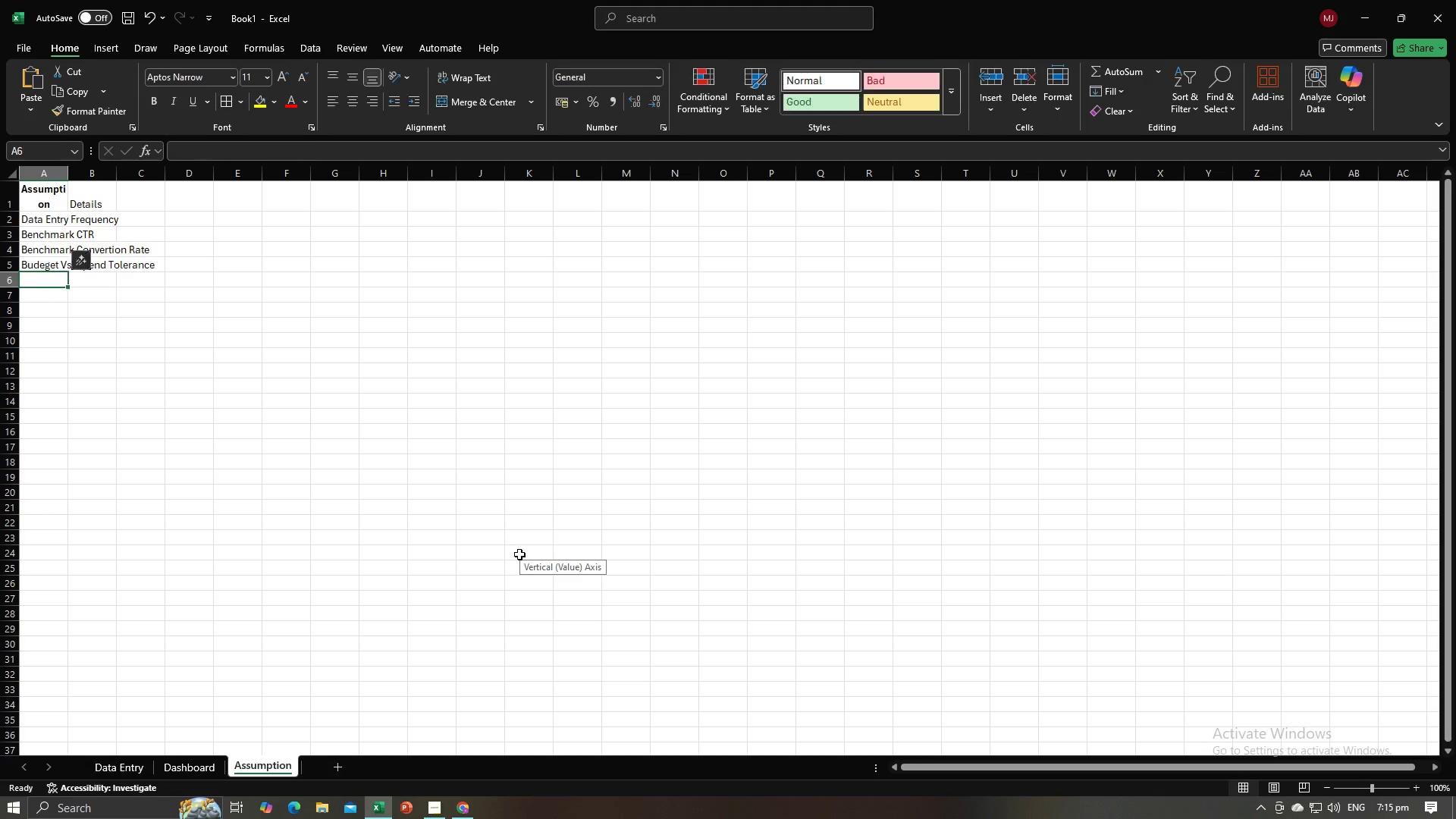 
key(Alt+AltLeft)
 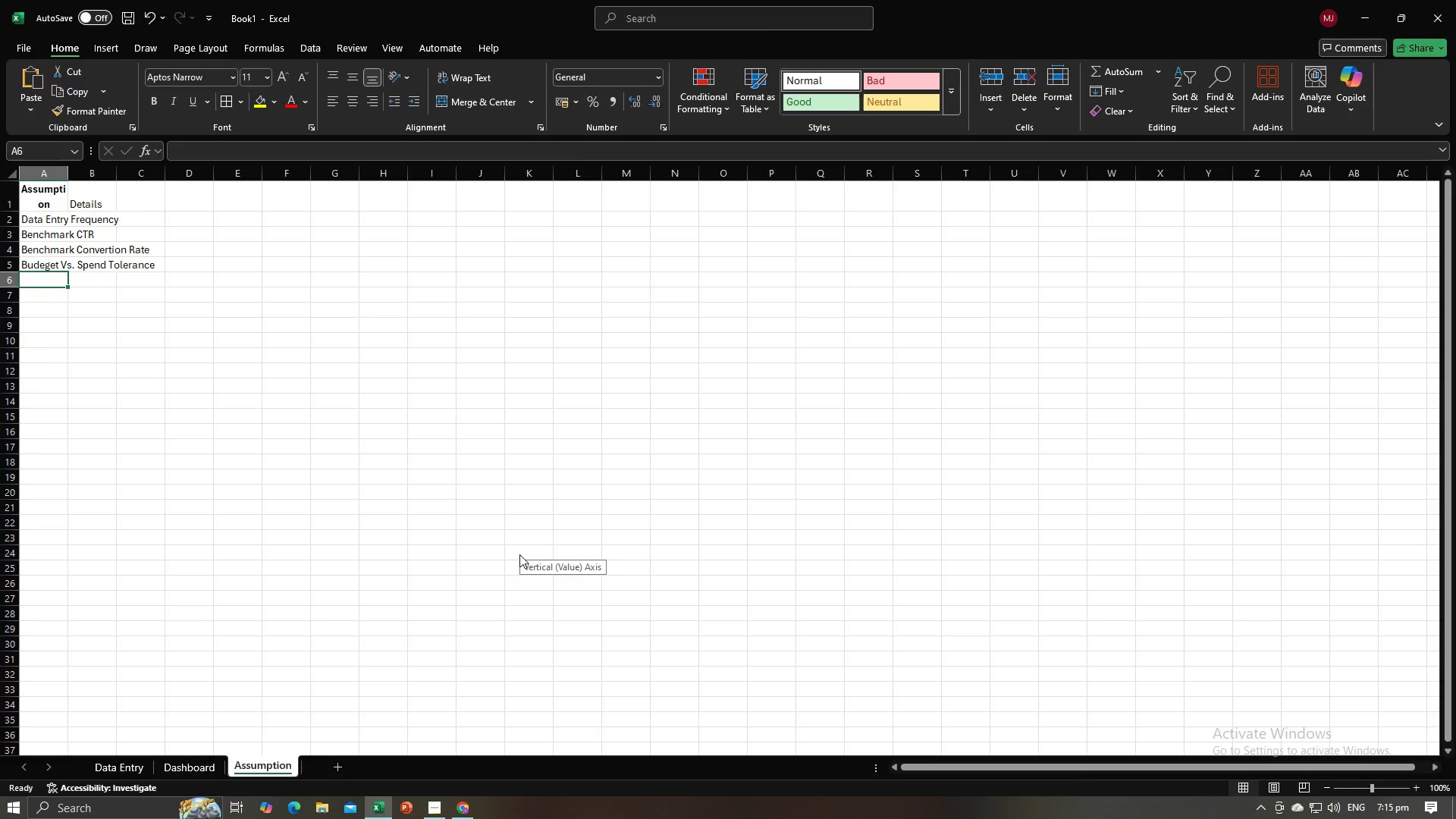 
key(Alt+Tab)
 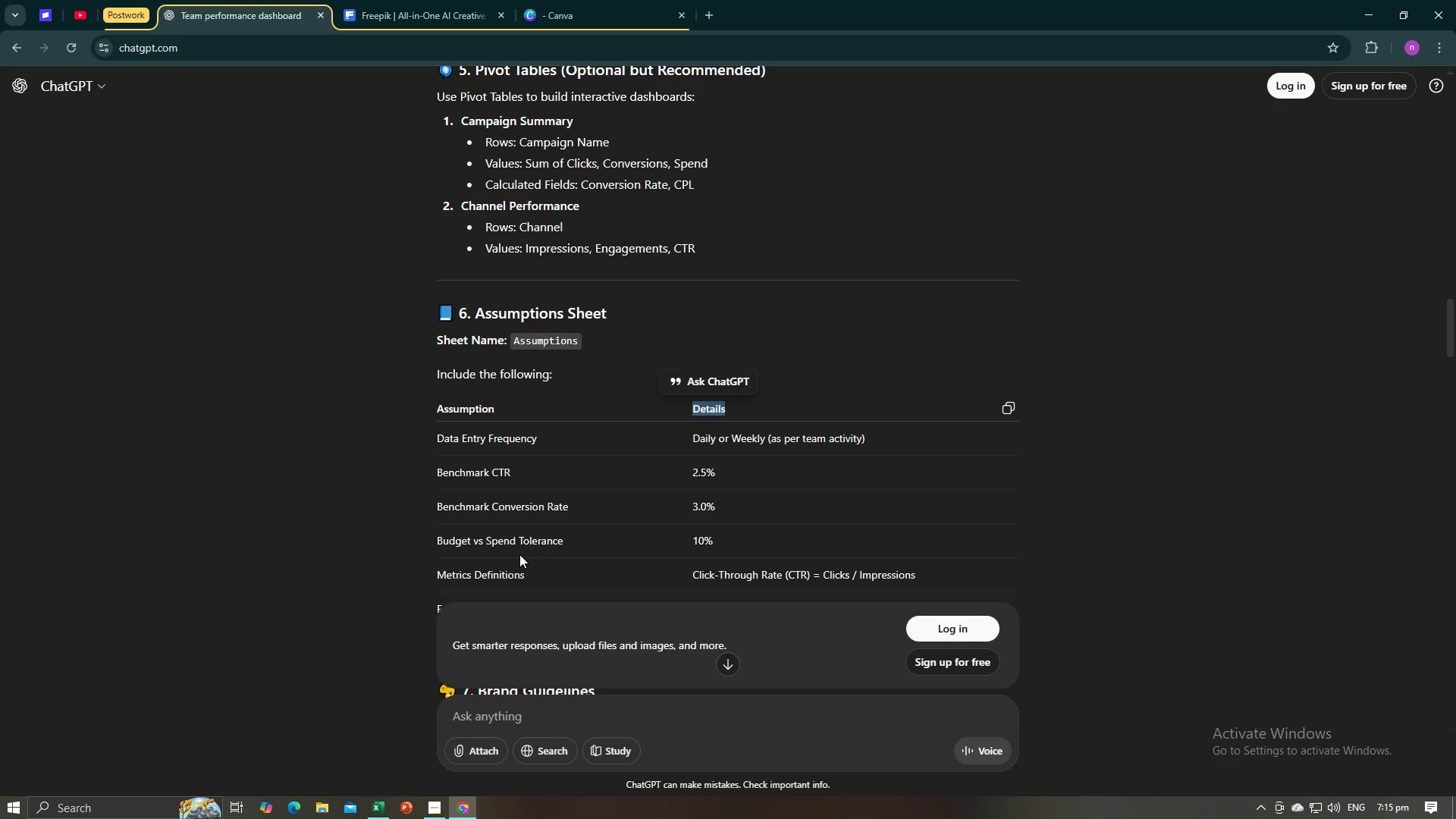 
key(Alt+AltLeft)
 